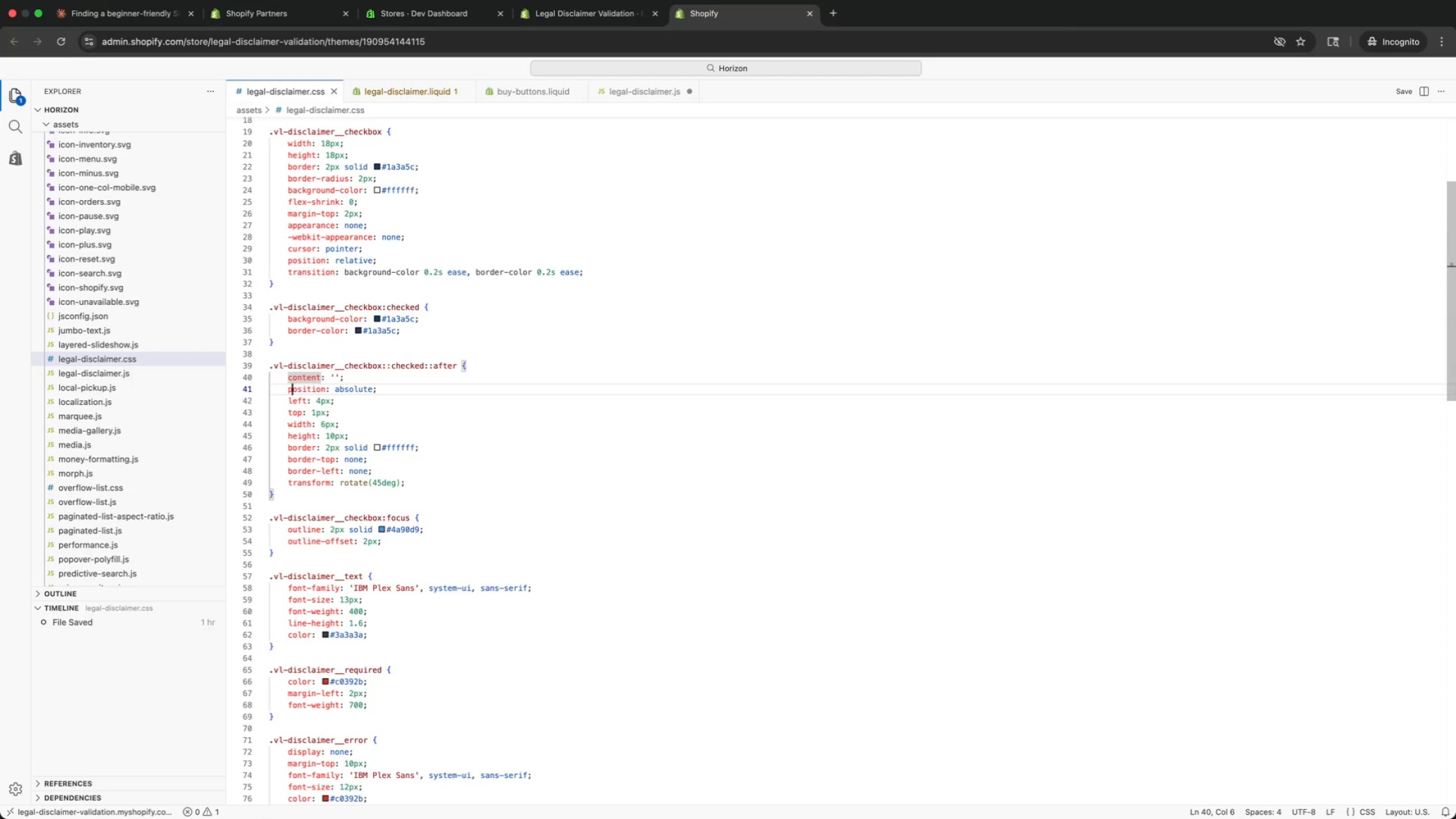 
key(ArrowDown)
 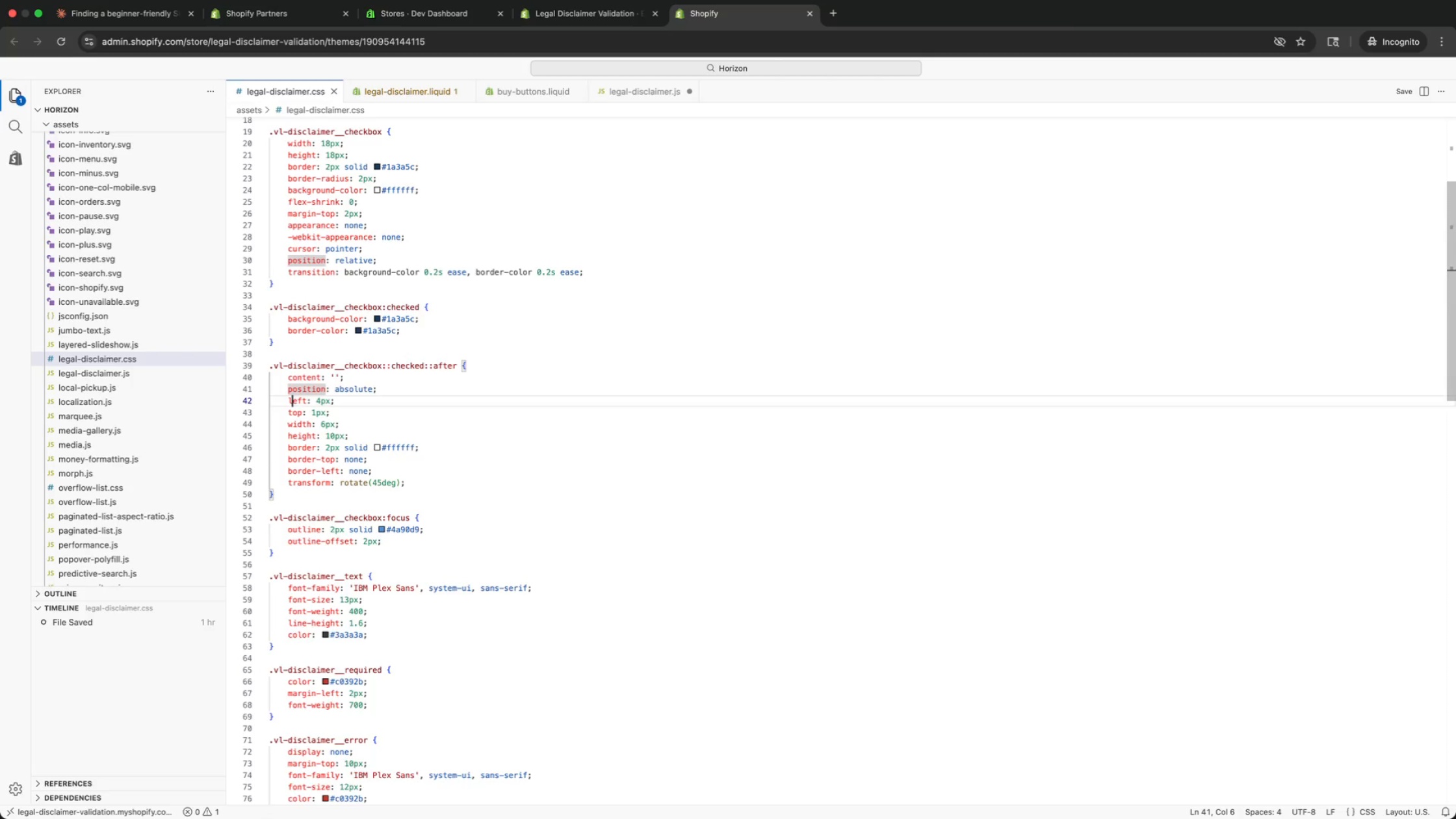 
key(ArrowDown)
 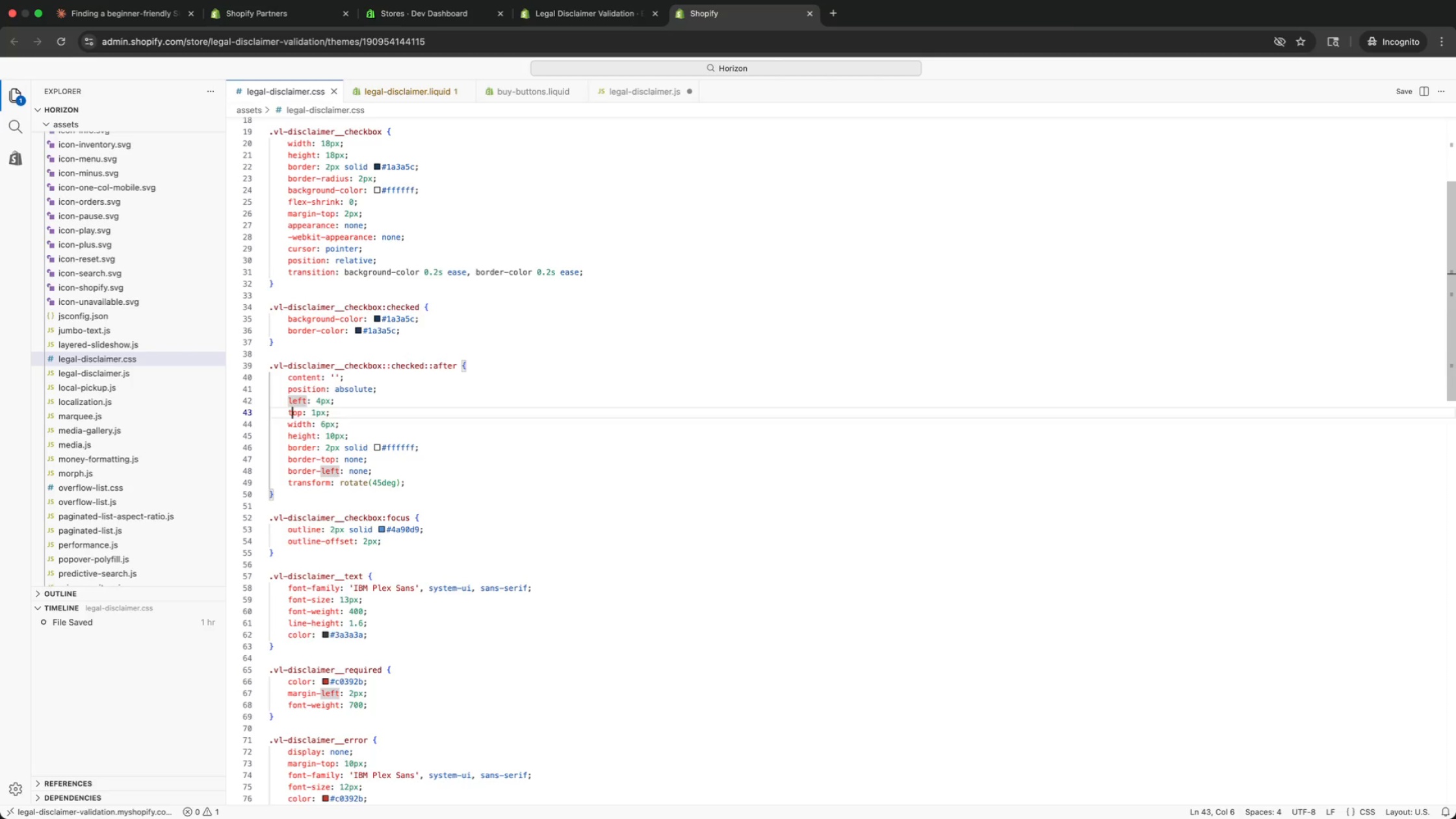 
key(ArrowDown)
 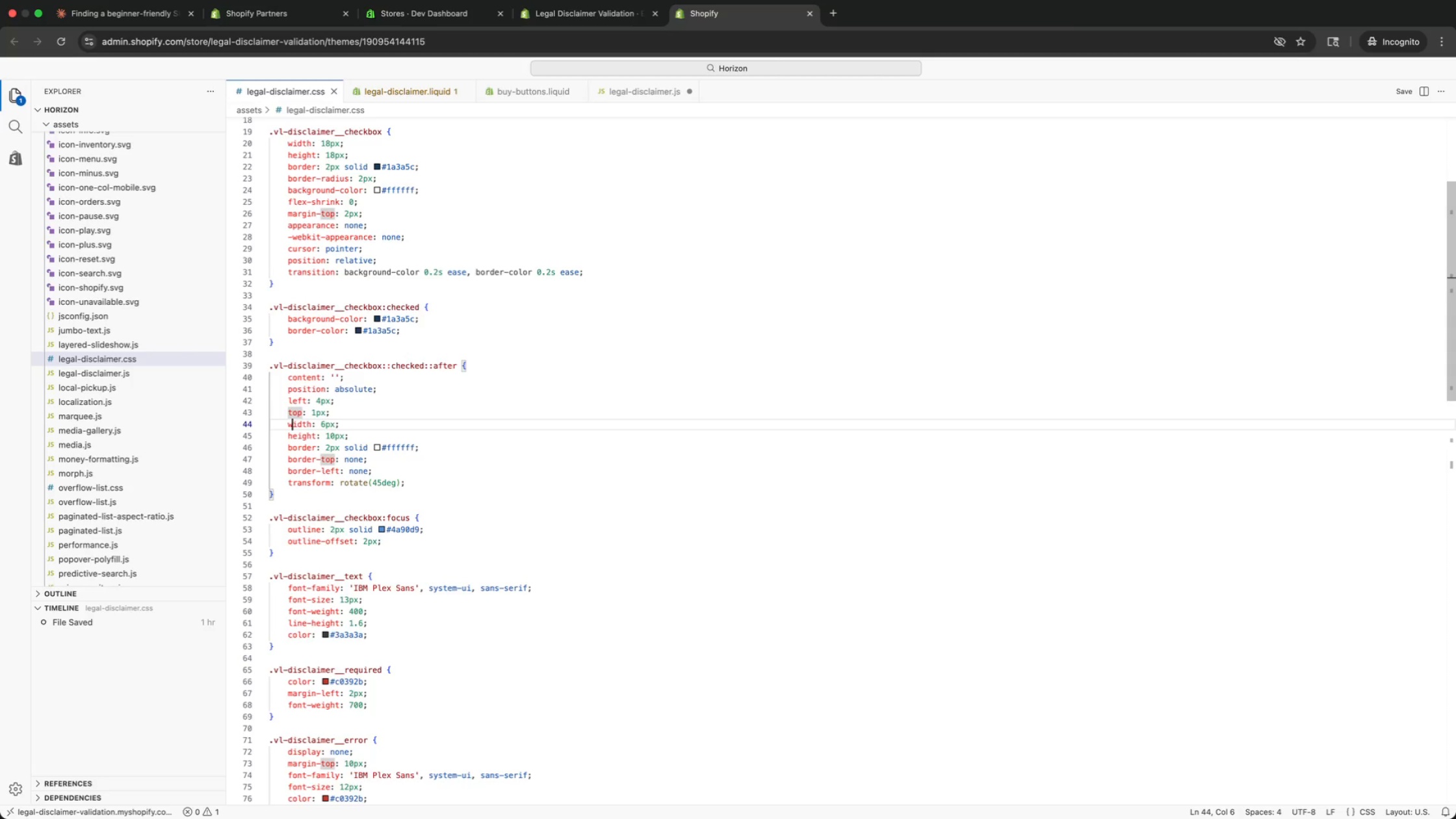 
key(ArrowDown)
 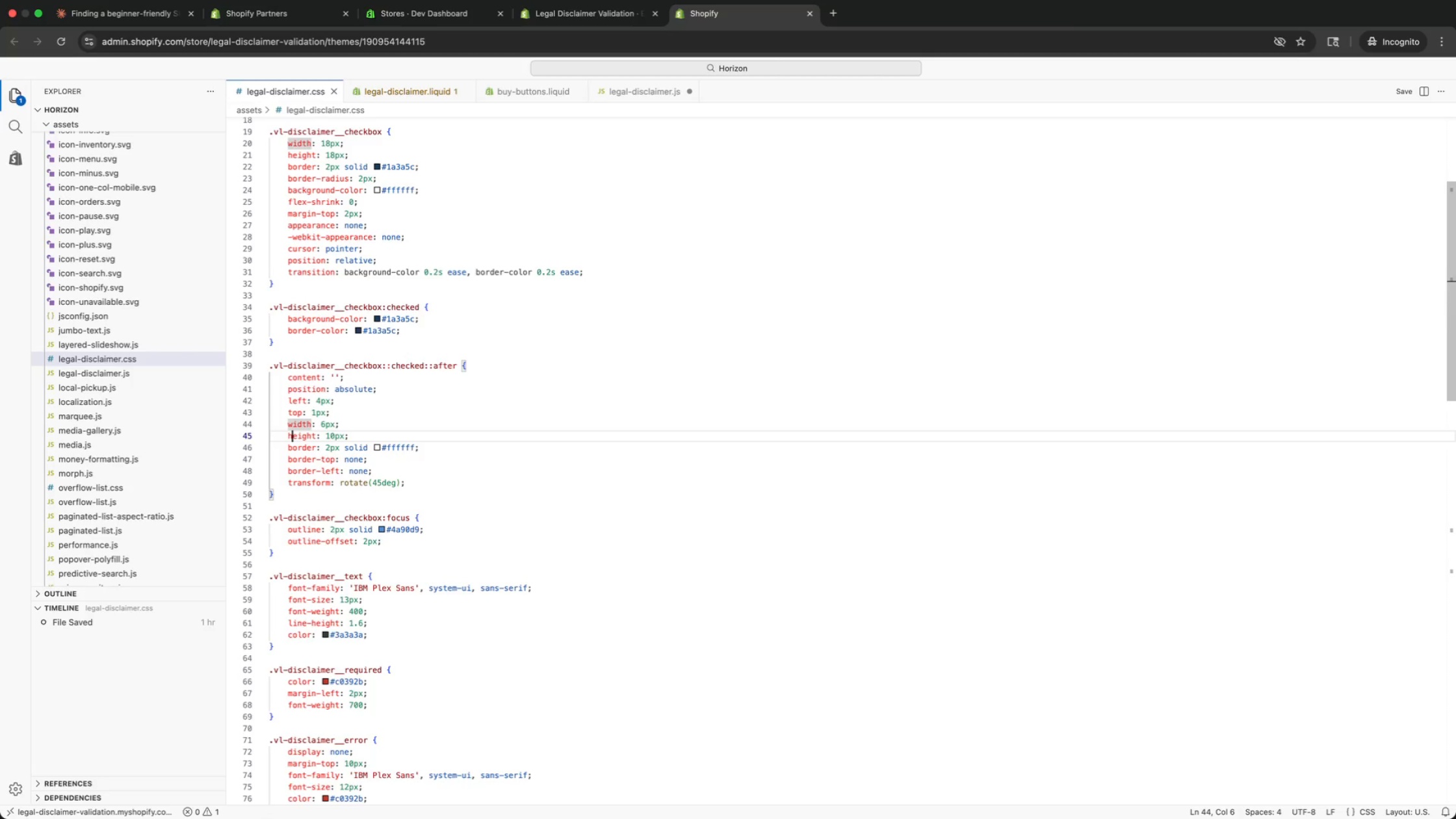 
key(ArrowDown)
 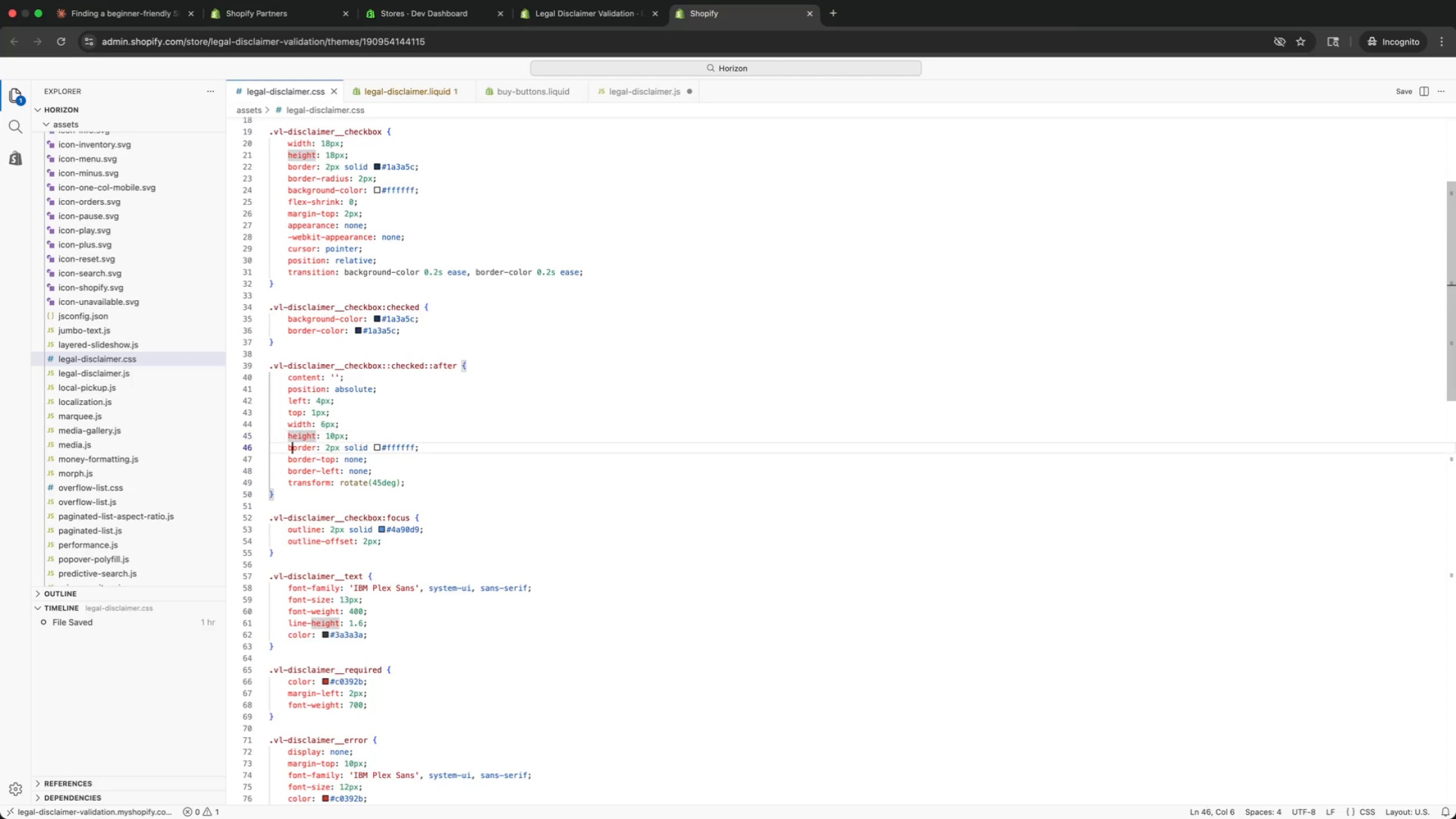 
key(ArrowDown)
 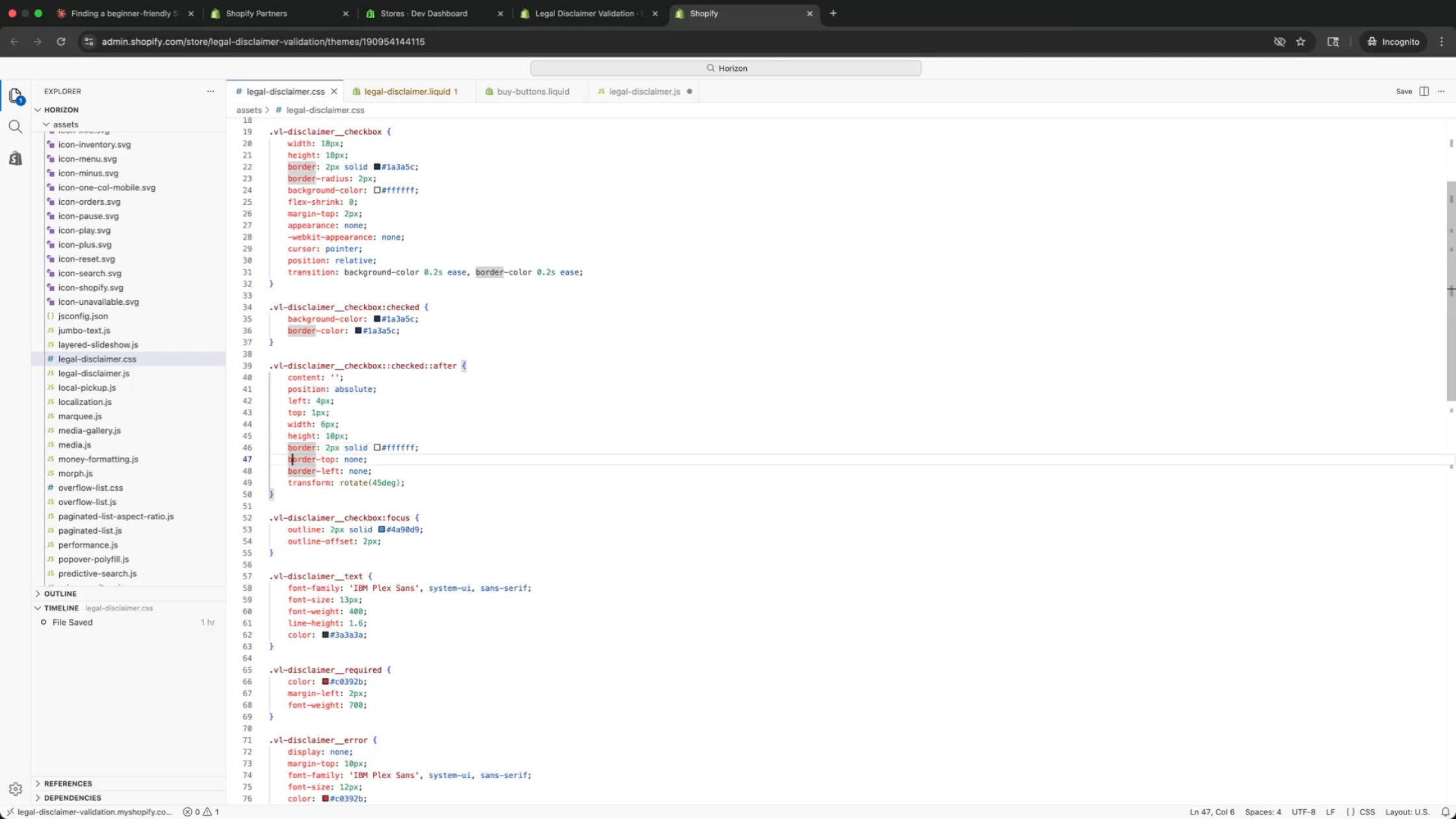 
key(ArrowDown)
 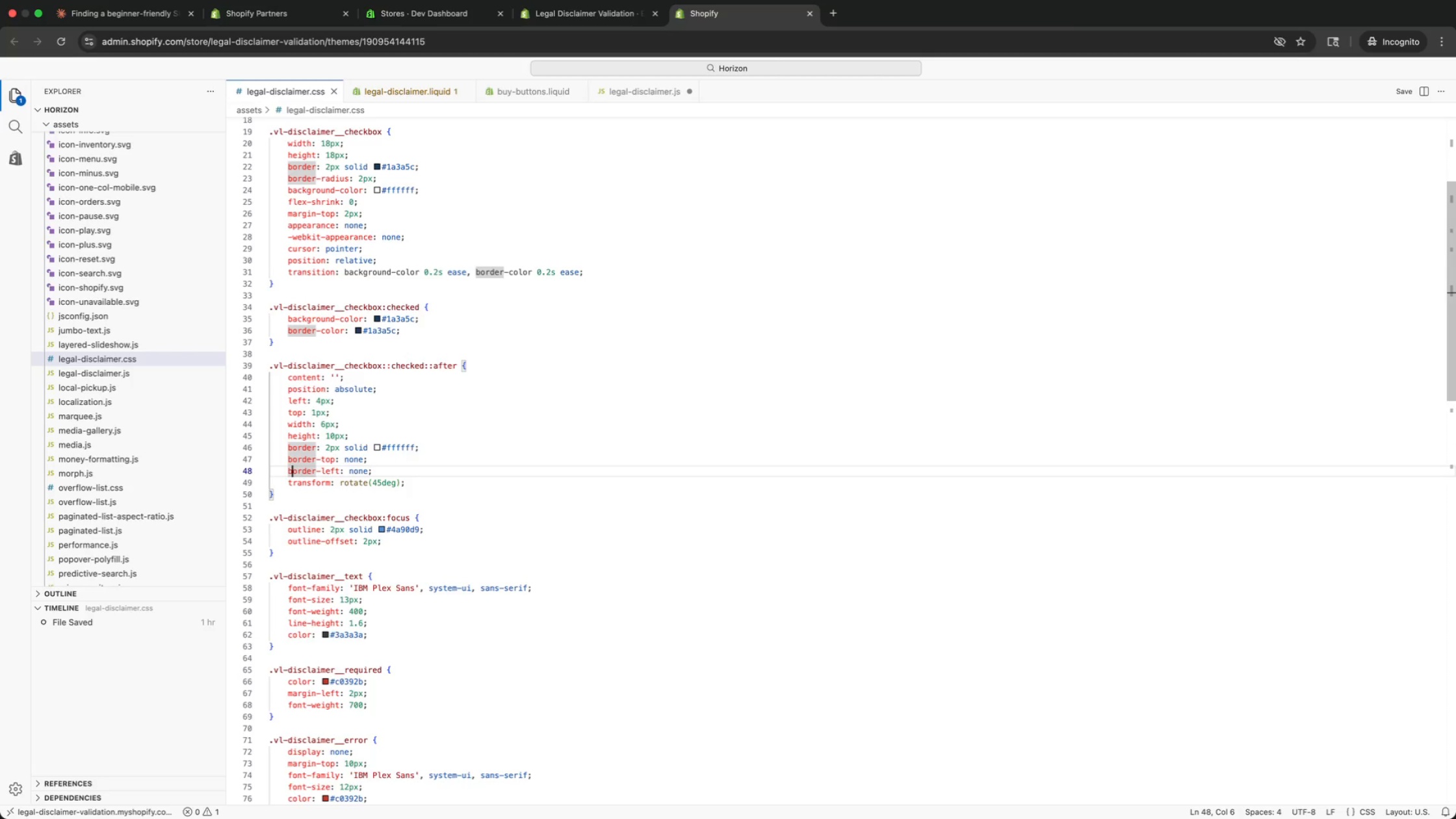 
key(ArrowDown)
 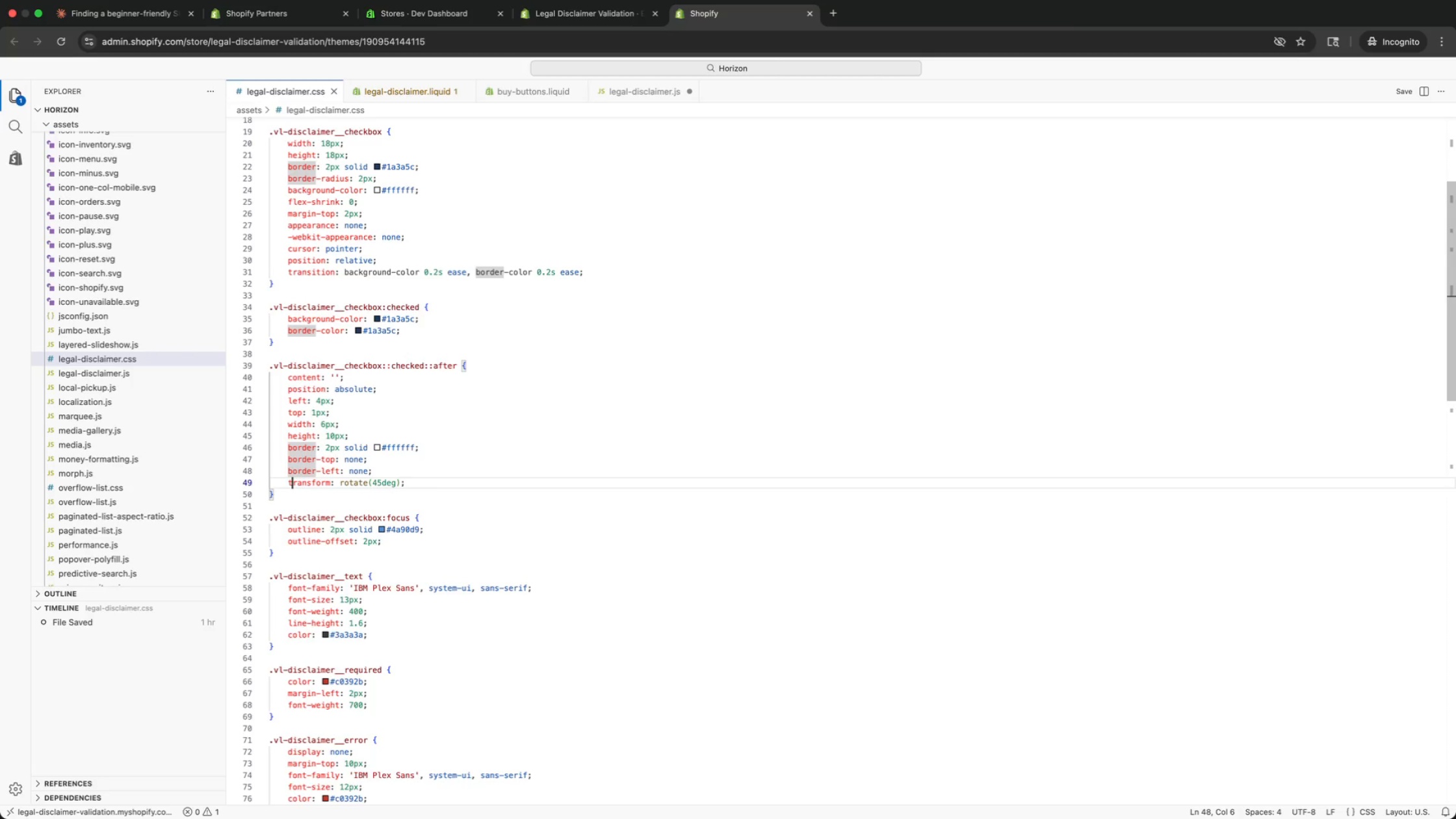 
key(ArrowDown)
 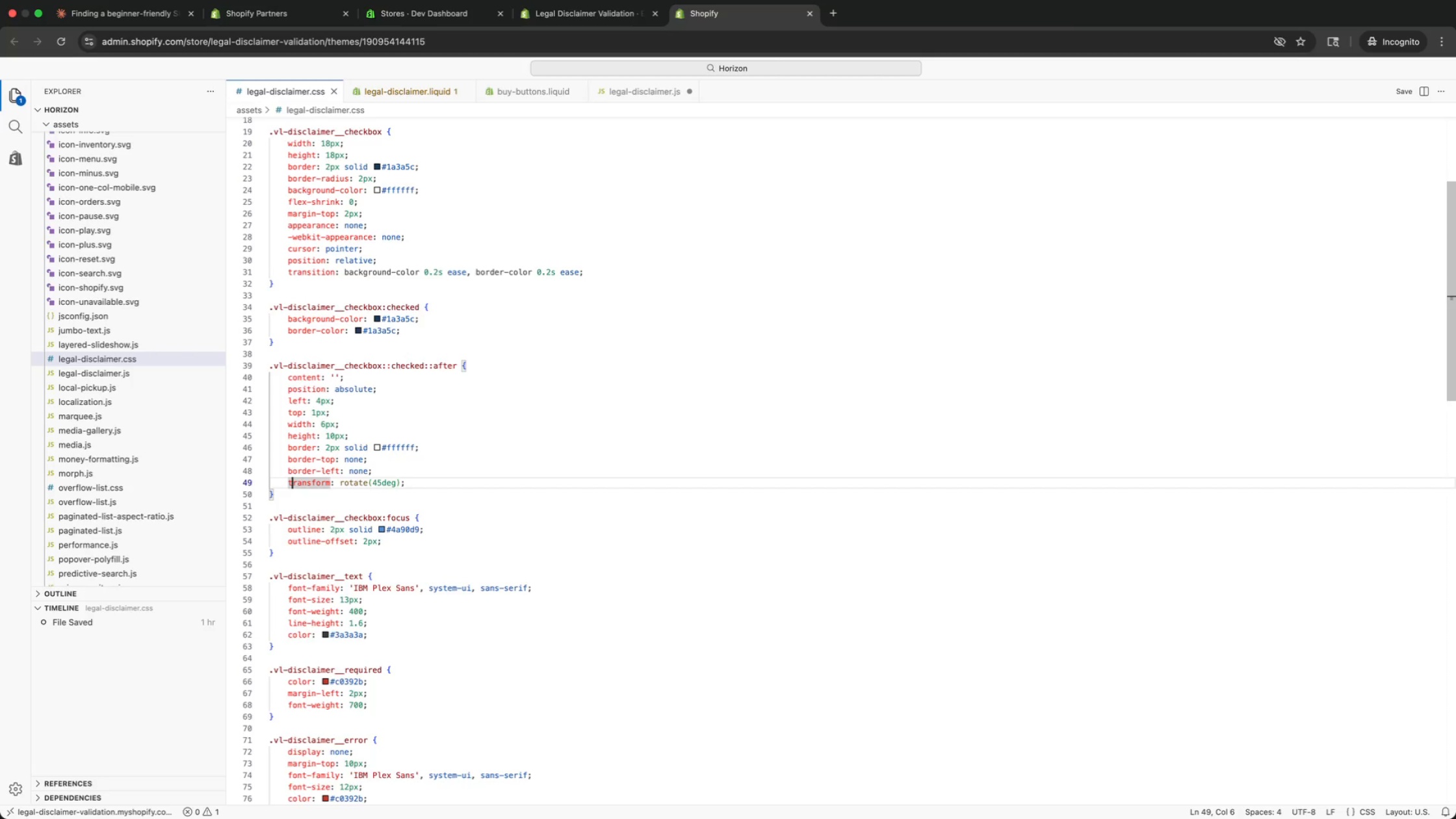 
key(ArrowDown)
 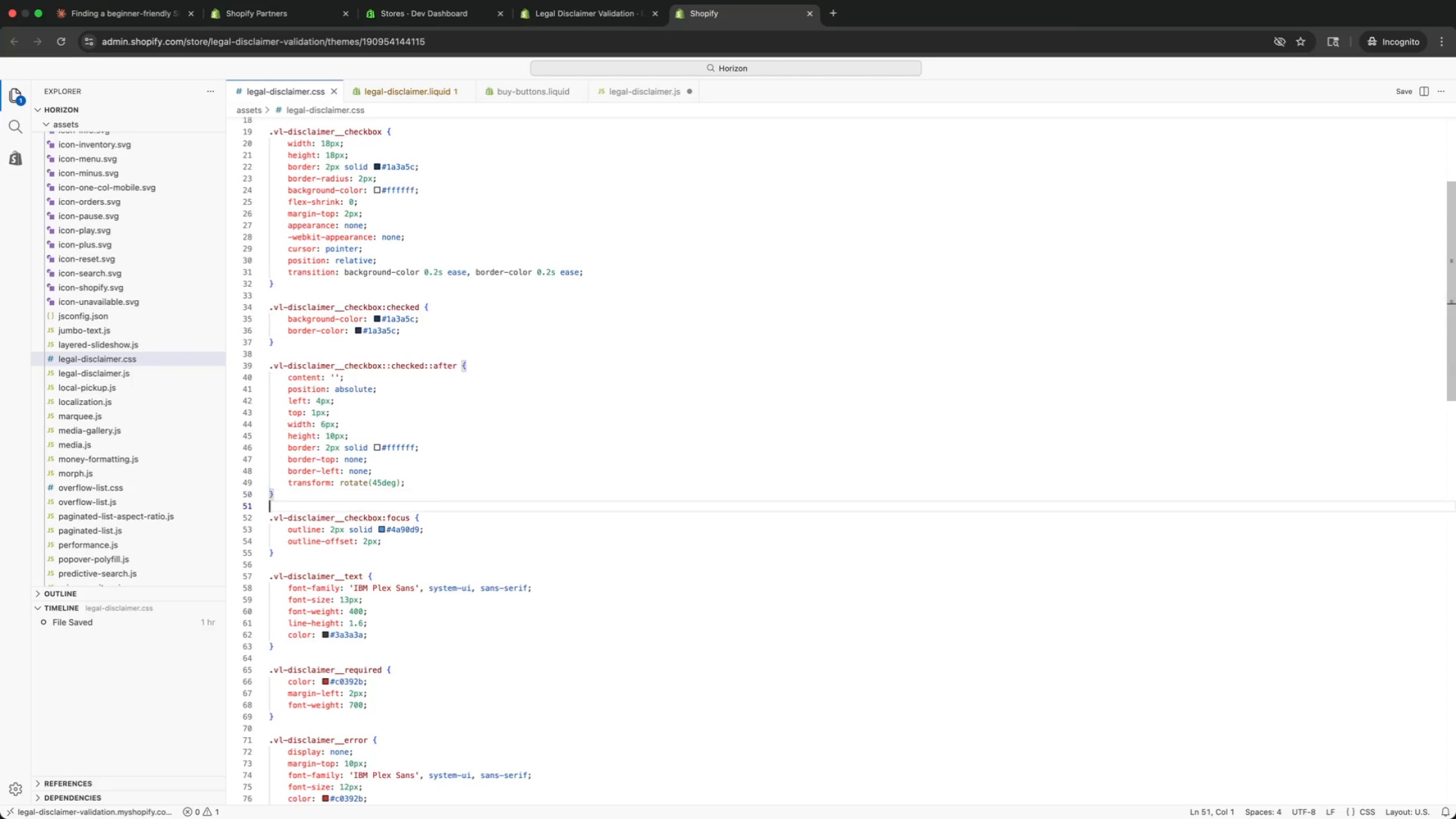 
key(ArrowDown)
 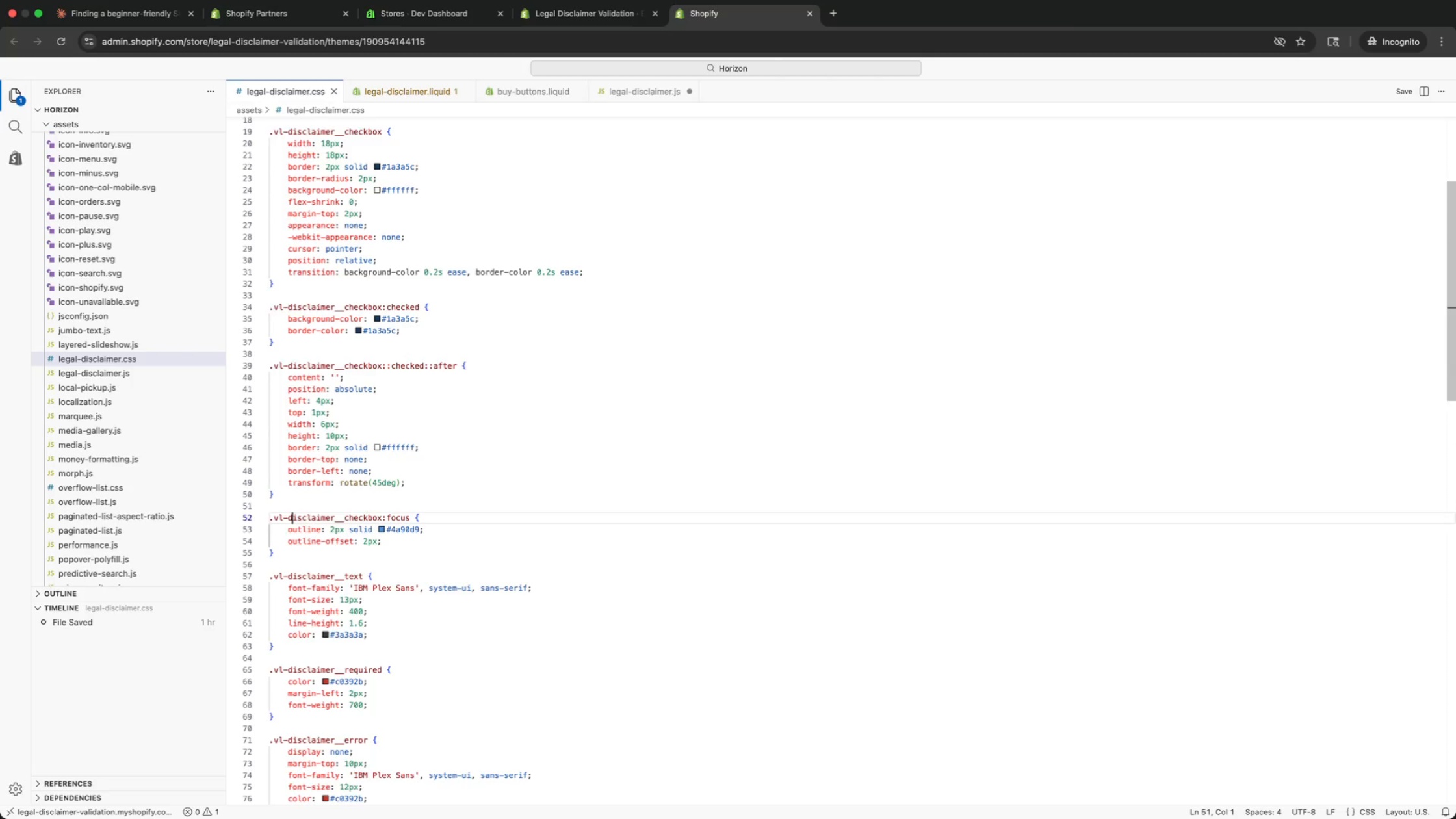 
key(ArrowDown)
 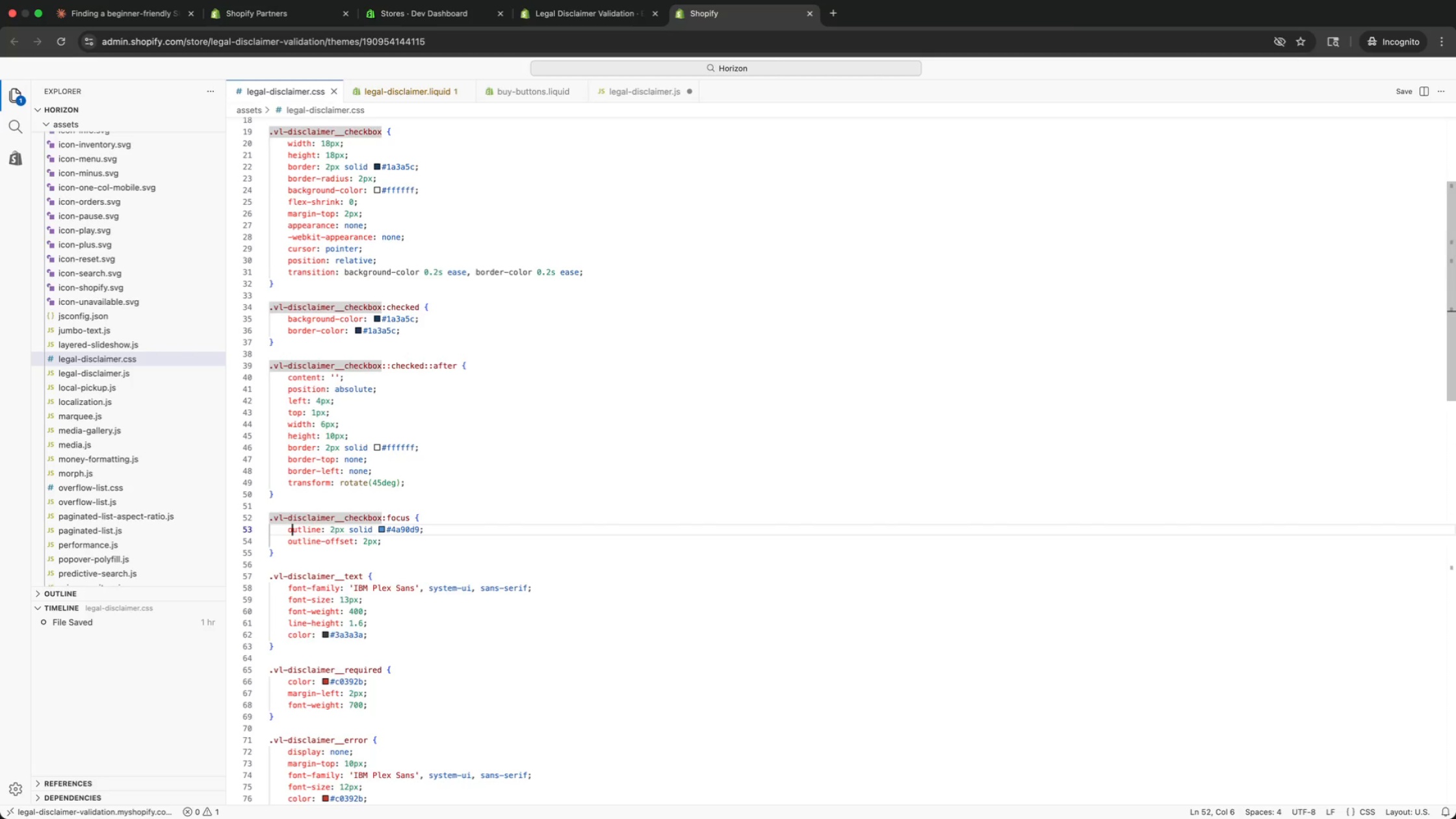 
key(ArrowDown)
 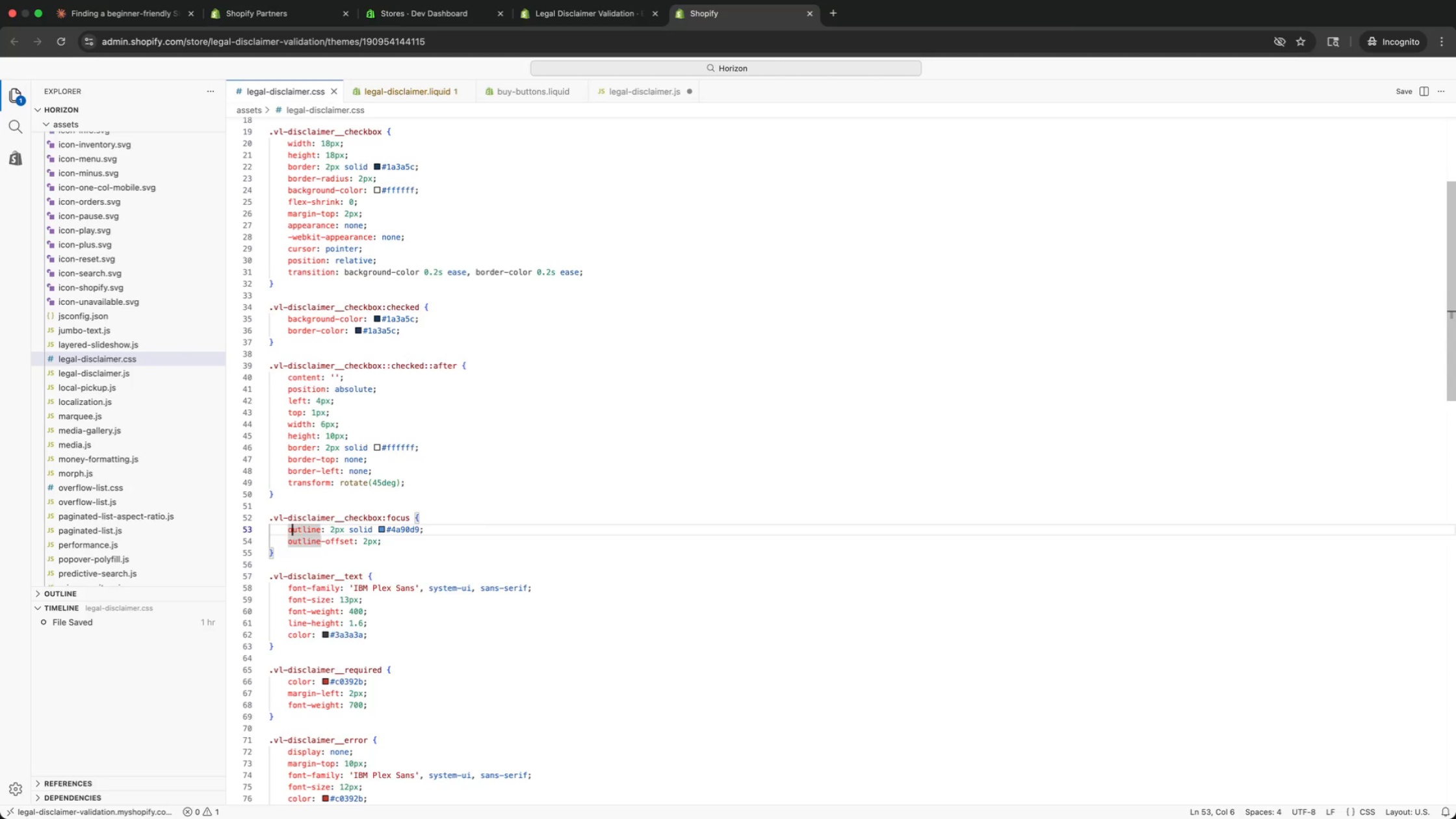 
key(ArrowDown)
 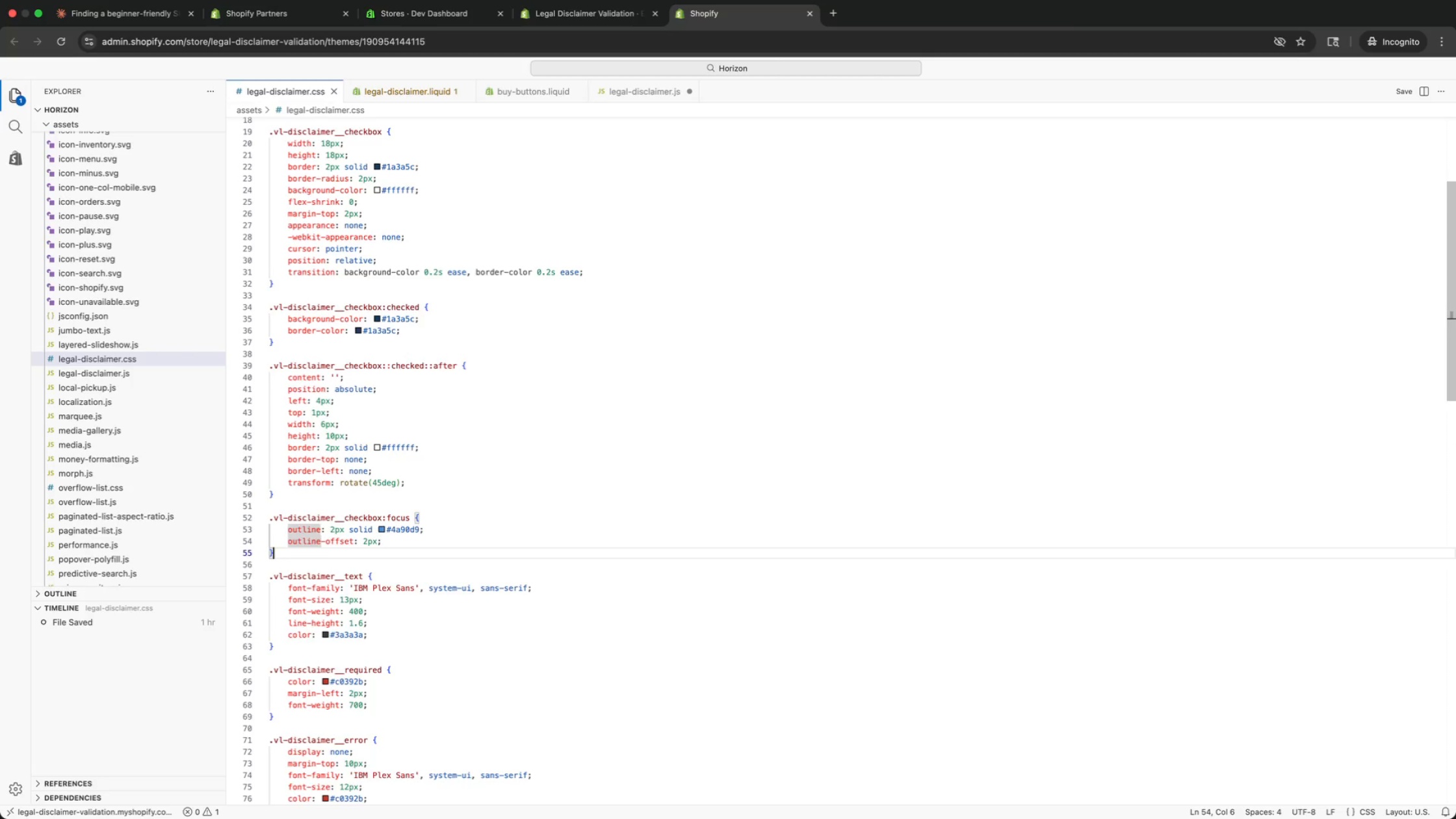 
key(ArrowDown)
 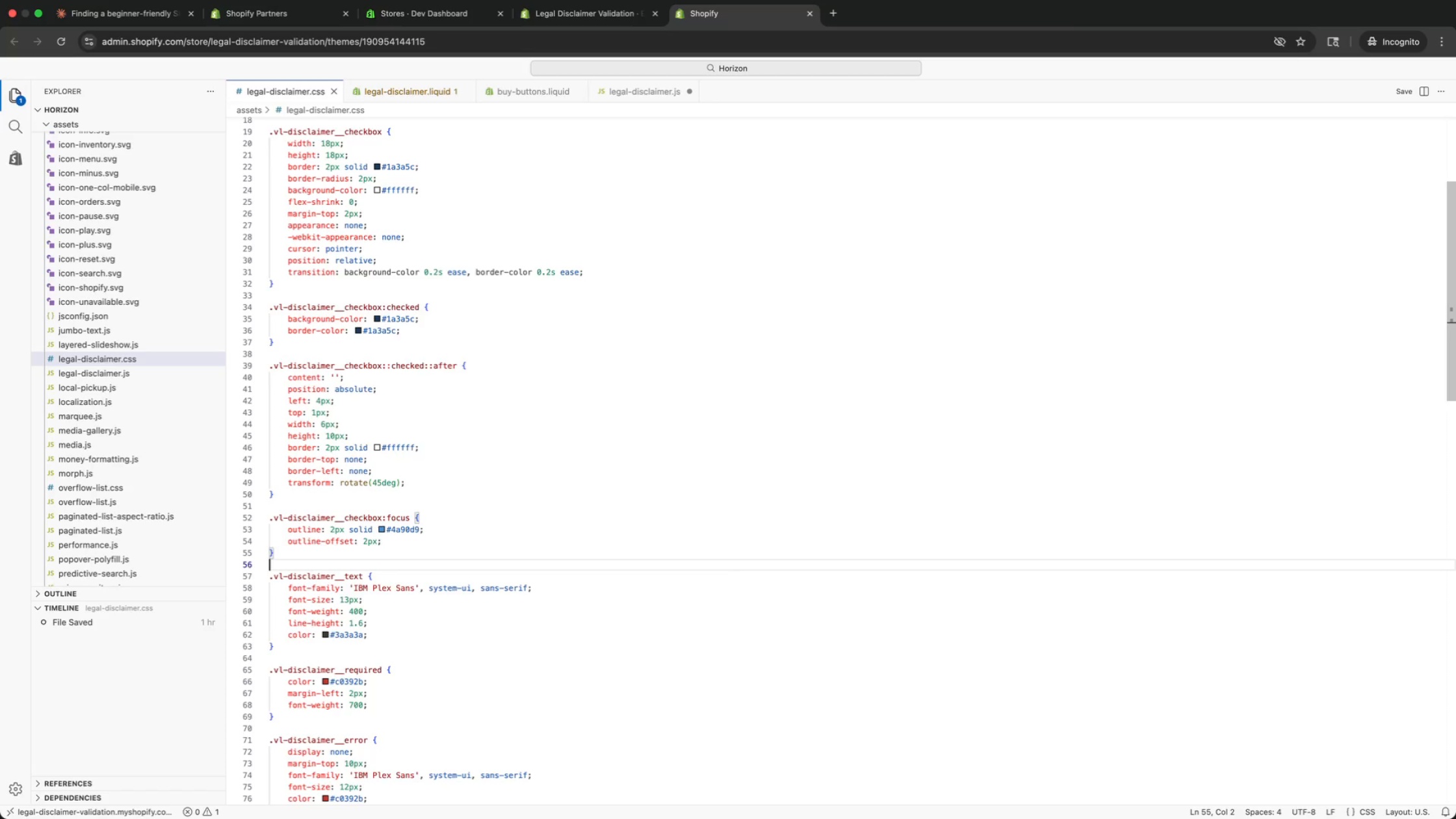 
key(ArrowDown)
 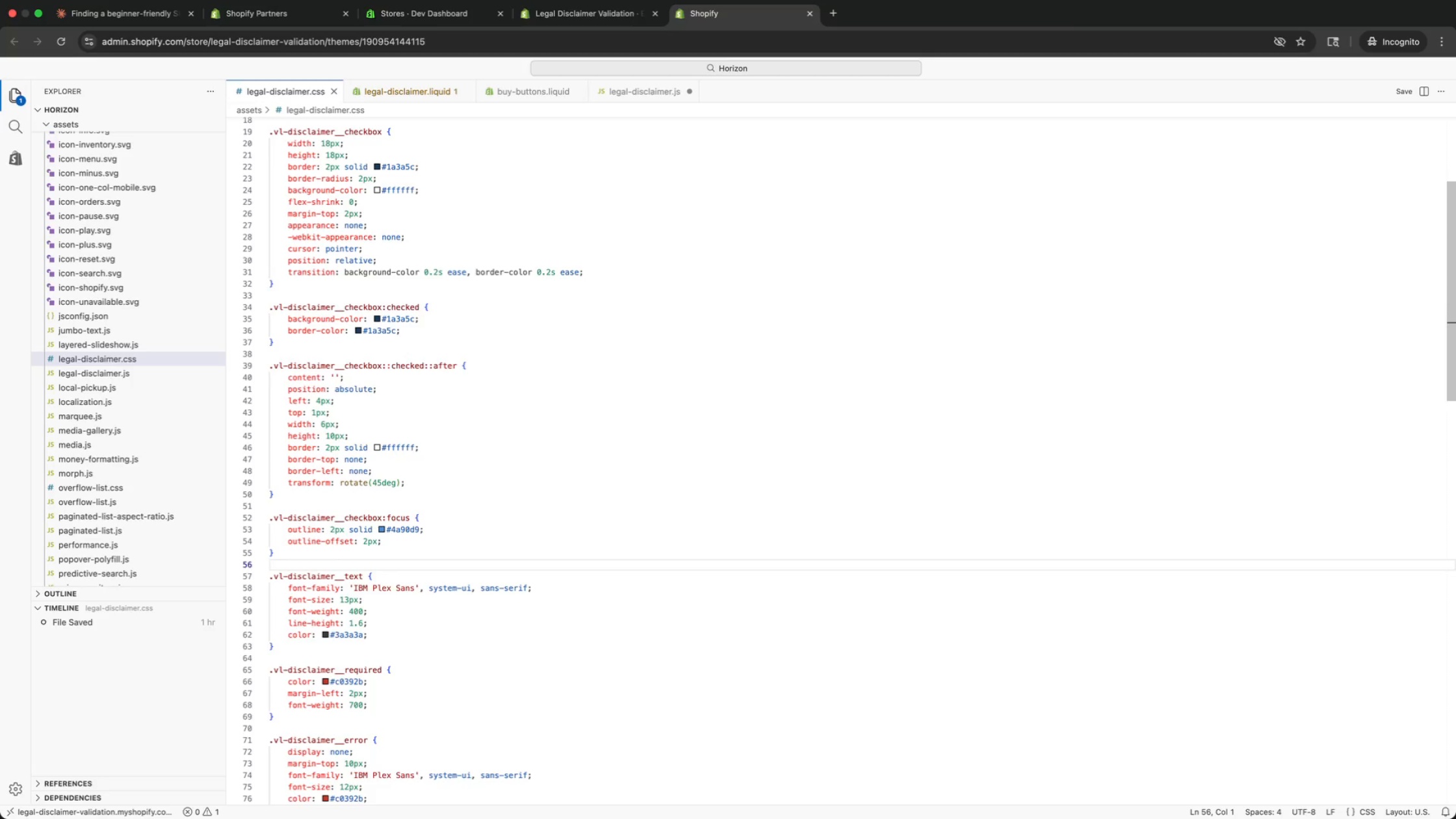 
key(ArrowDown)
 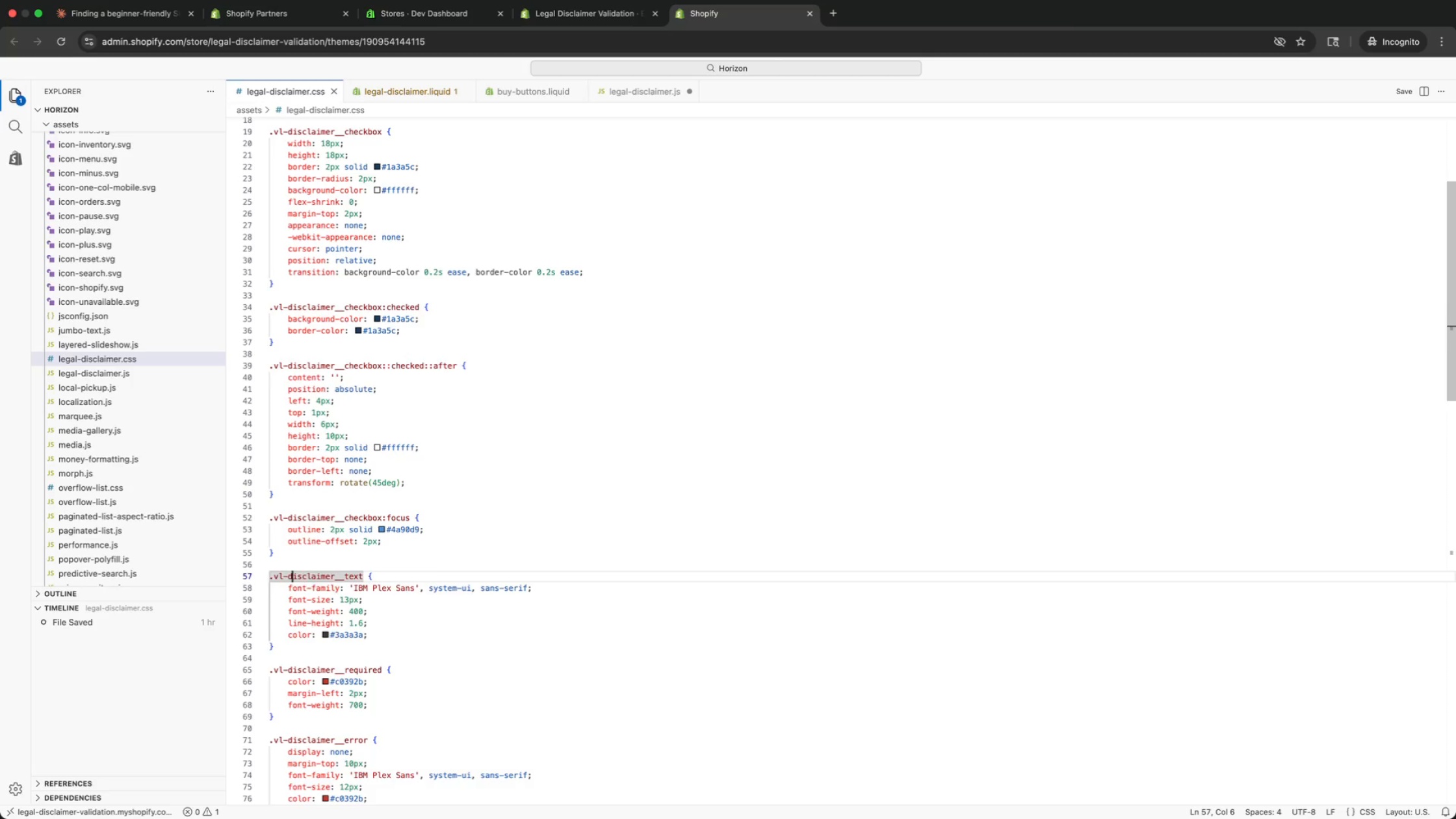 
key(ArrowDown)
 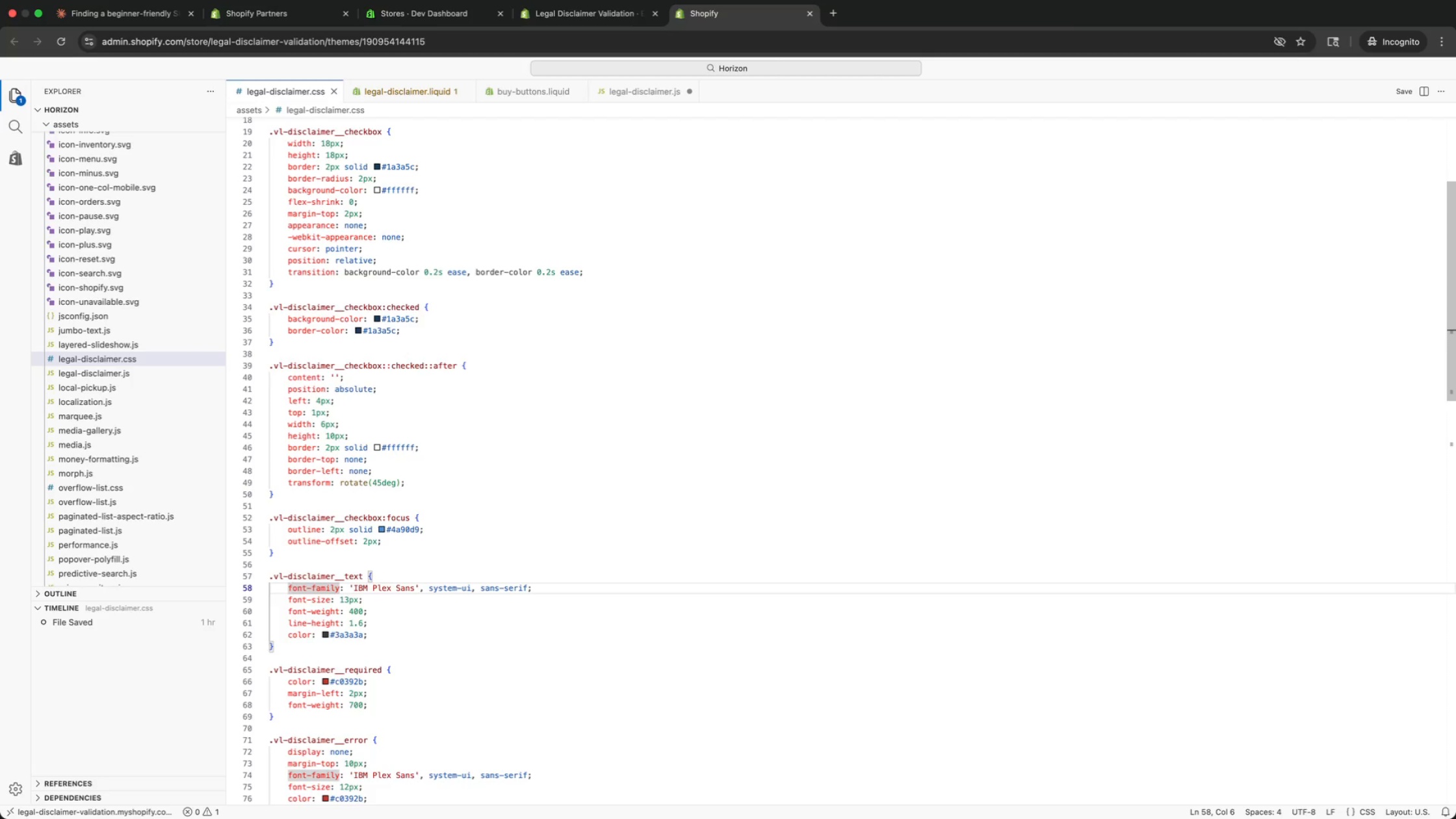 
key(ArrowUp)
 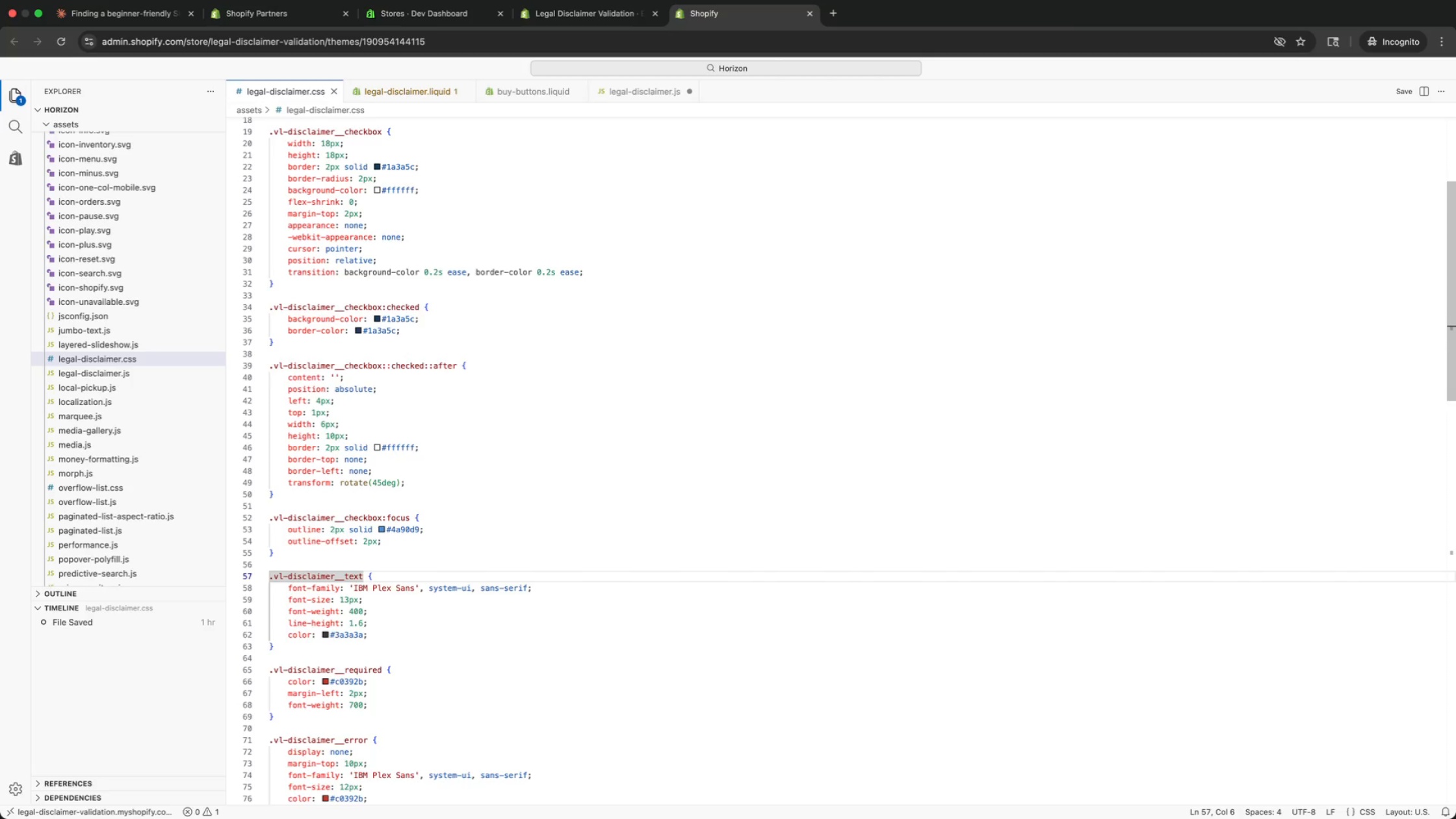 
key(ArrowUp)
 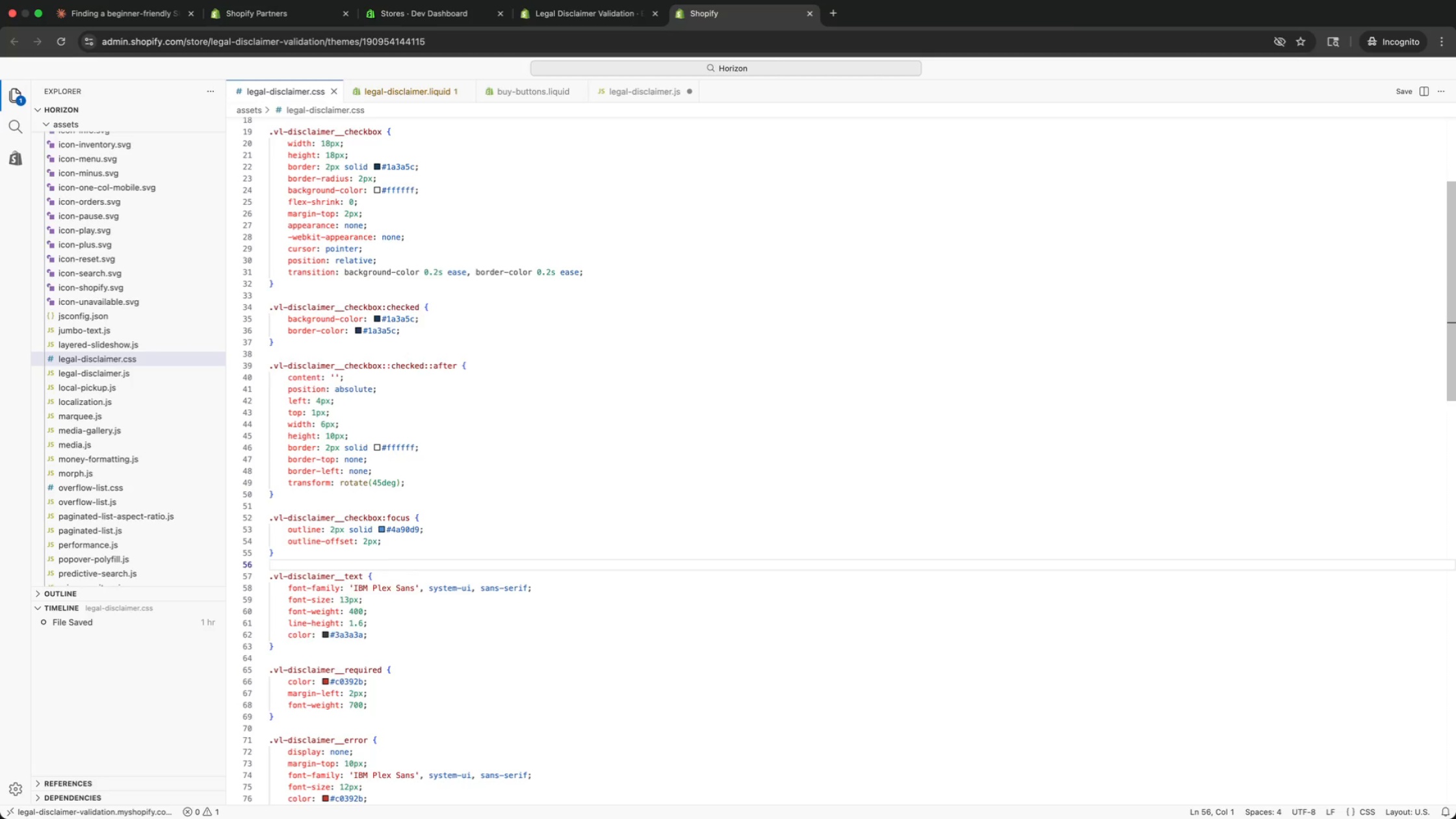 
key(ArrowUp)
 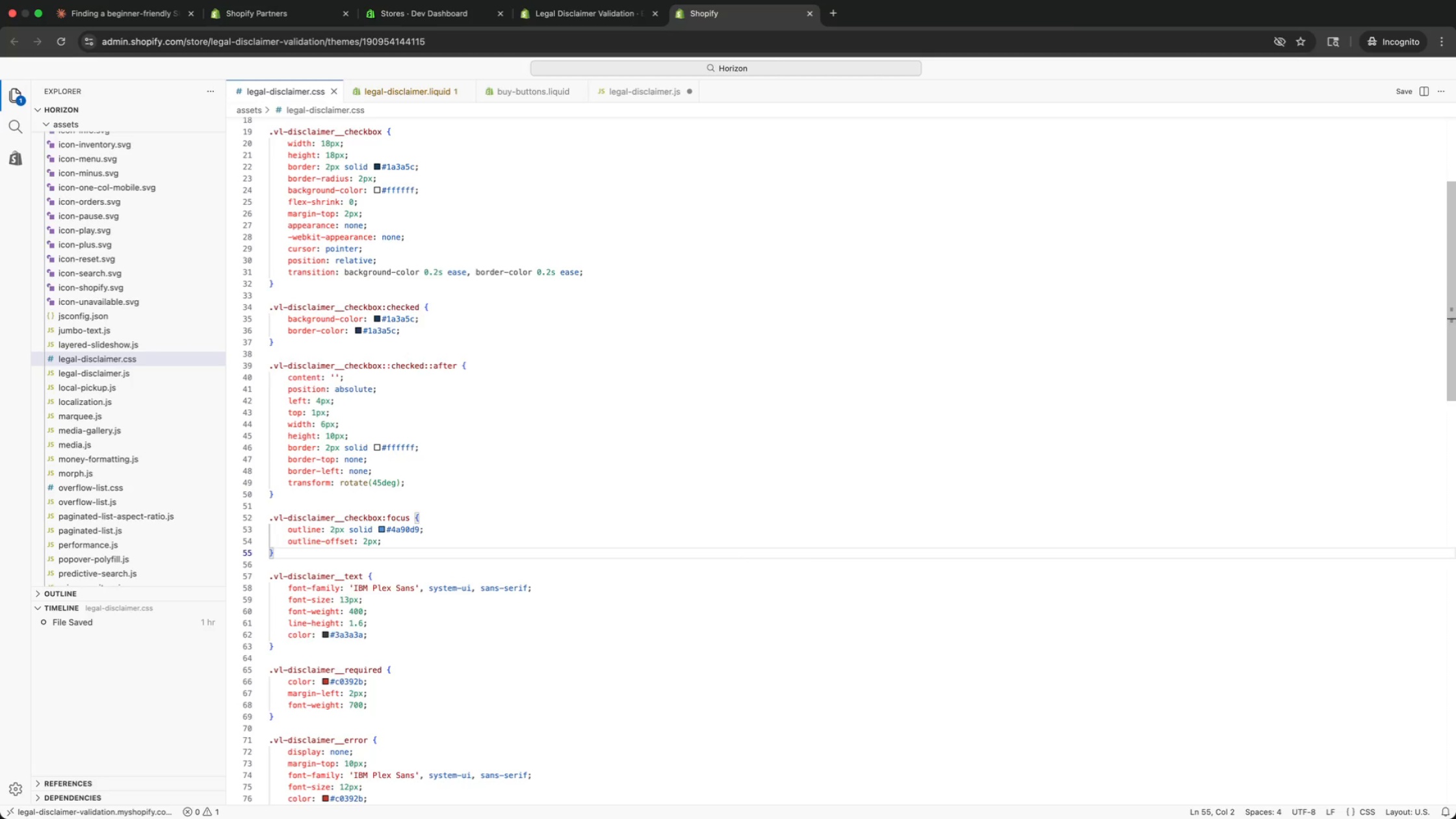 
key(ArrowUp)
 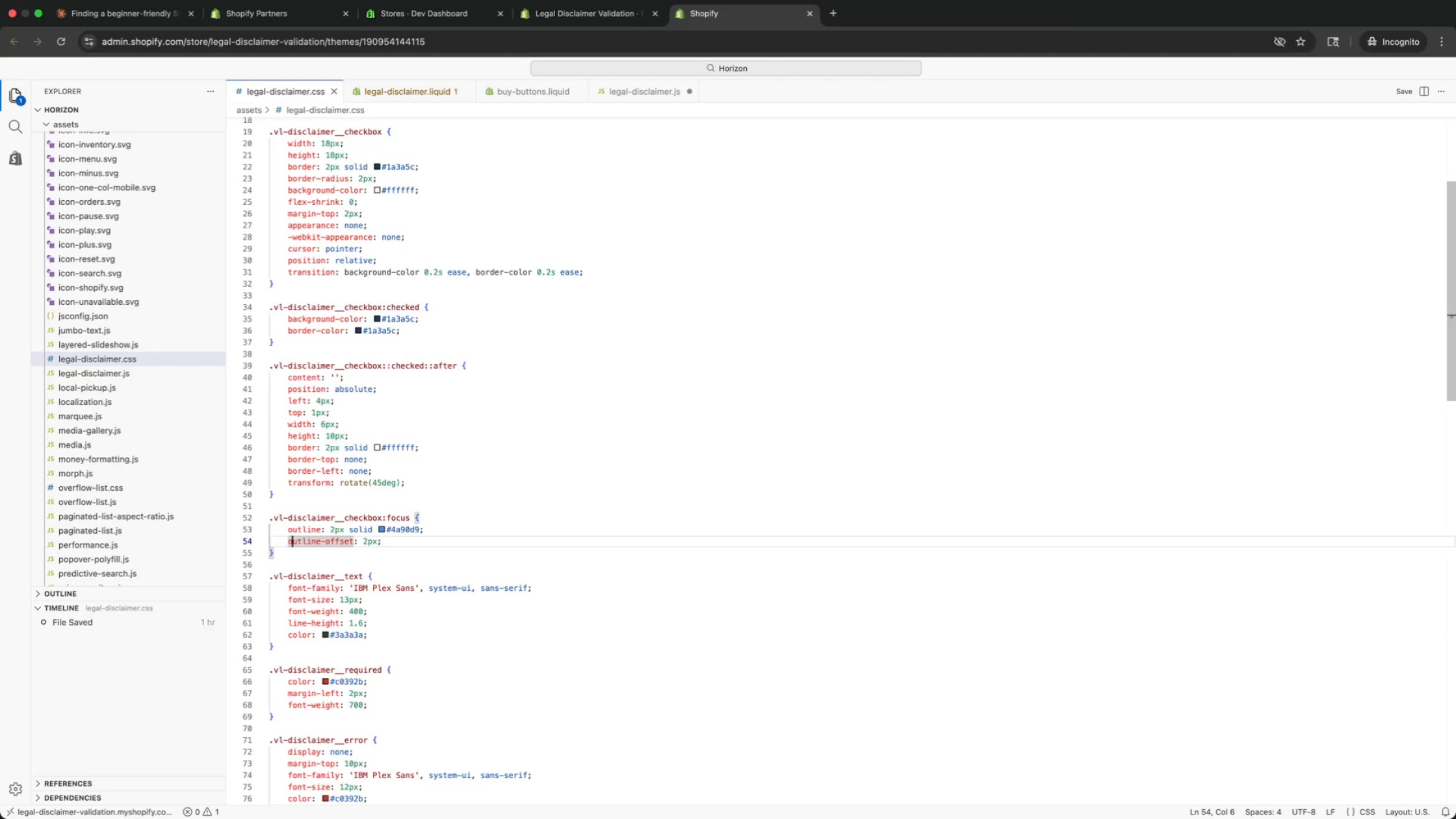 
key(ArrowUp)
 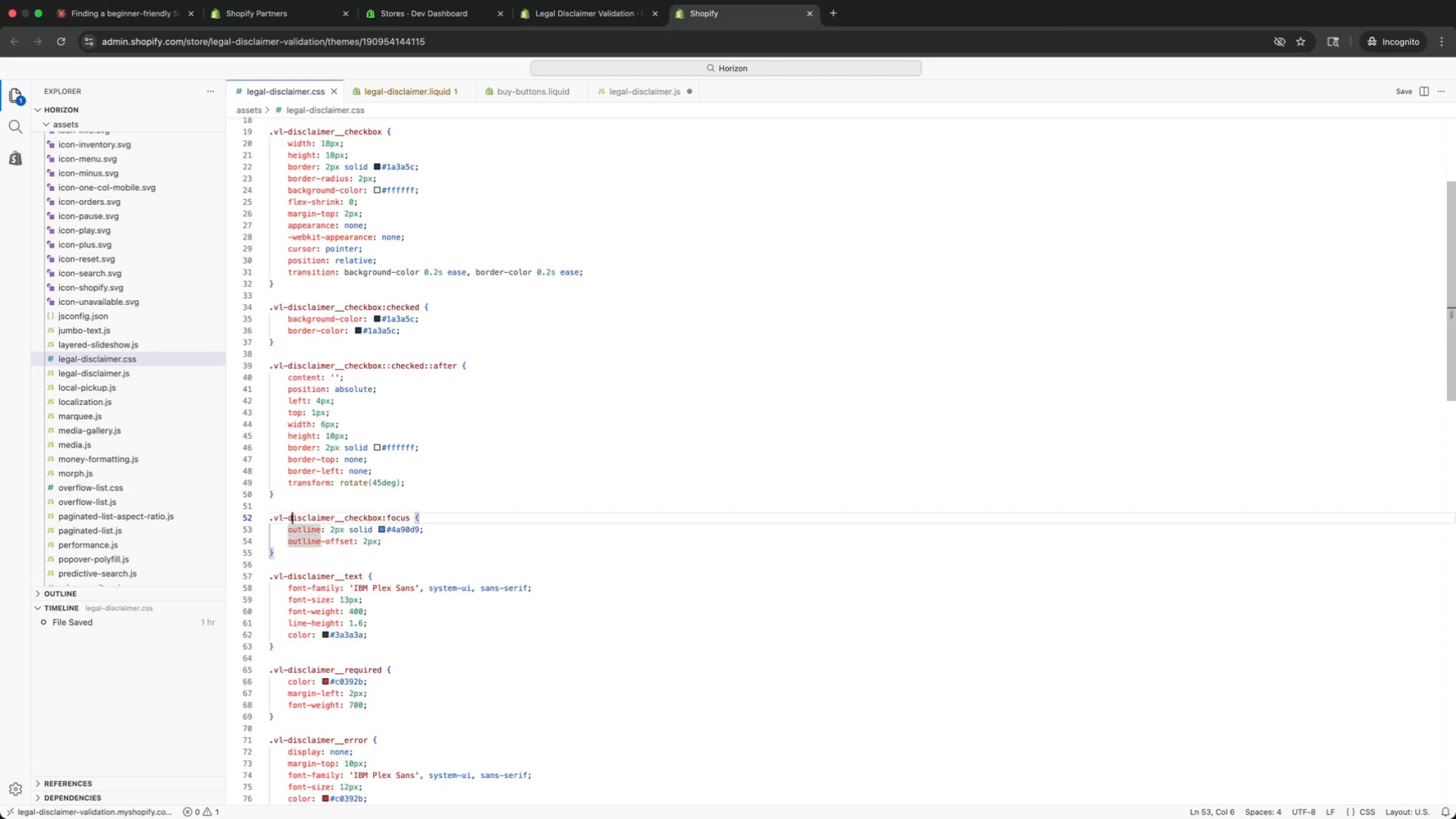 
key(ArrowUp)
 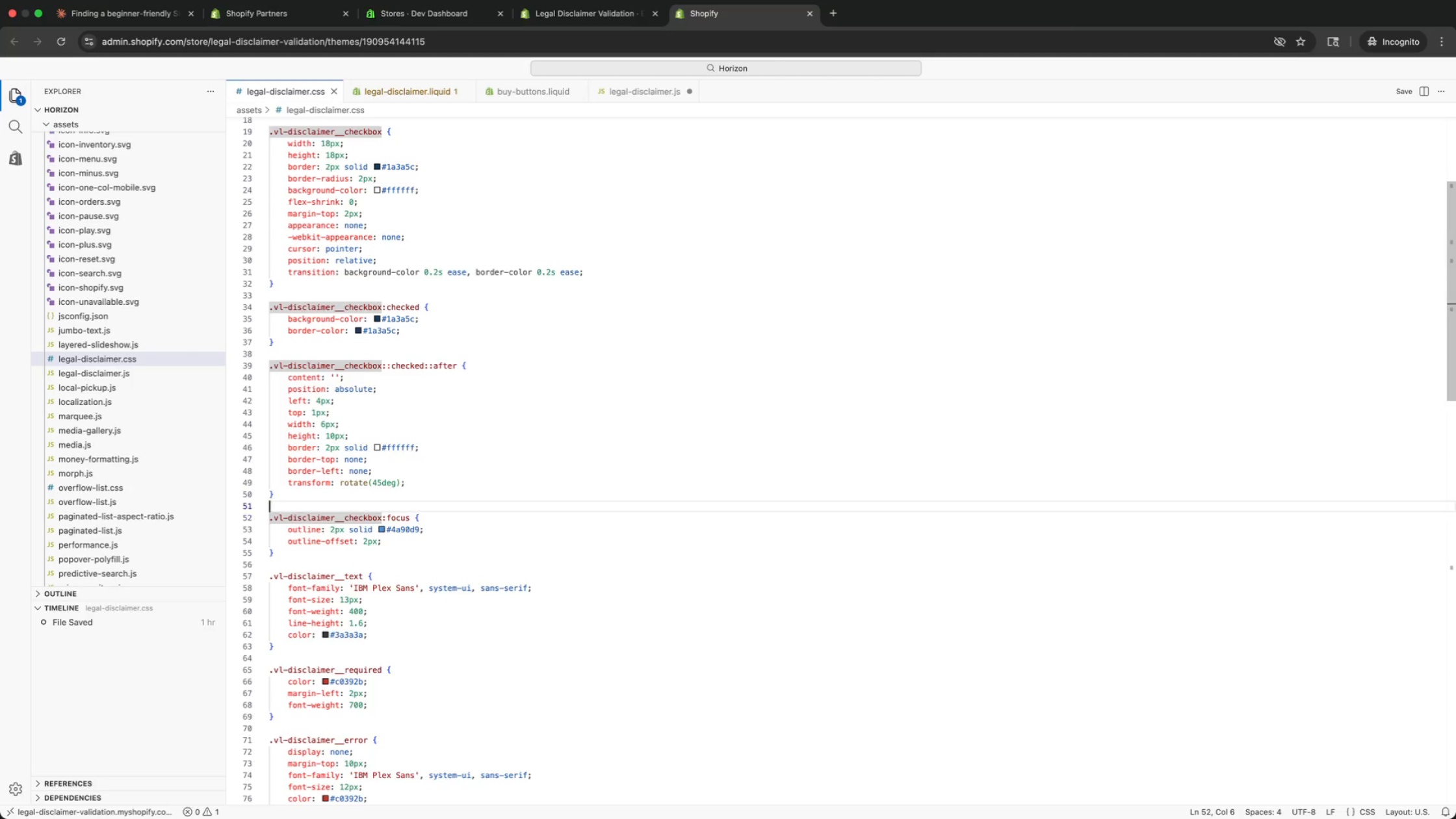 
key(ArrowUp)
 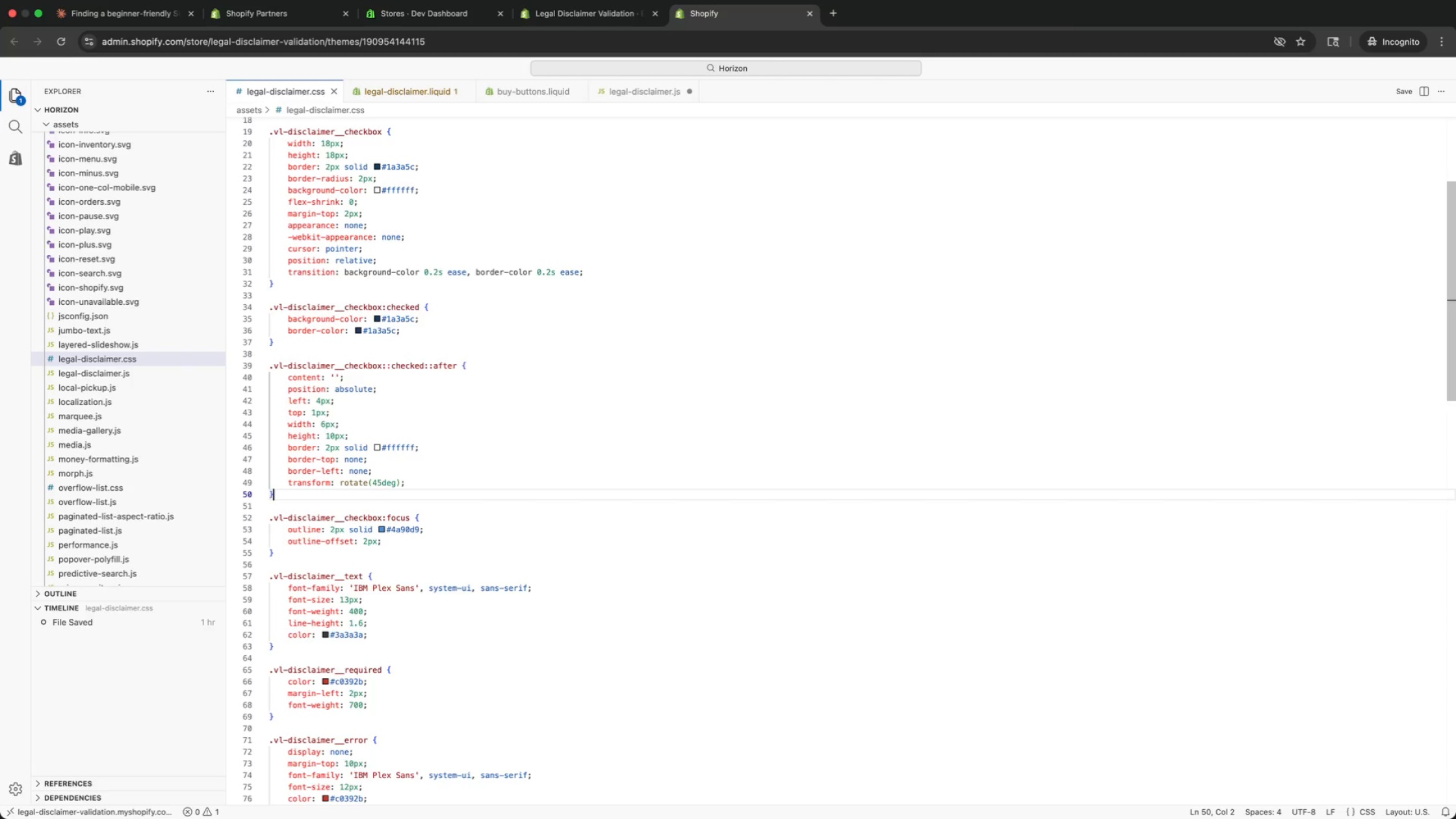 
key(ArrowUp)
 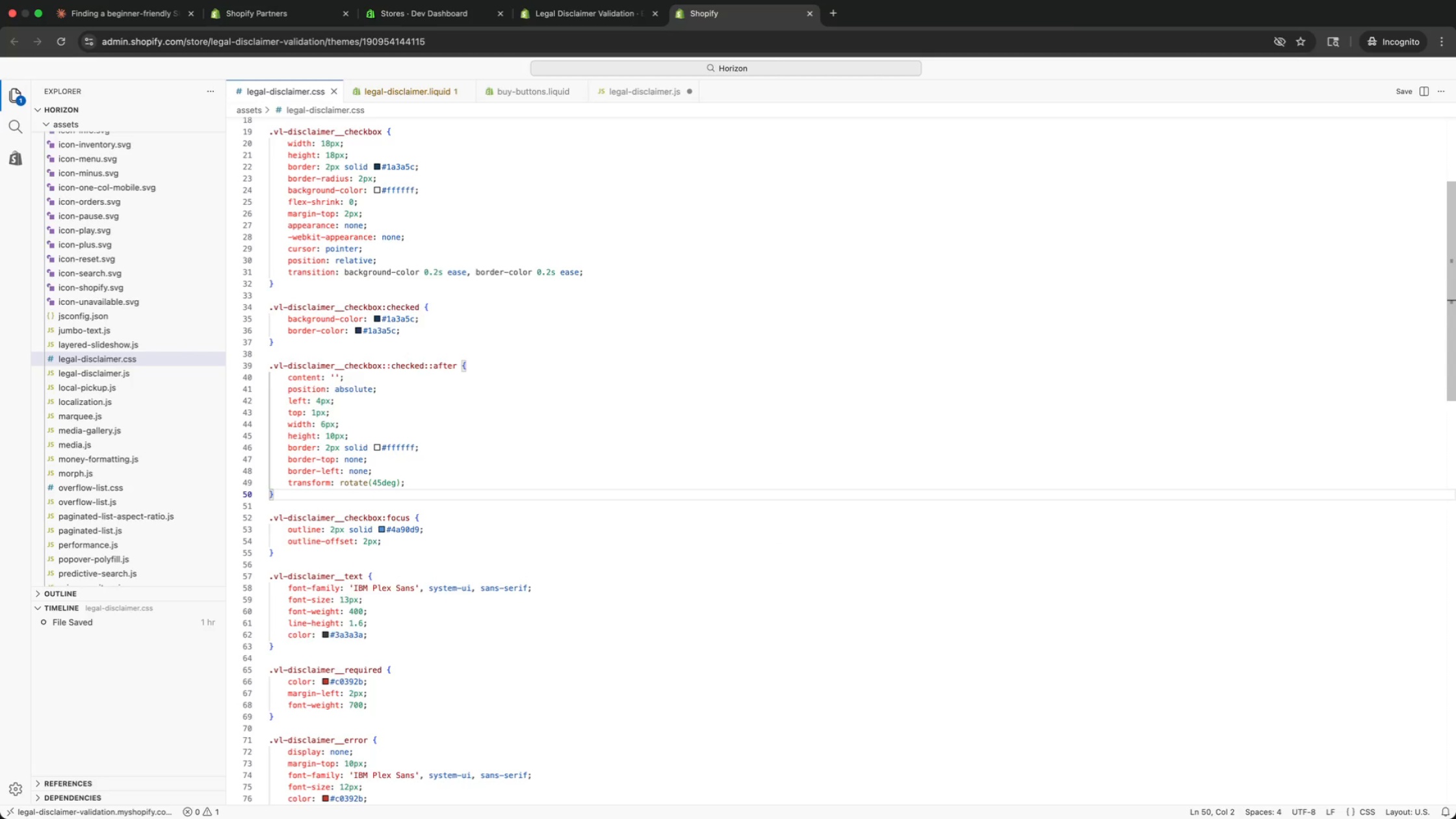 
key(ArrowUp)
 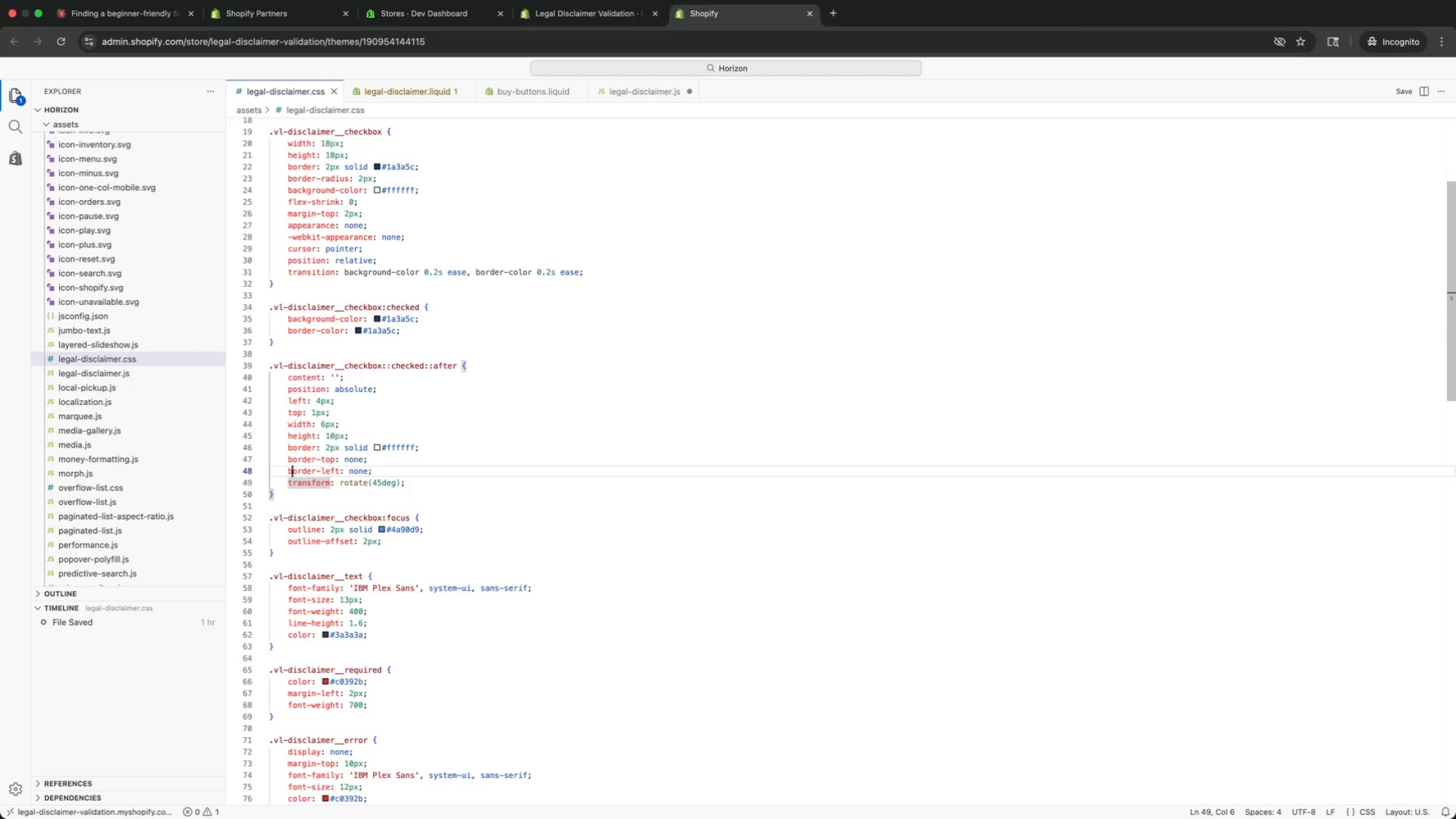 
key(ArrowUp)
 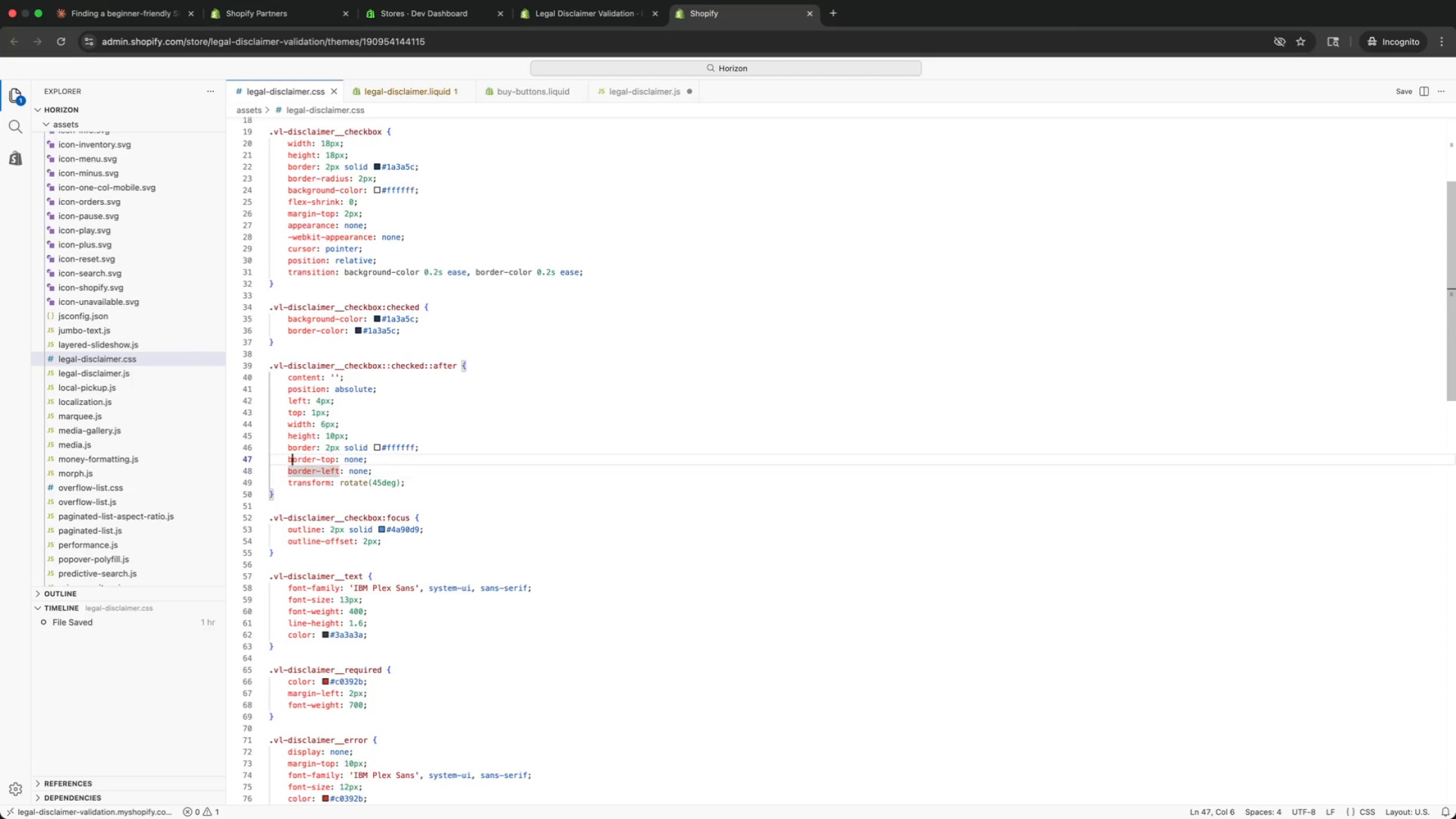 
key(ArrowUp)
 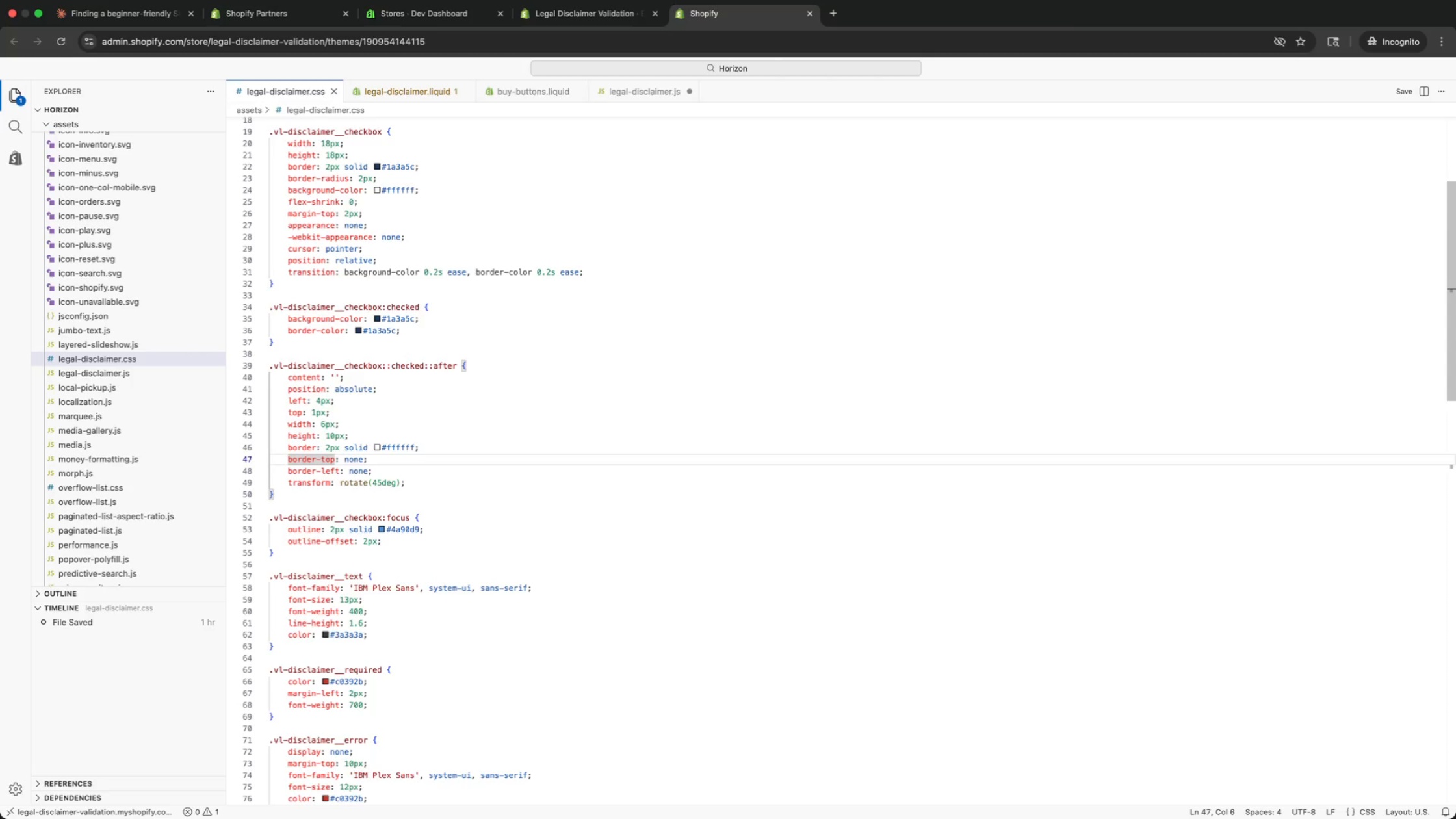 
key(ArrowUp)
 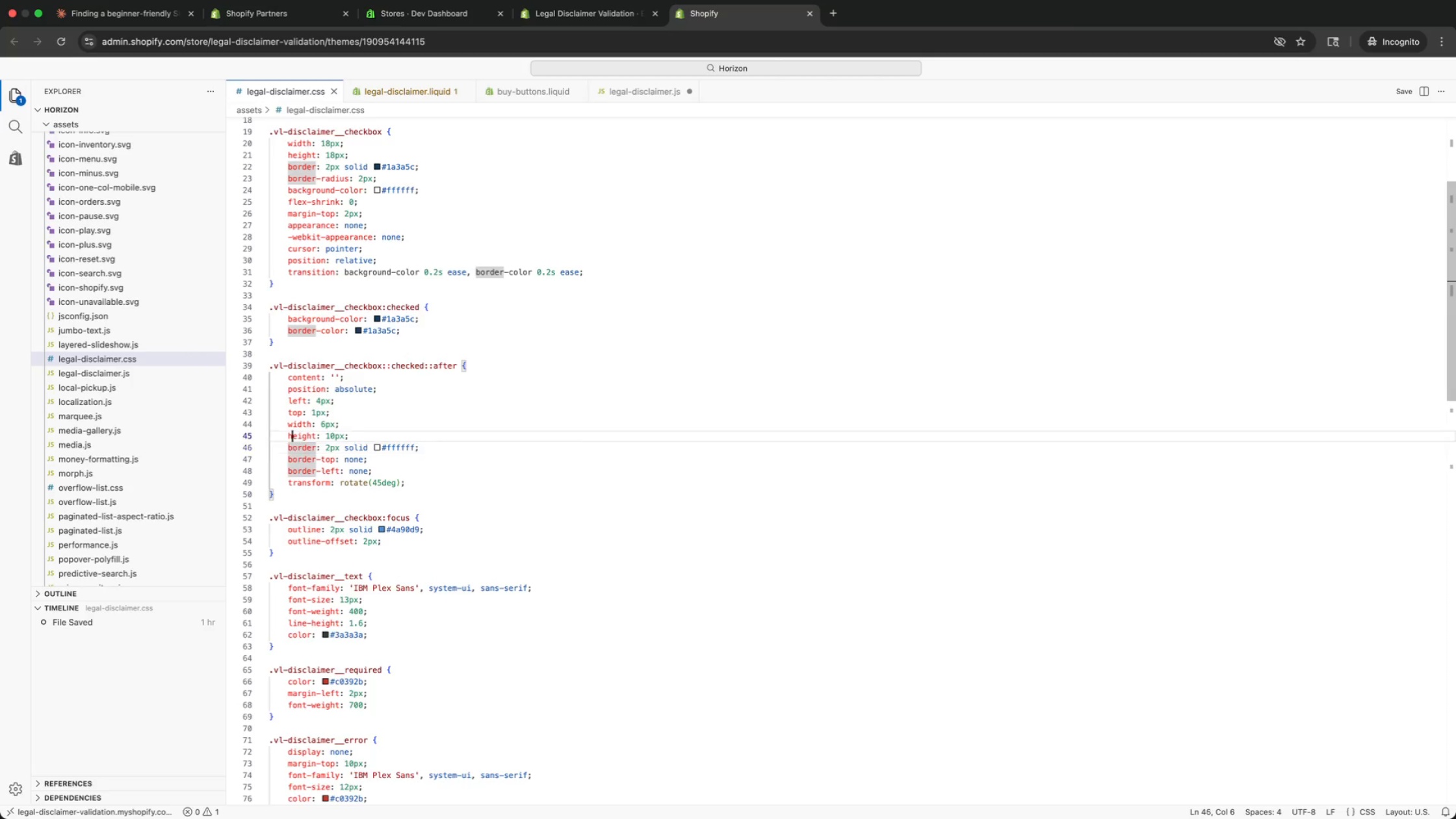 
key(ArrowUp)
 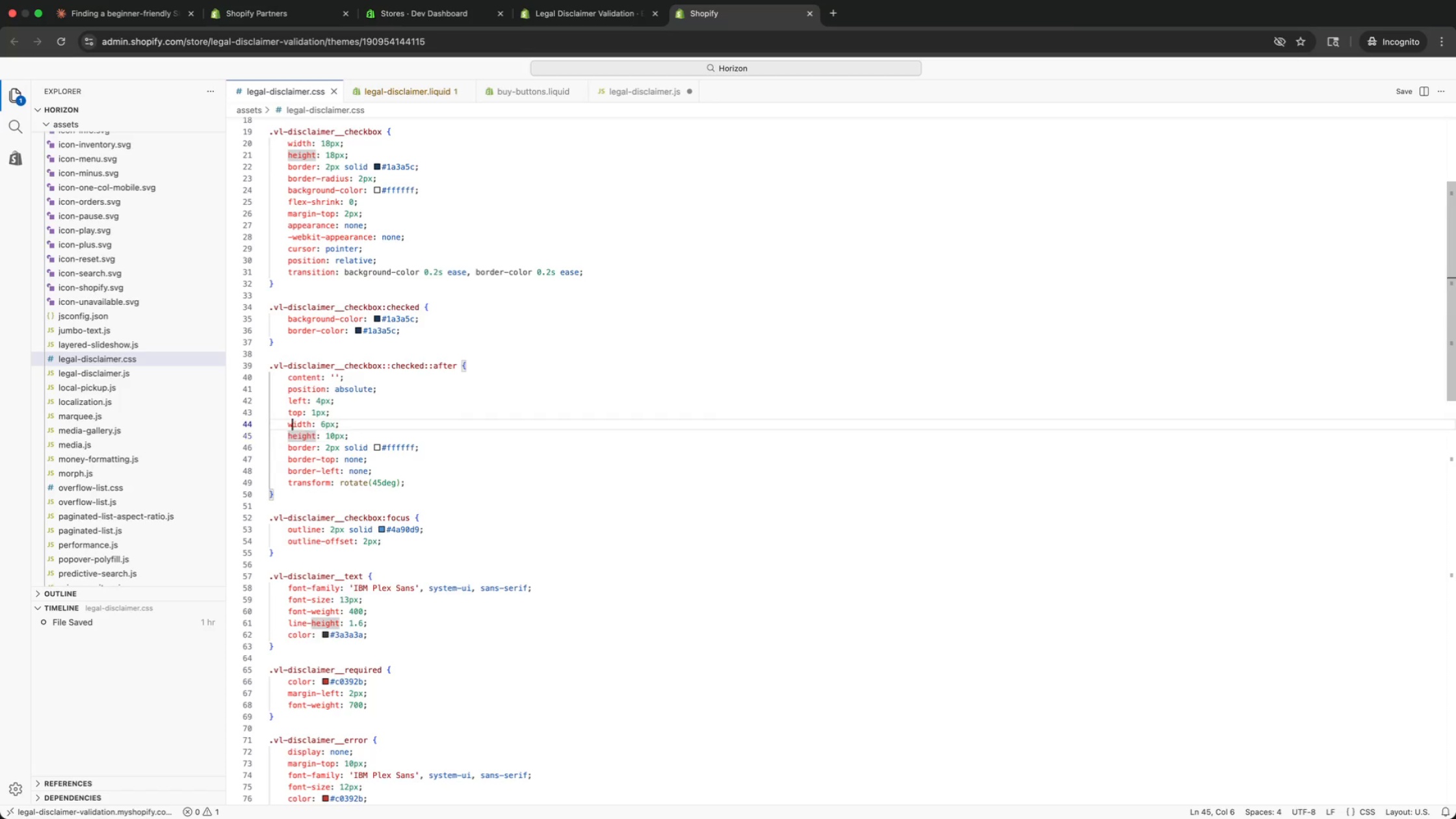 
key(ArrowUp)
 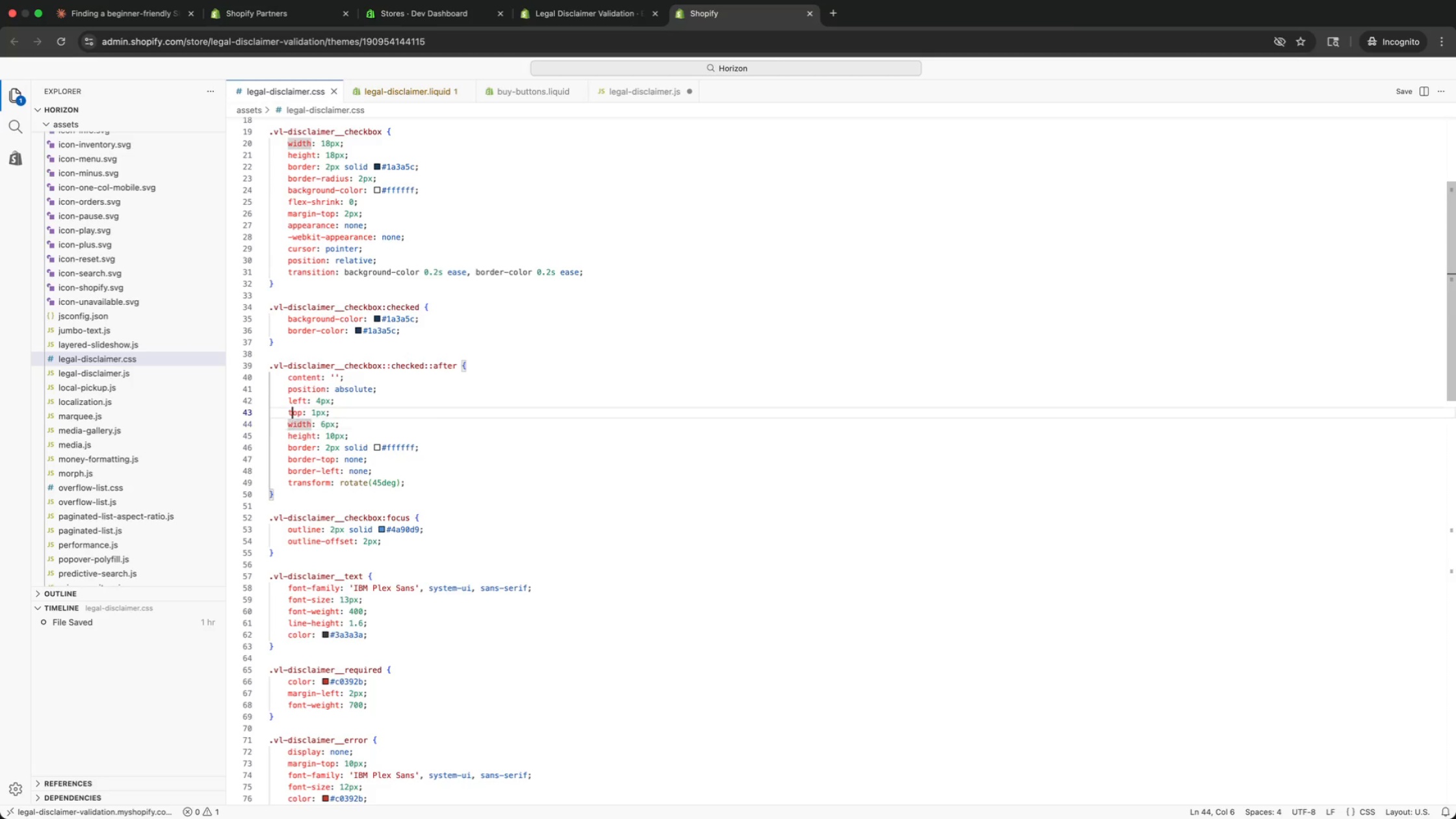 
key(ArrowUp)
 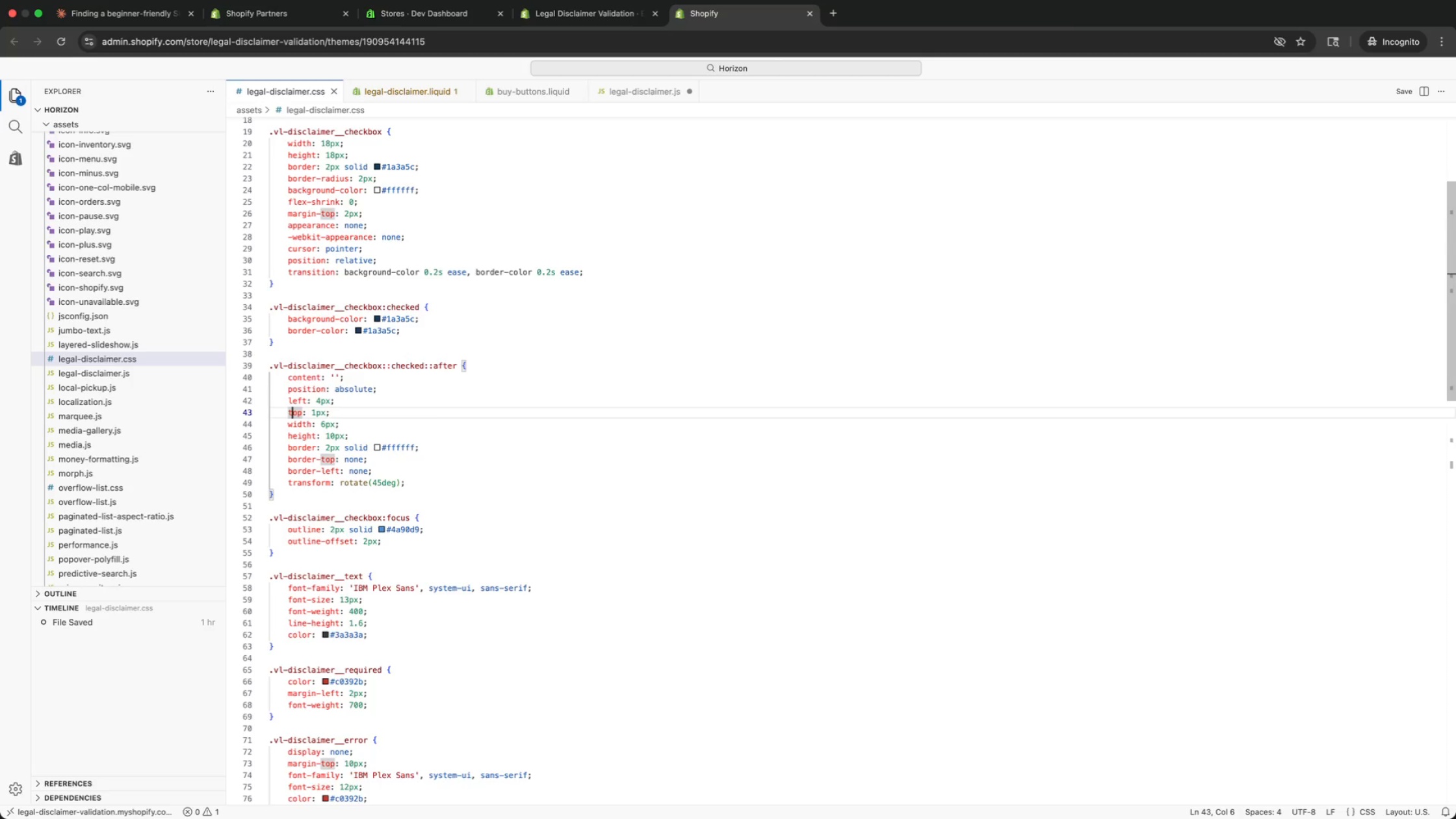 
key(ArrowUp)
 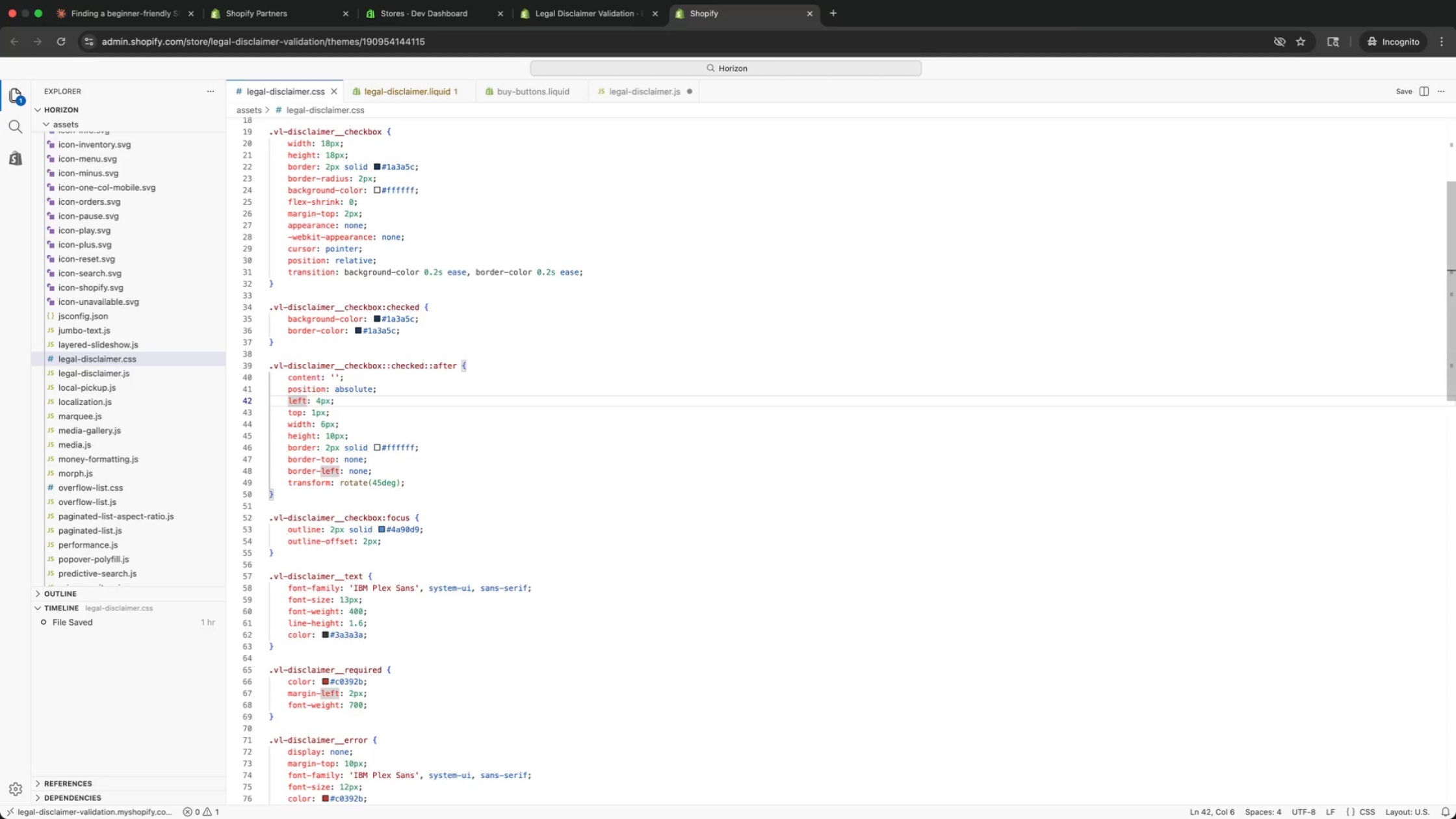 
key(ArrowUp)
 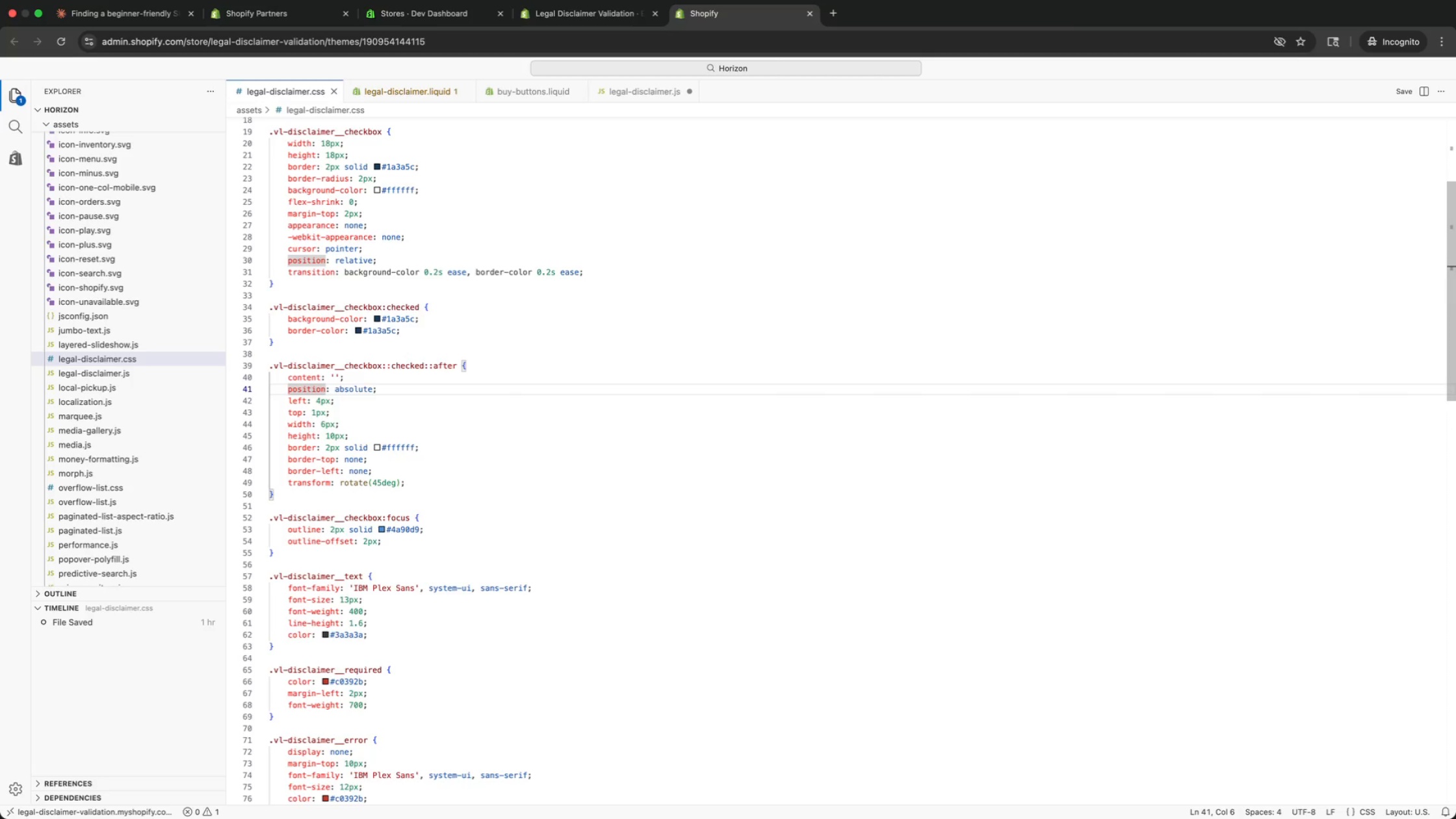 
key(ArrowUp)
 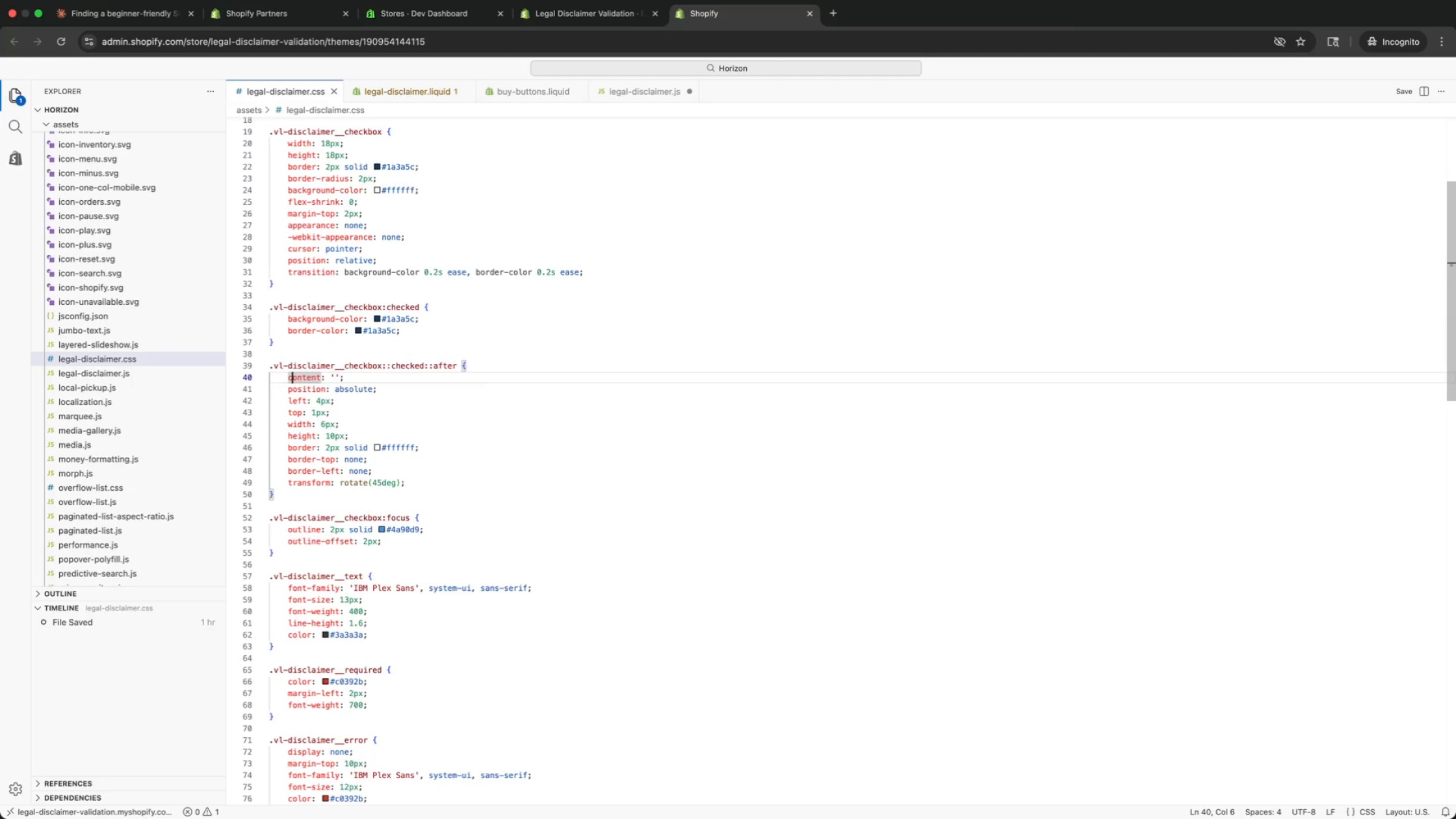 
key(ArrowUp)
 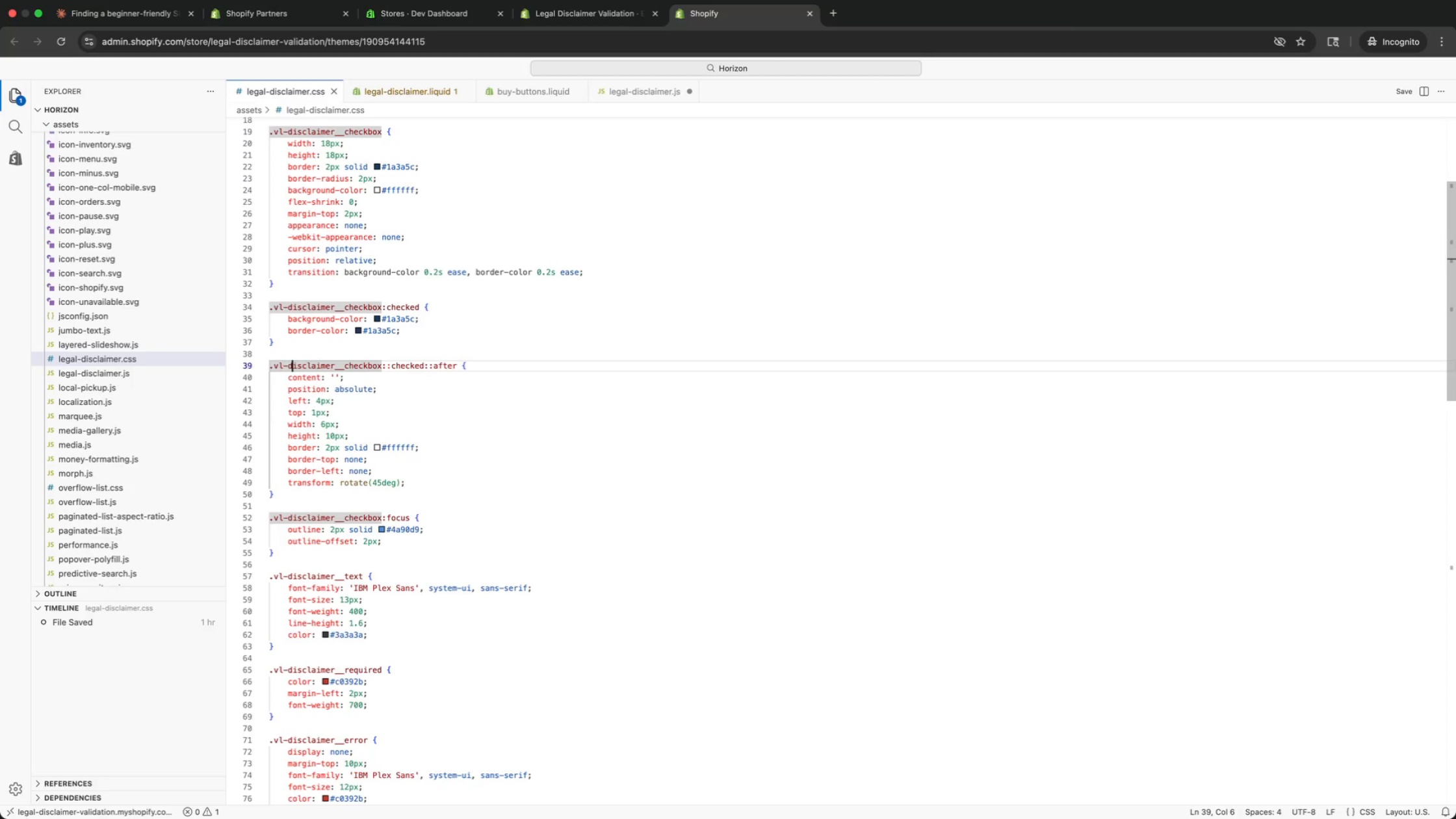 
key(ArrowUp)
 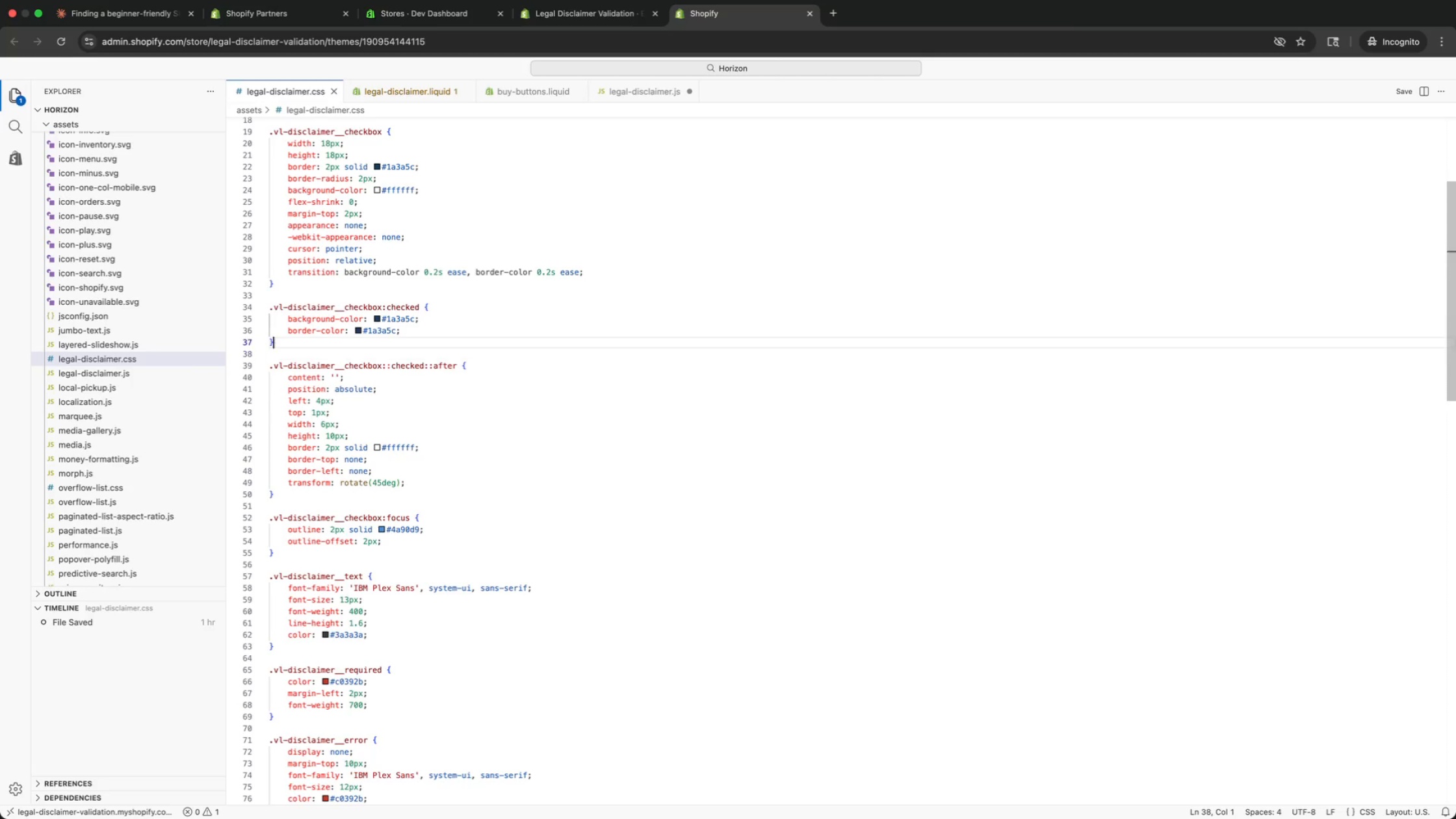 
key(ArrowUp)
 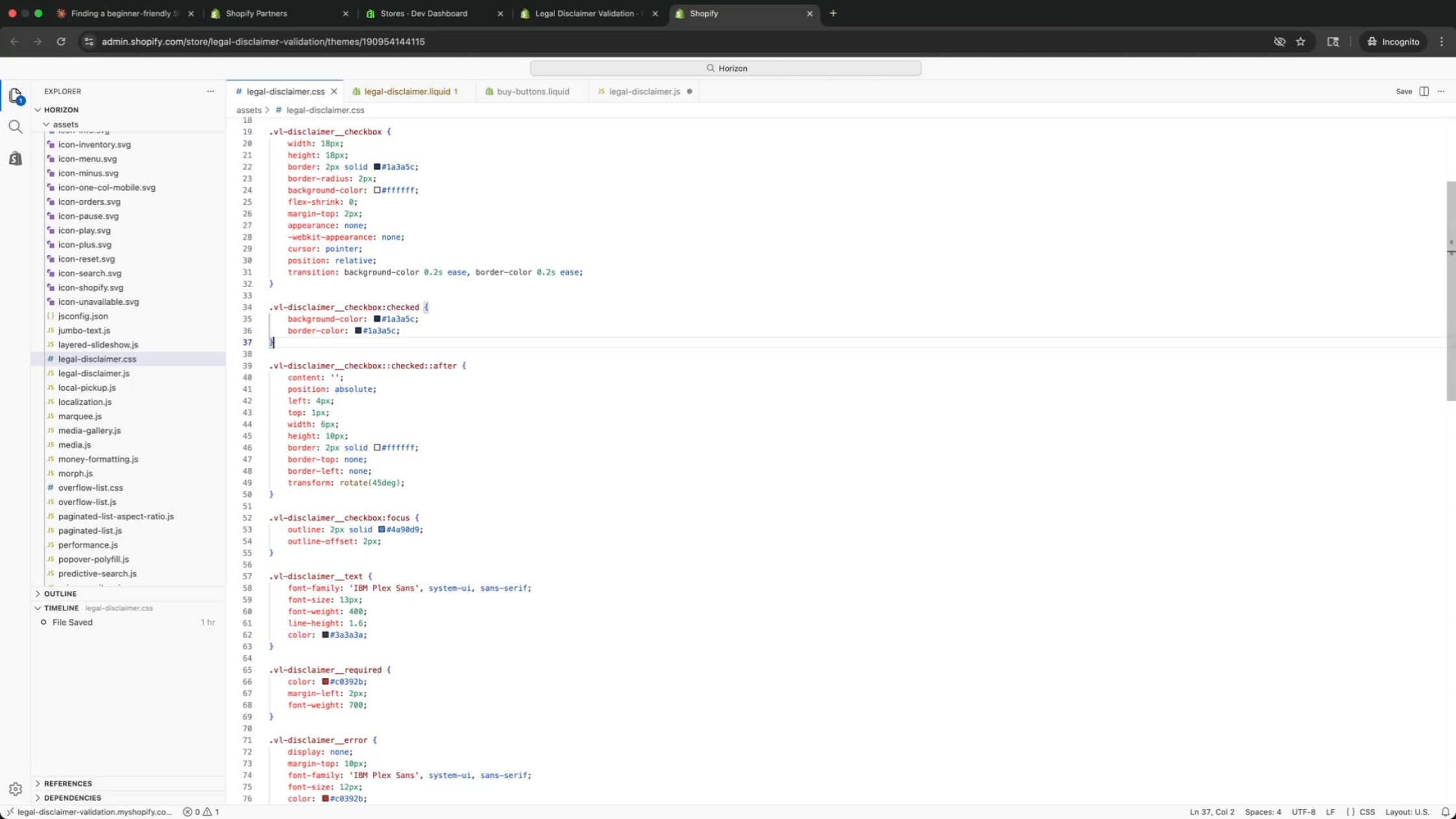 
key(ArrowUp)
 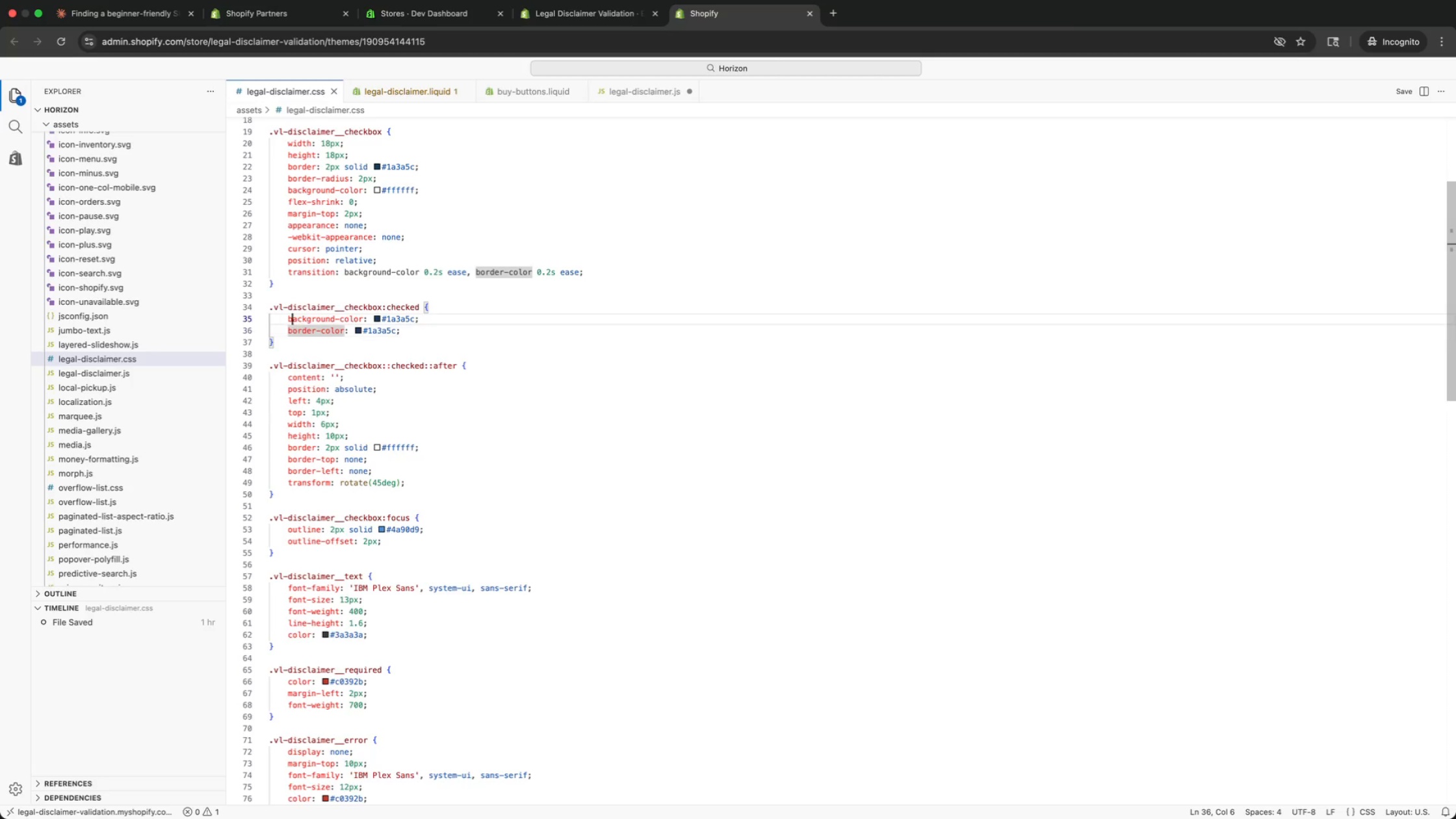 
key(ArrowUp)
 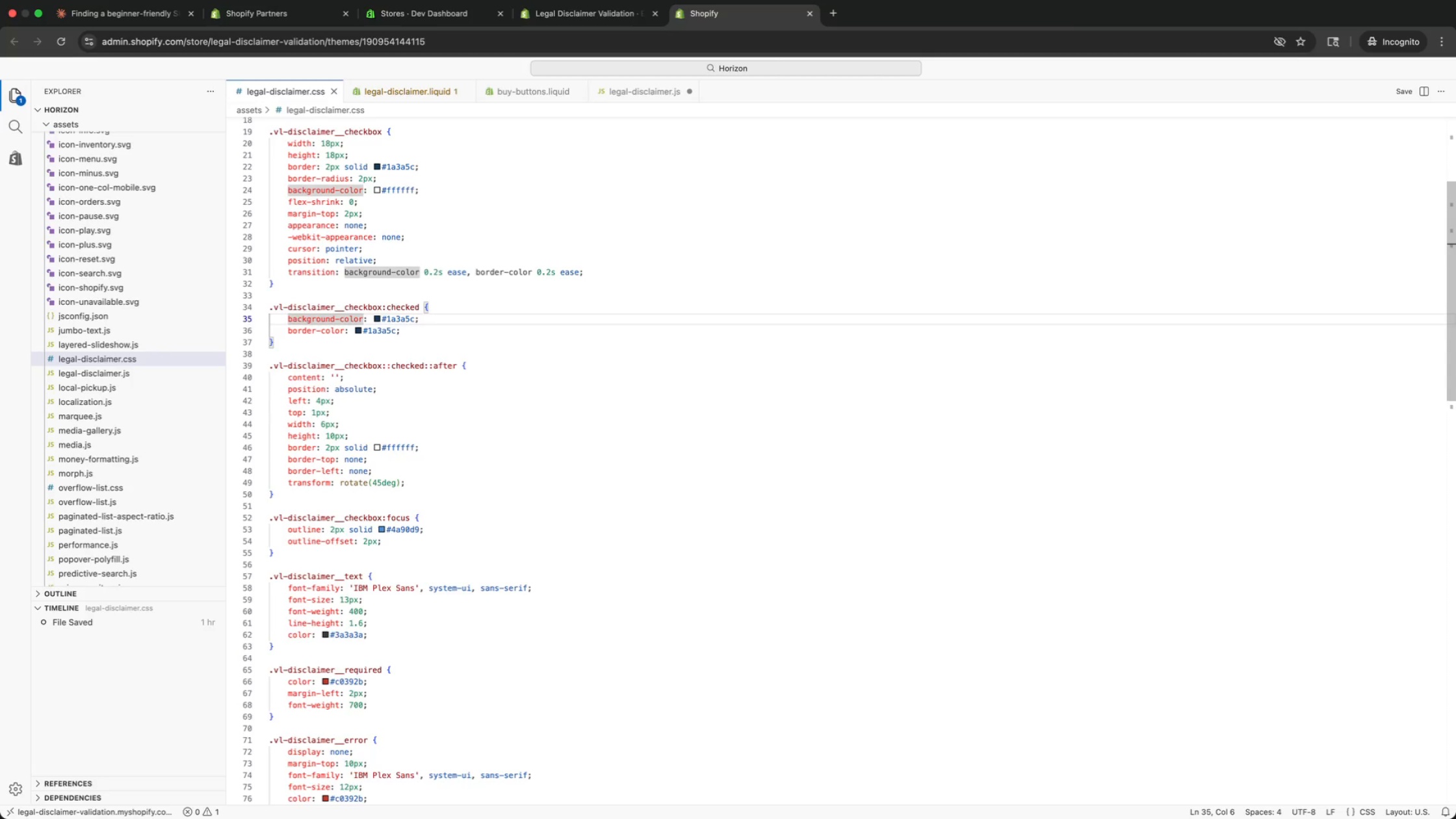 
key(ArrowUp)
 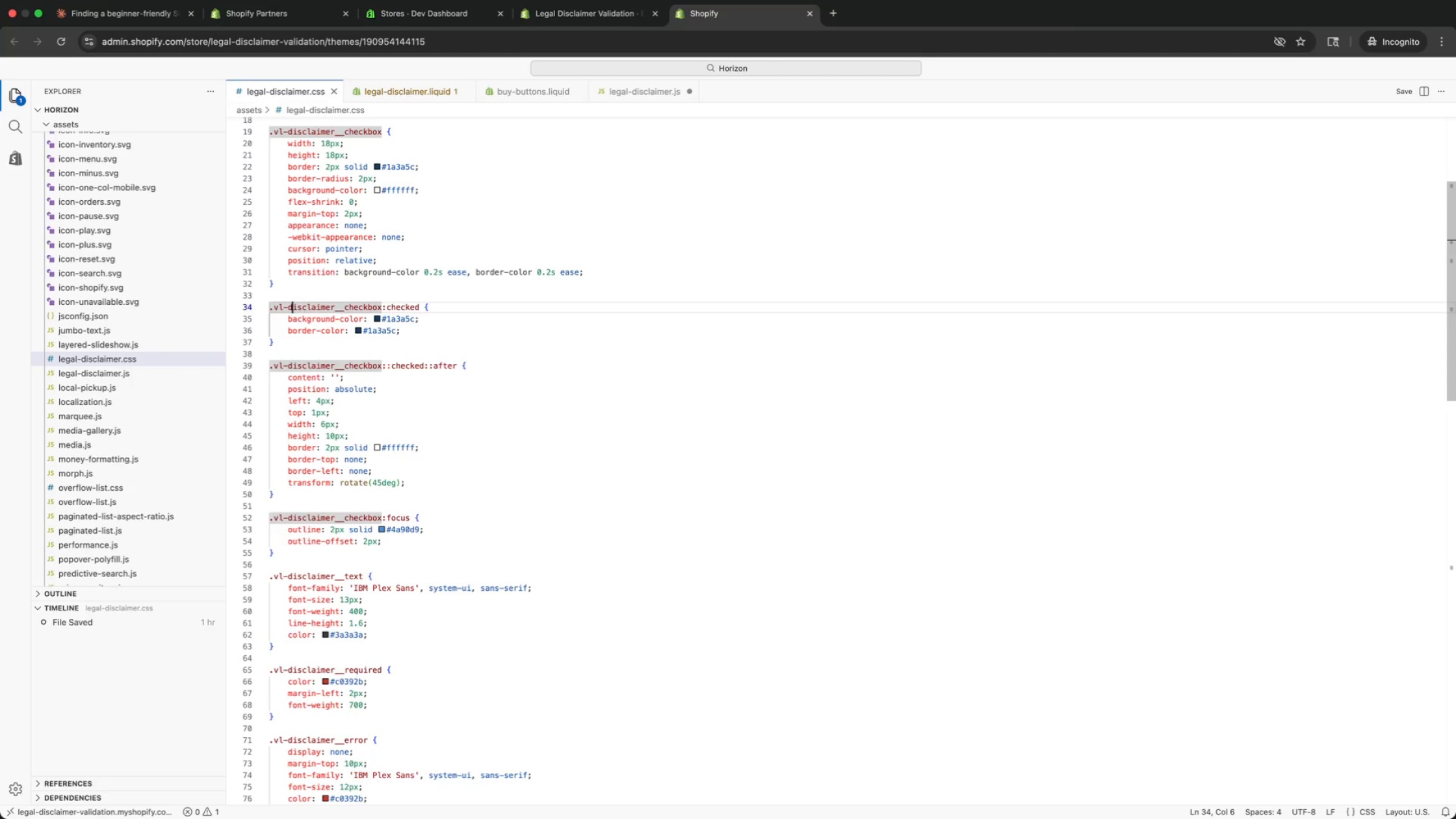 
key(ArrowUp)
 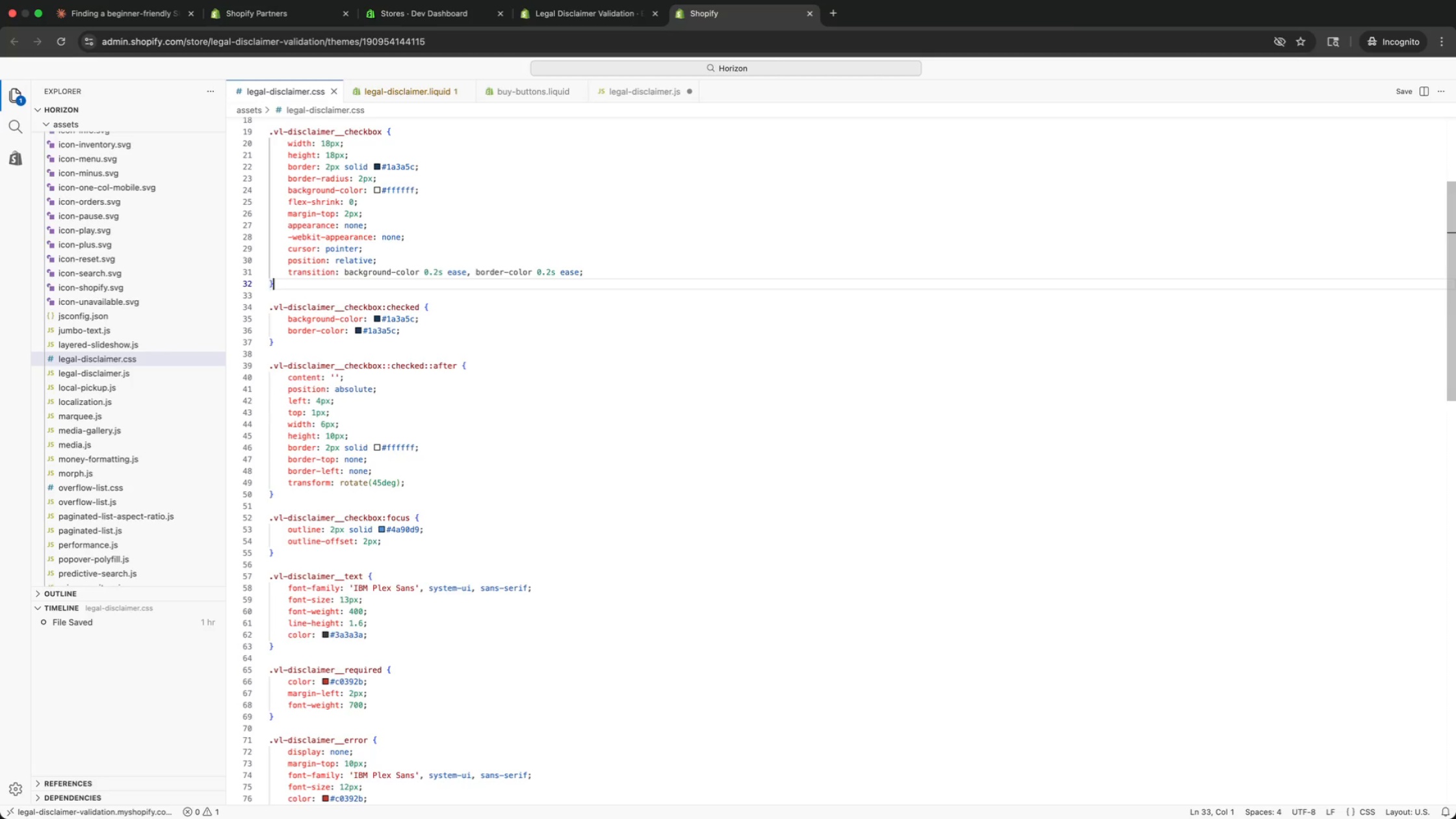 
key(ArrowUp)
 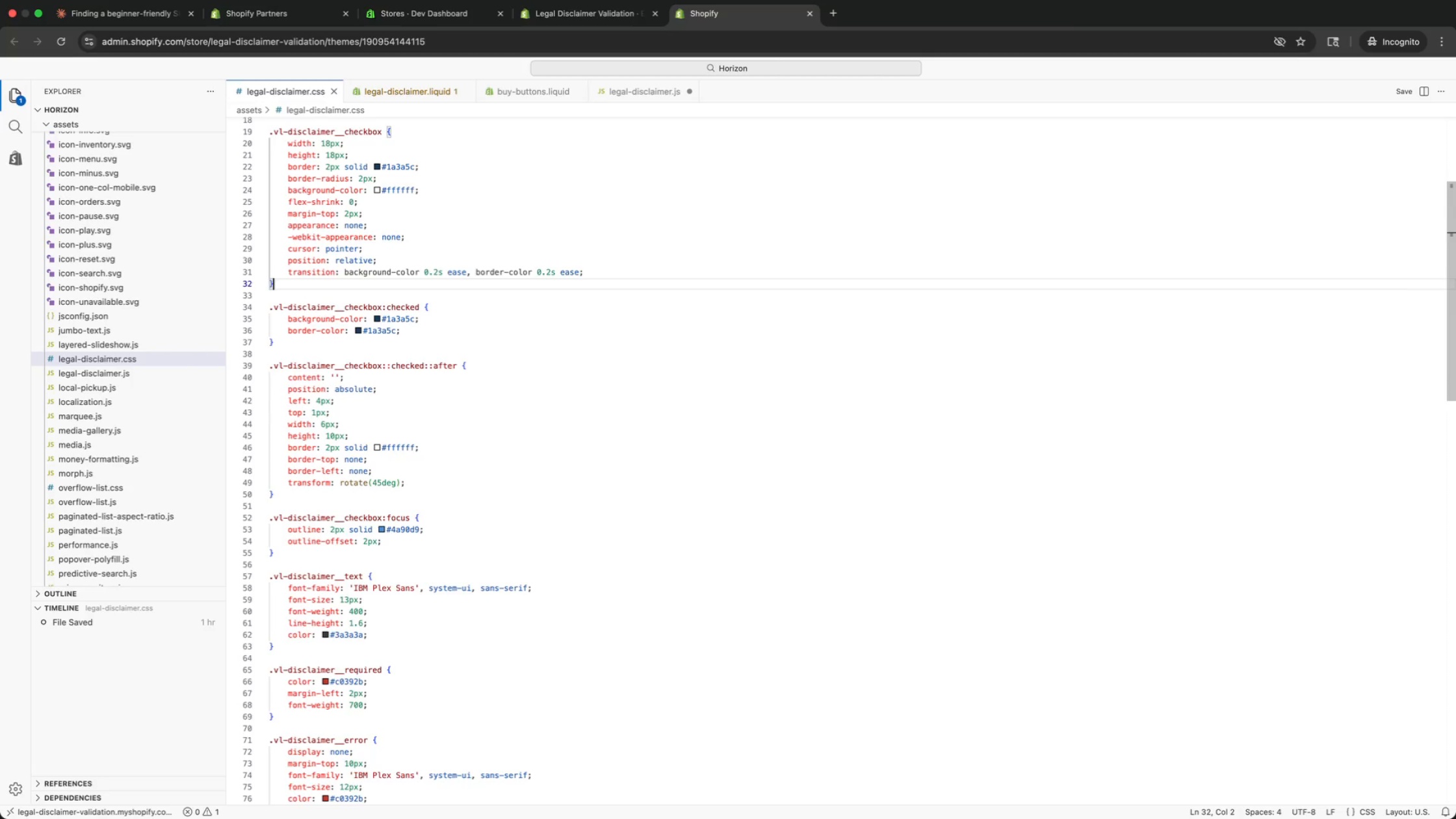 
key(ArrowUp)
 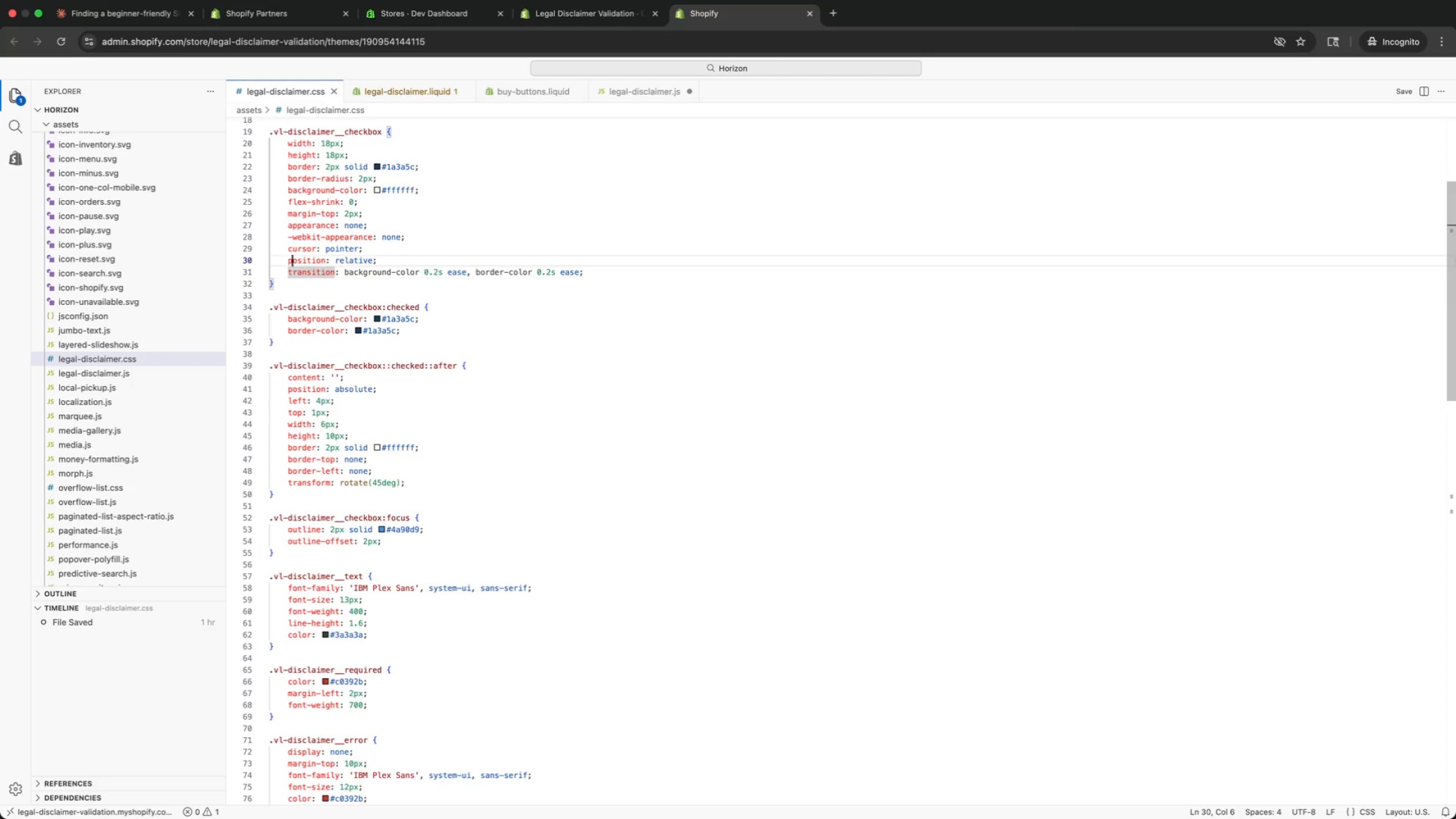 
key(ArrowUp)
 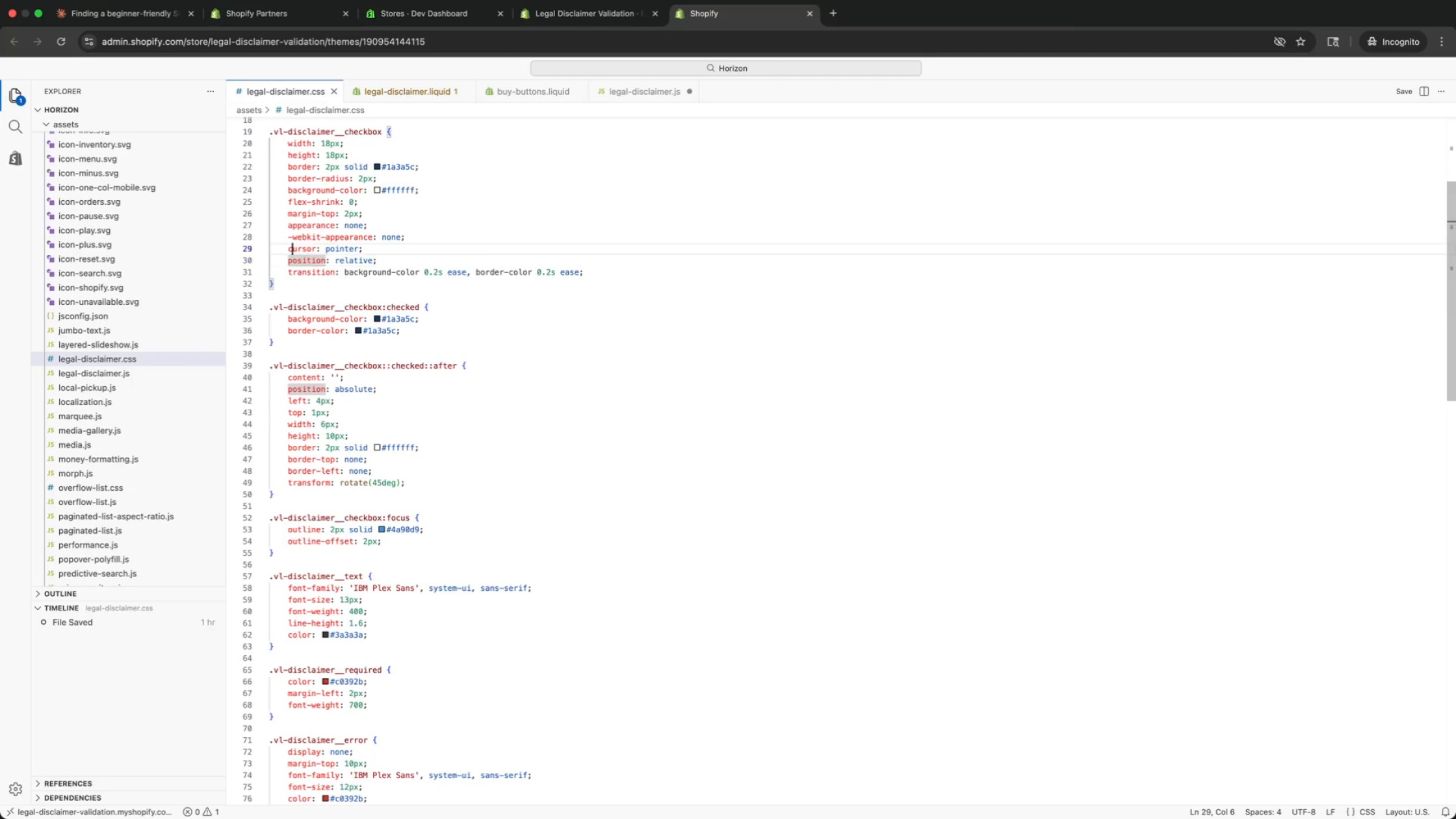 
key(ArrowUp)
 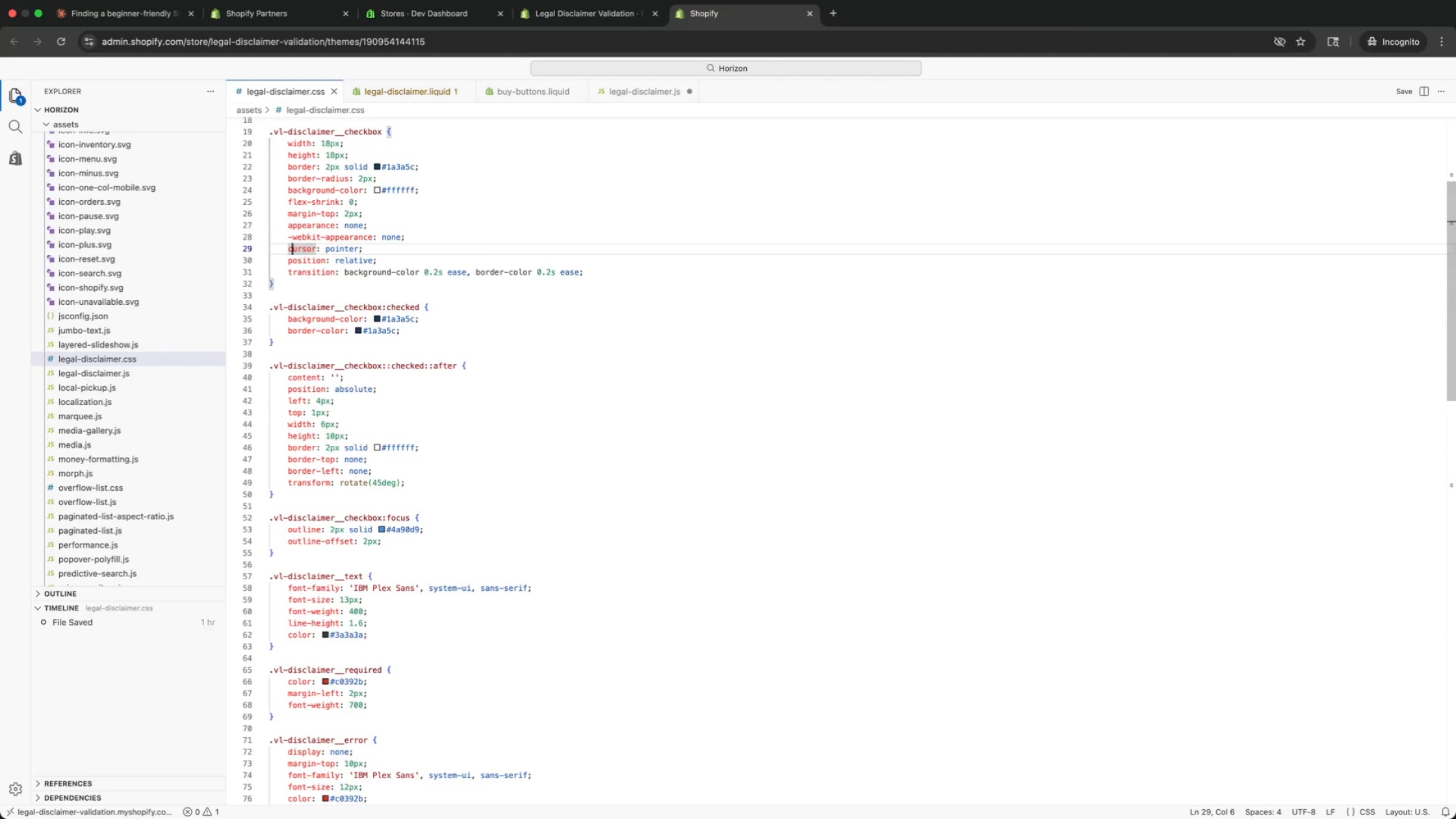 
key(ArrowUp)
 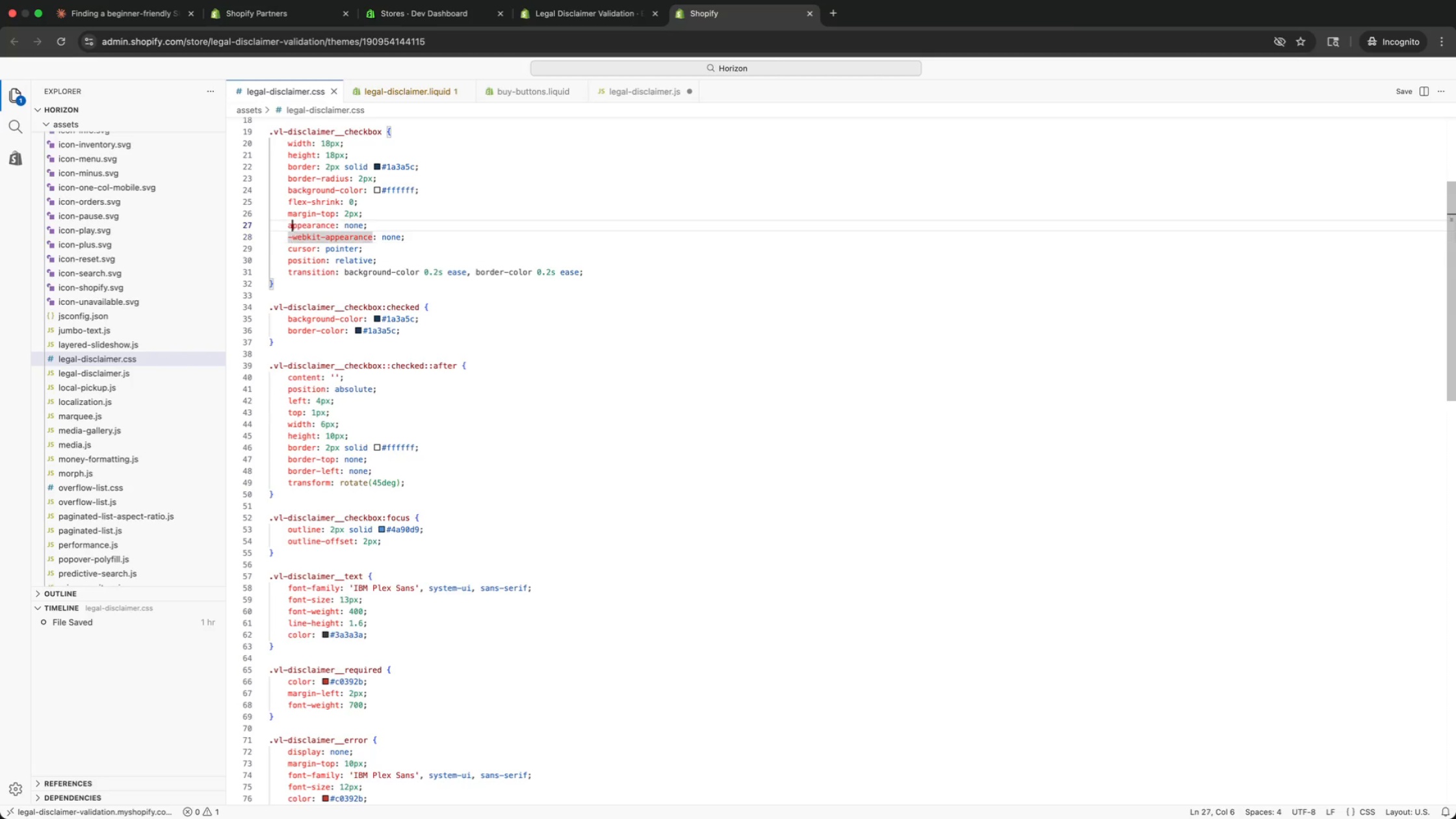 
key(ArrowUp)
 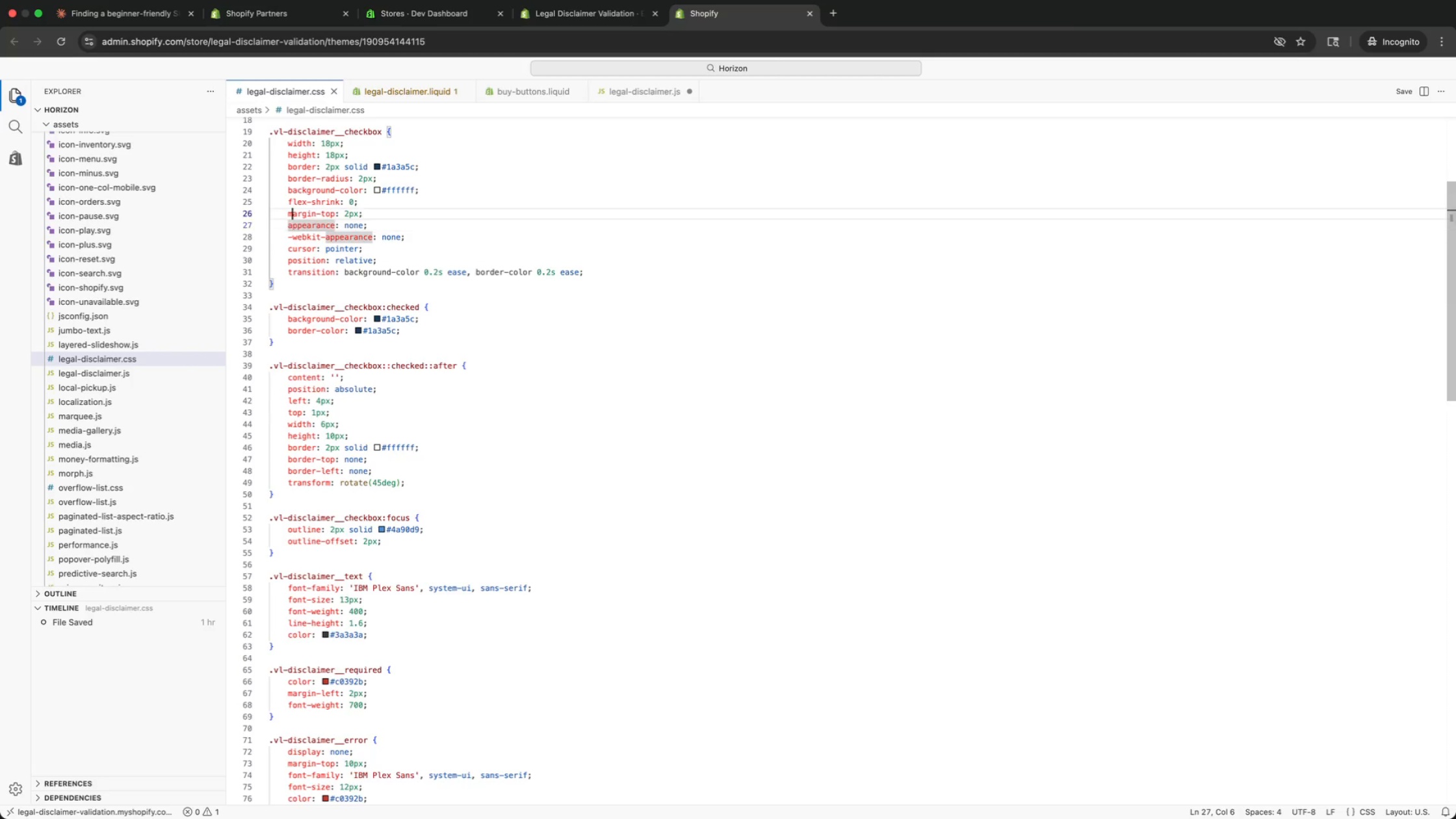 
key(ArrowUp)
 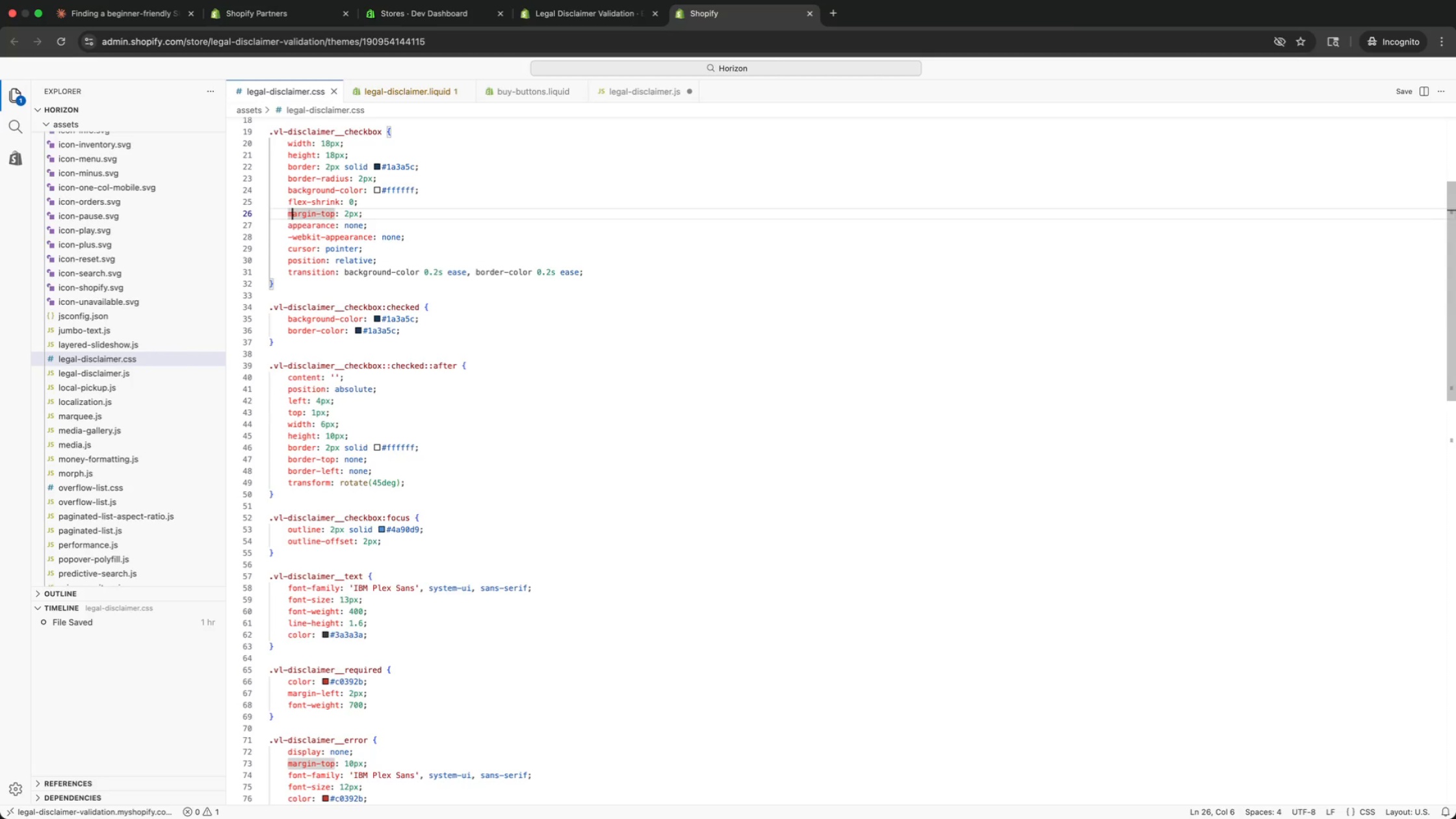 
key(ArrowUp)
 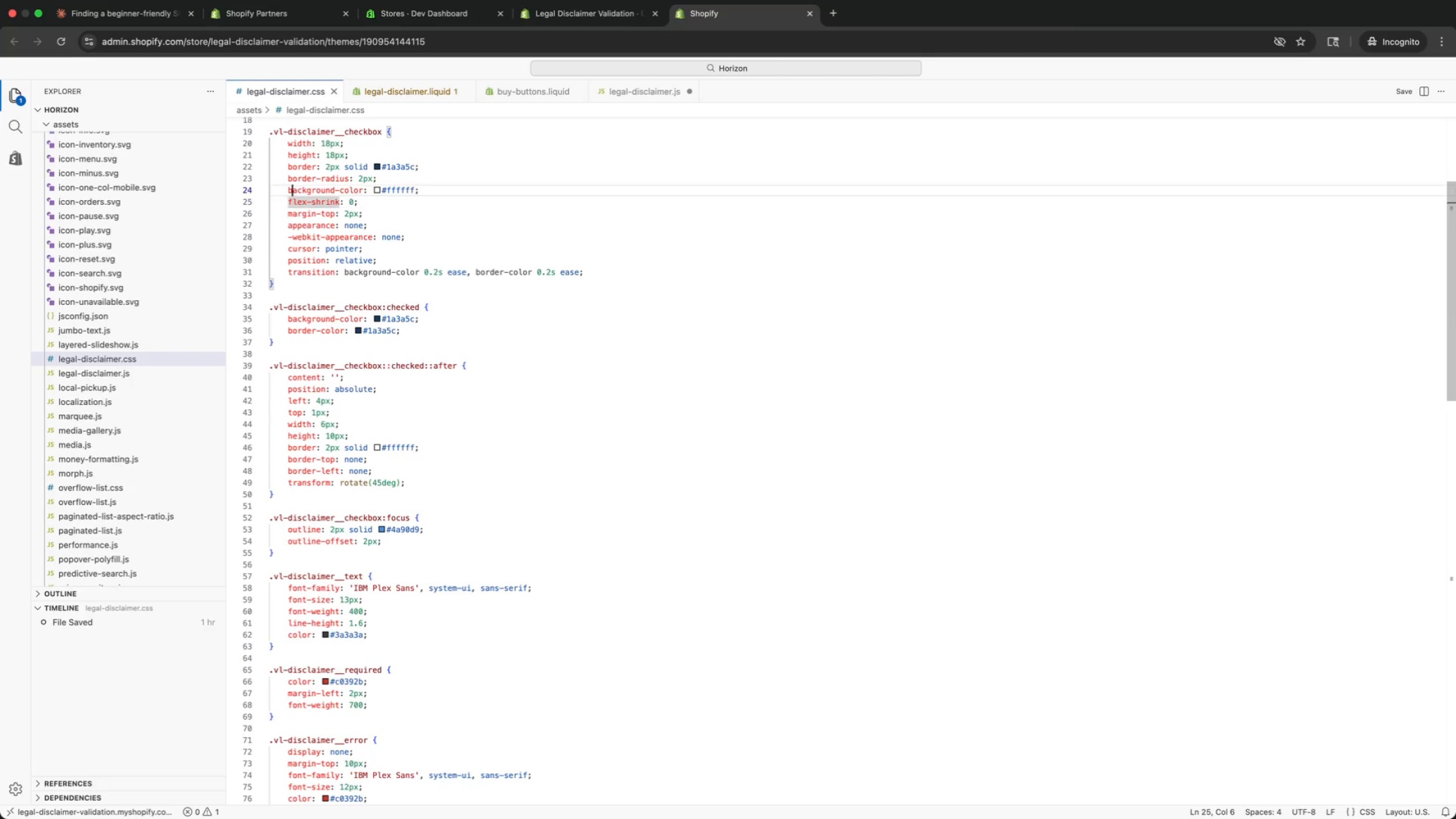 
key(ArrowUp)
 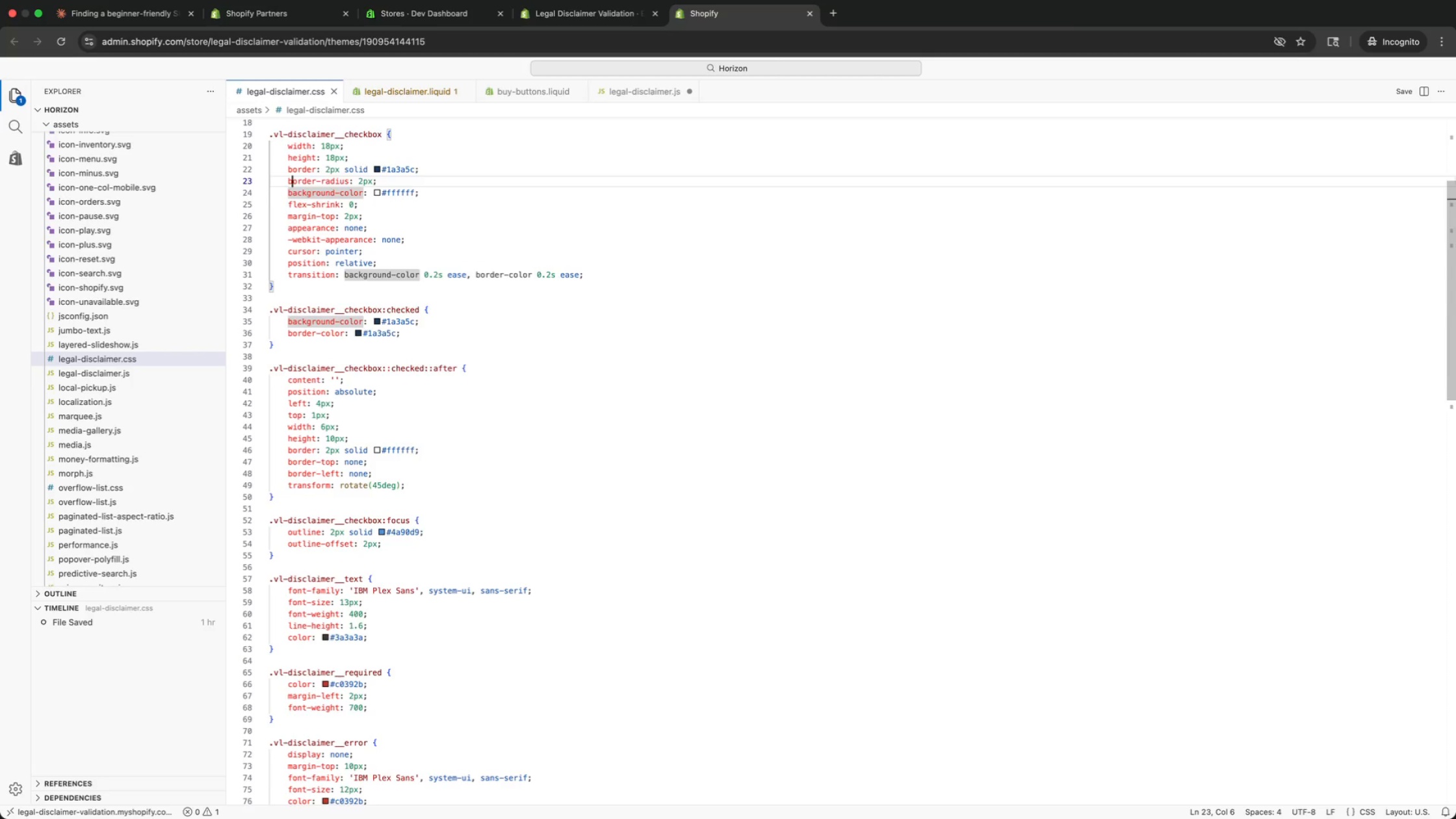 
key(ArrowUp)
 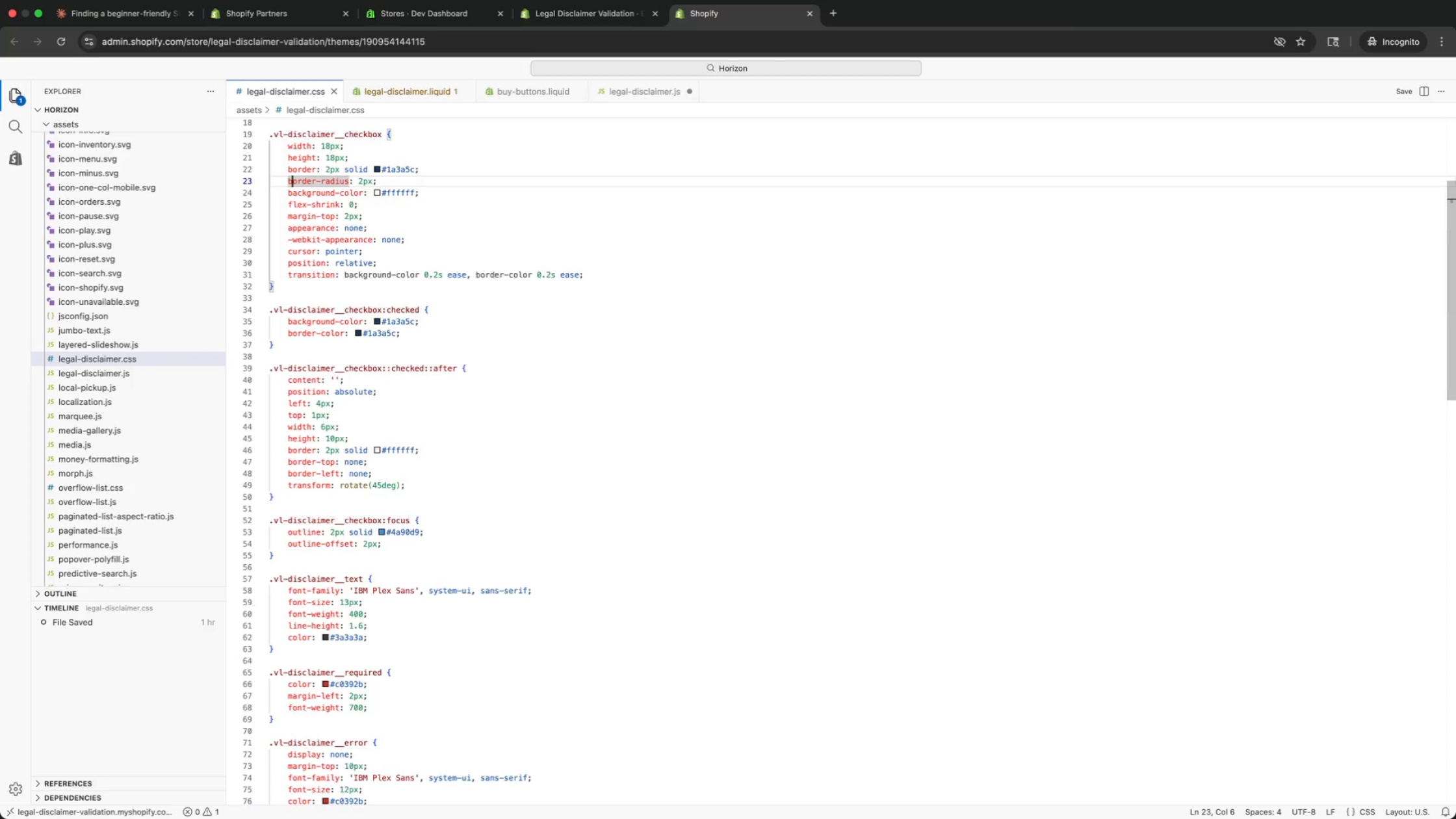 
key(ArrowUp)
 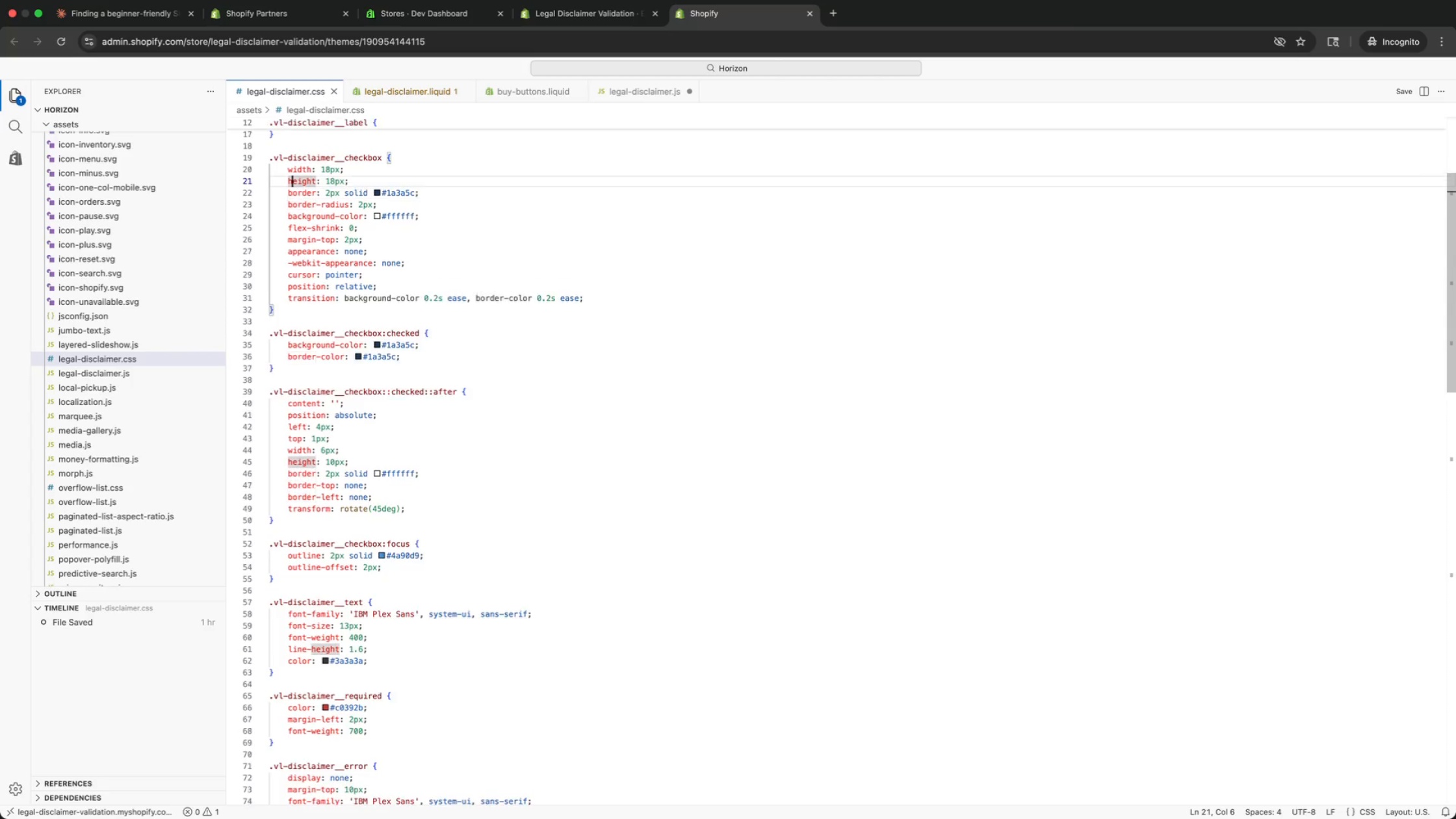 
key(ArrowUp)
 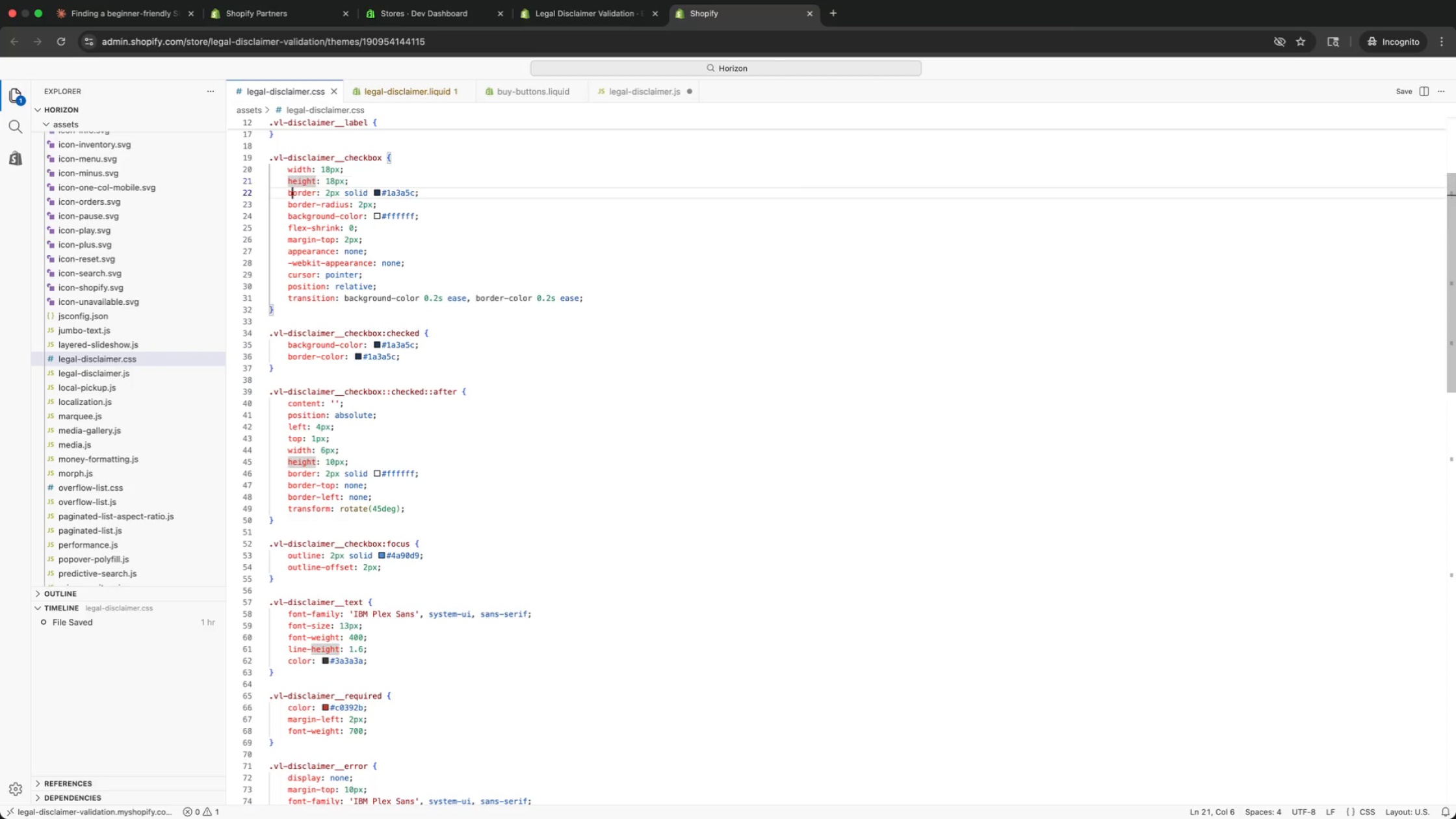 
key(ArrowDown)
 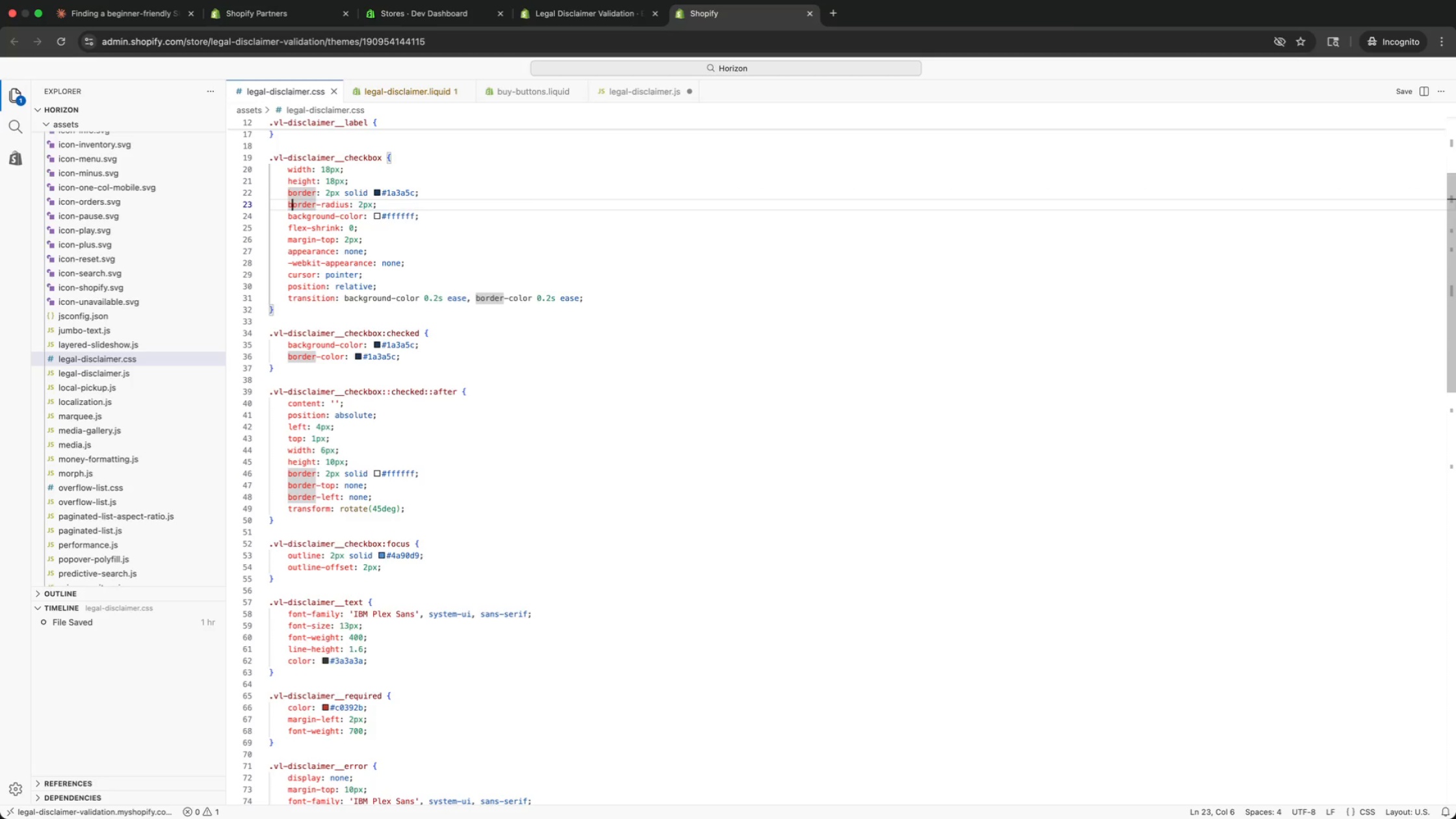 
key(ArrowDown)
 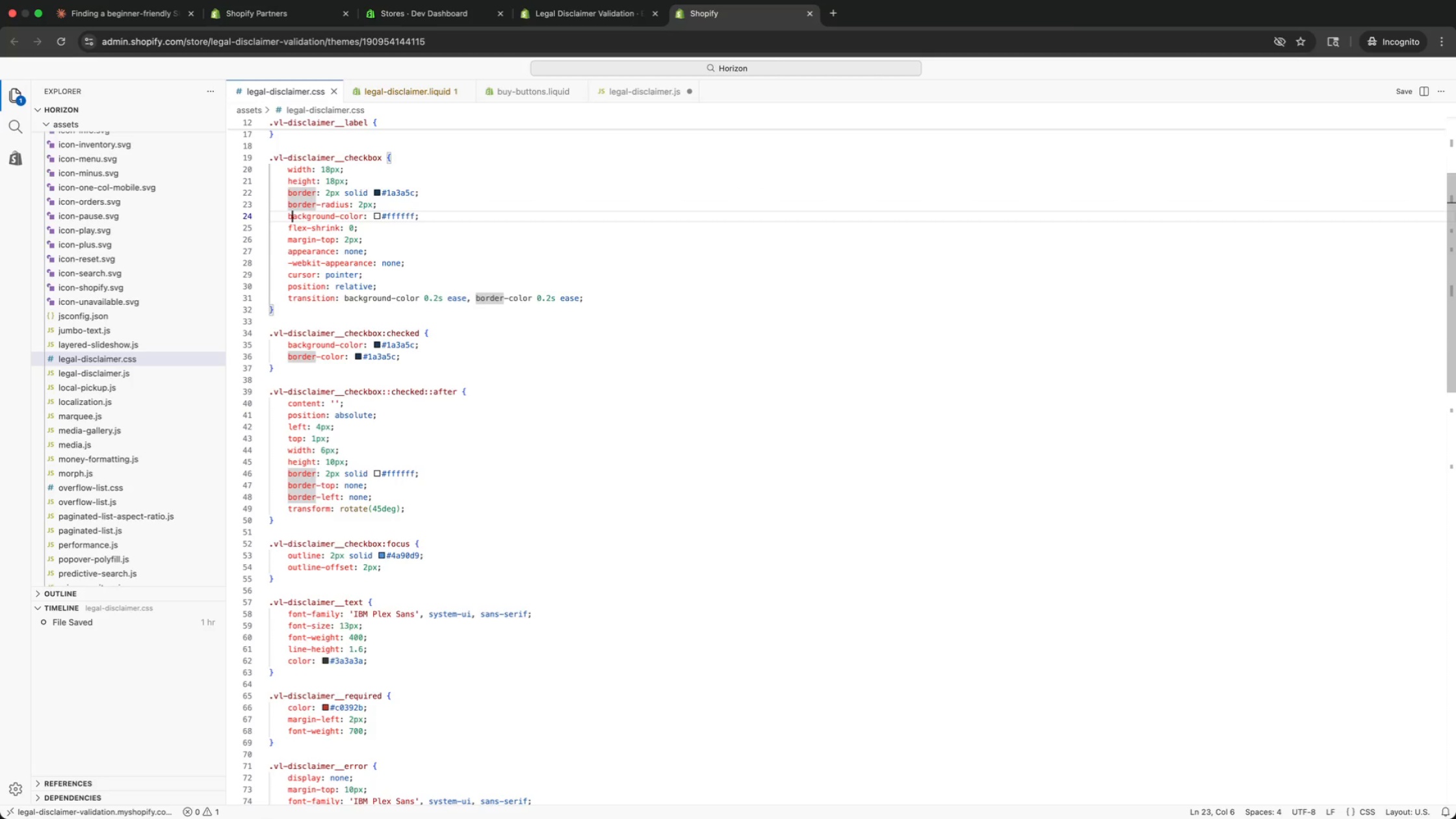 
key(ArrowDown)
 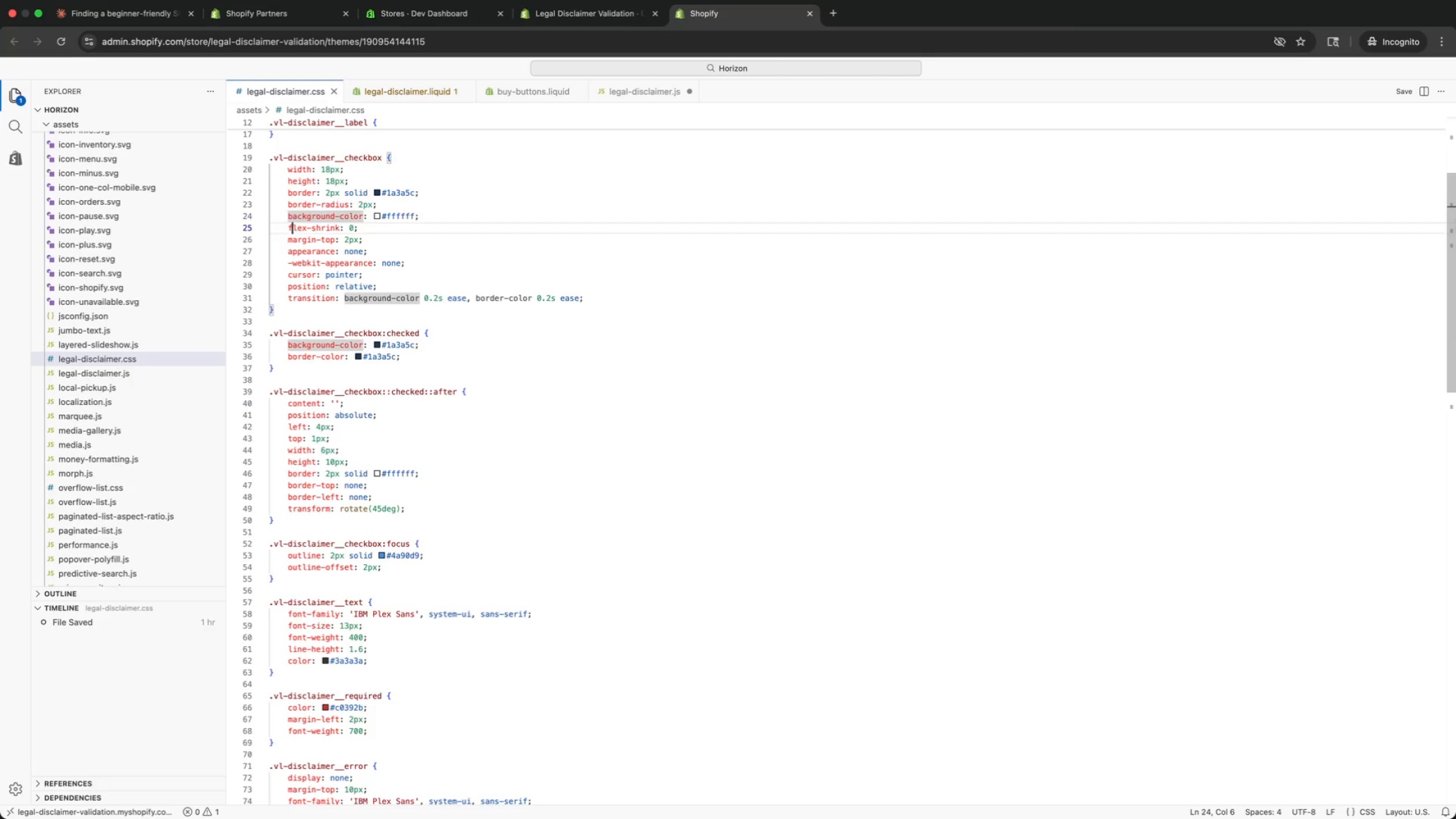 
key(ArrowDown)
 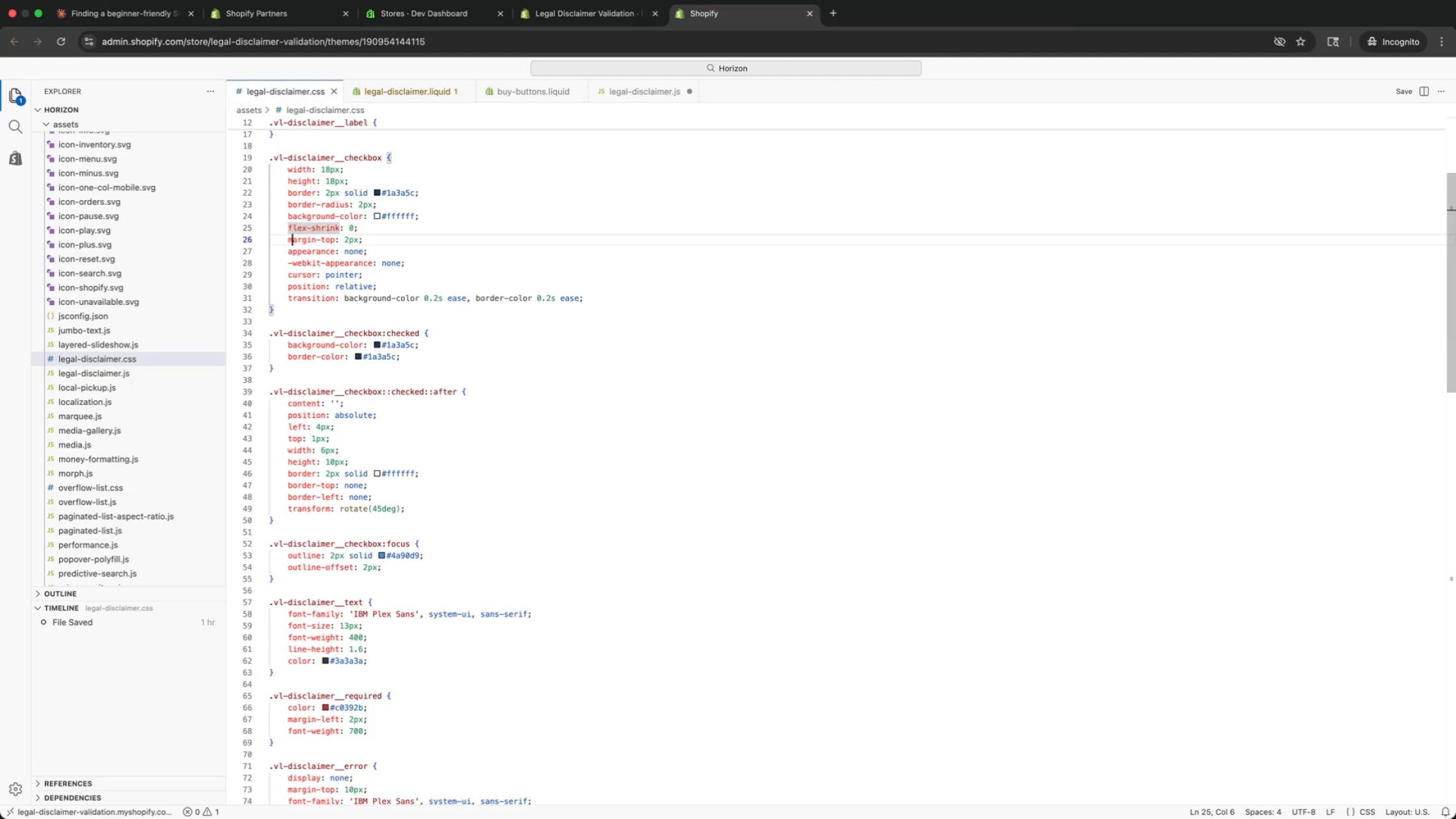 
key(ArrowDown)
 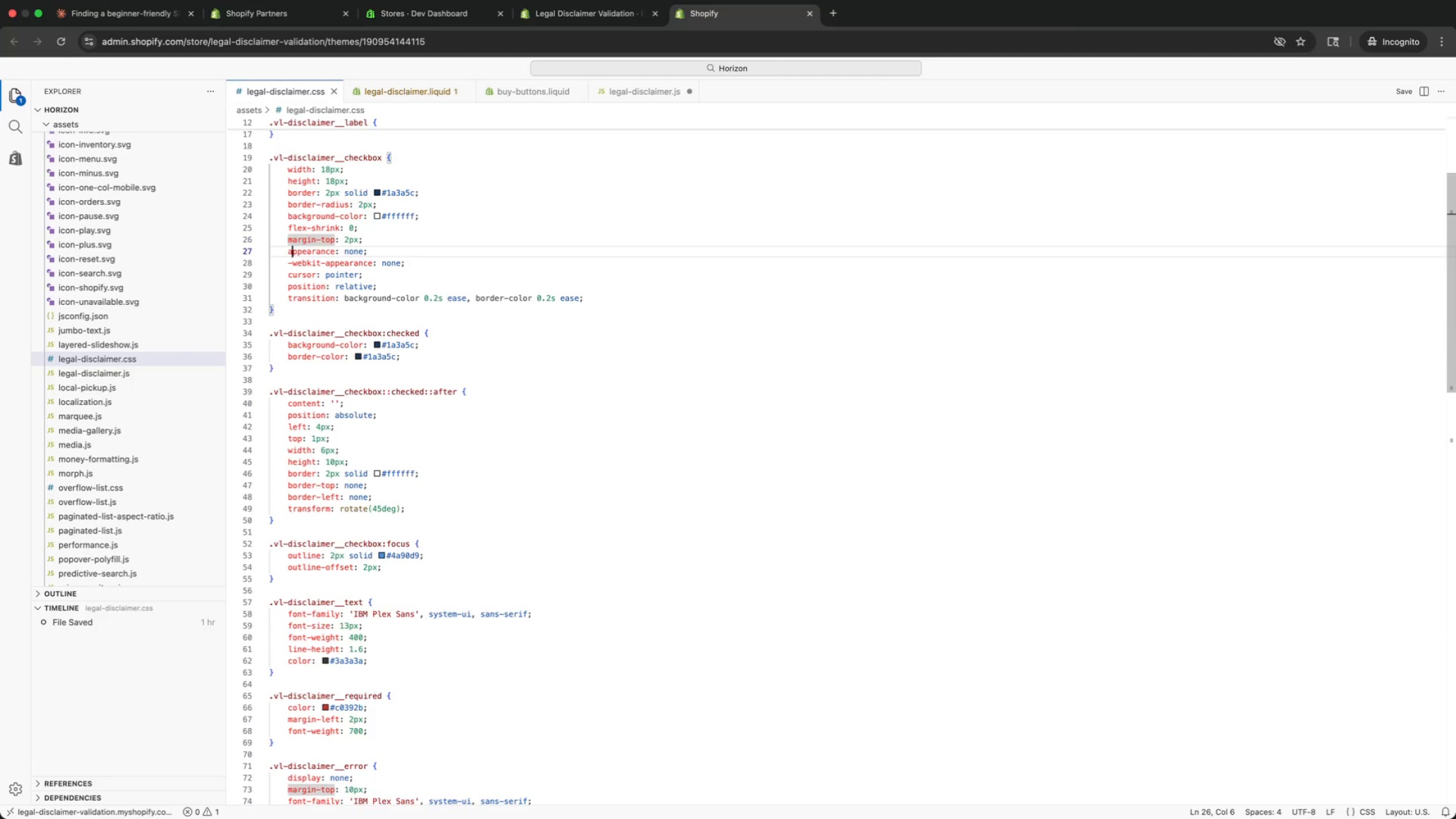 
key(ArrowDown)
 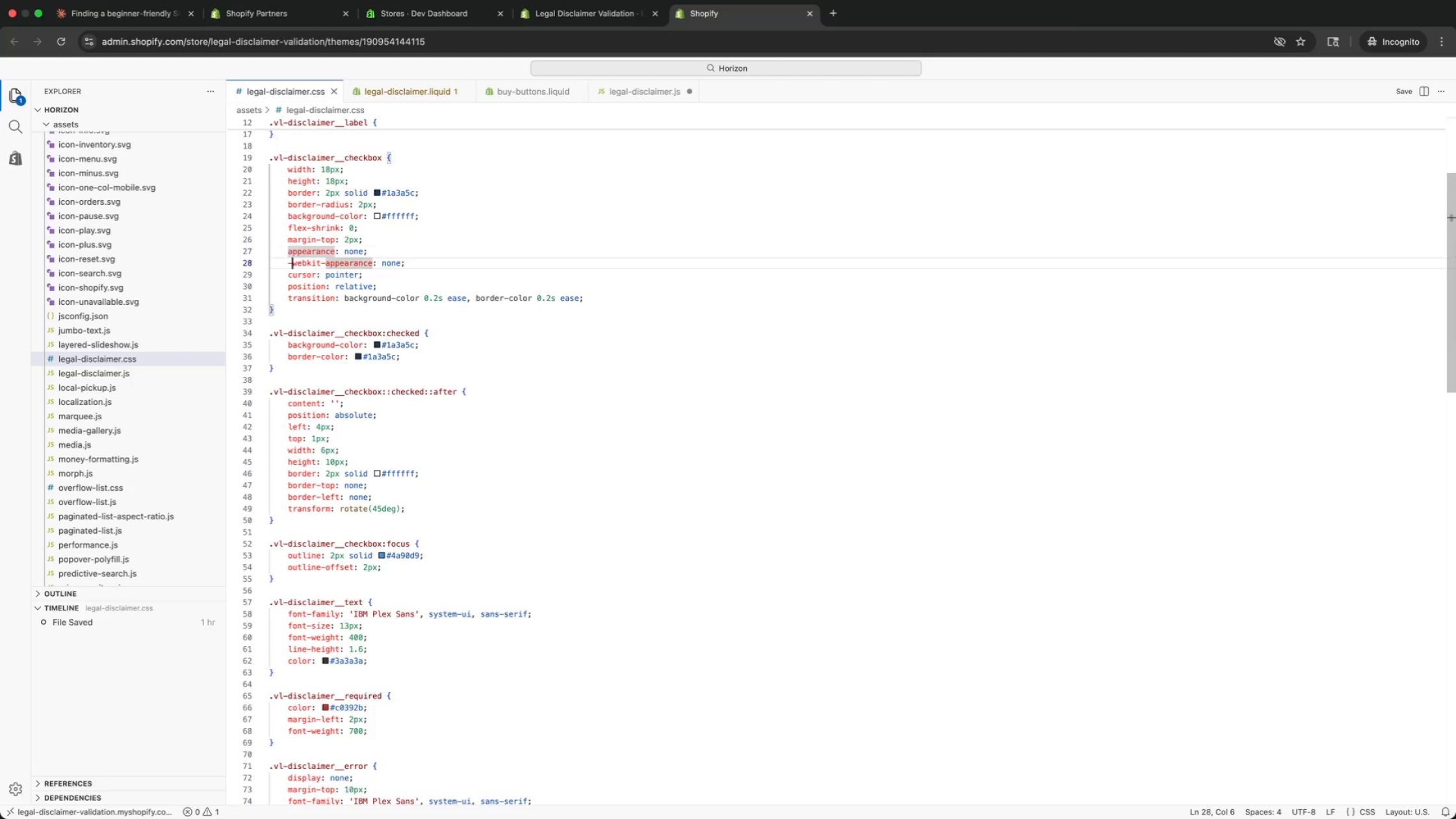 
key(ArrowDown)
 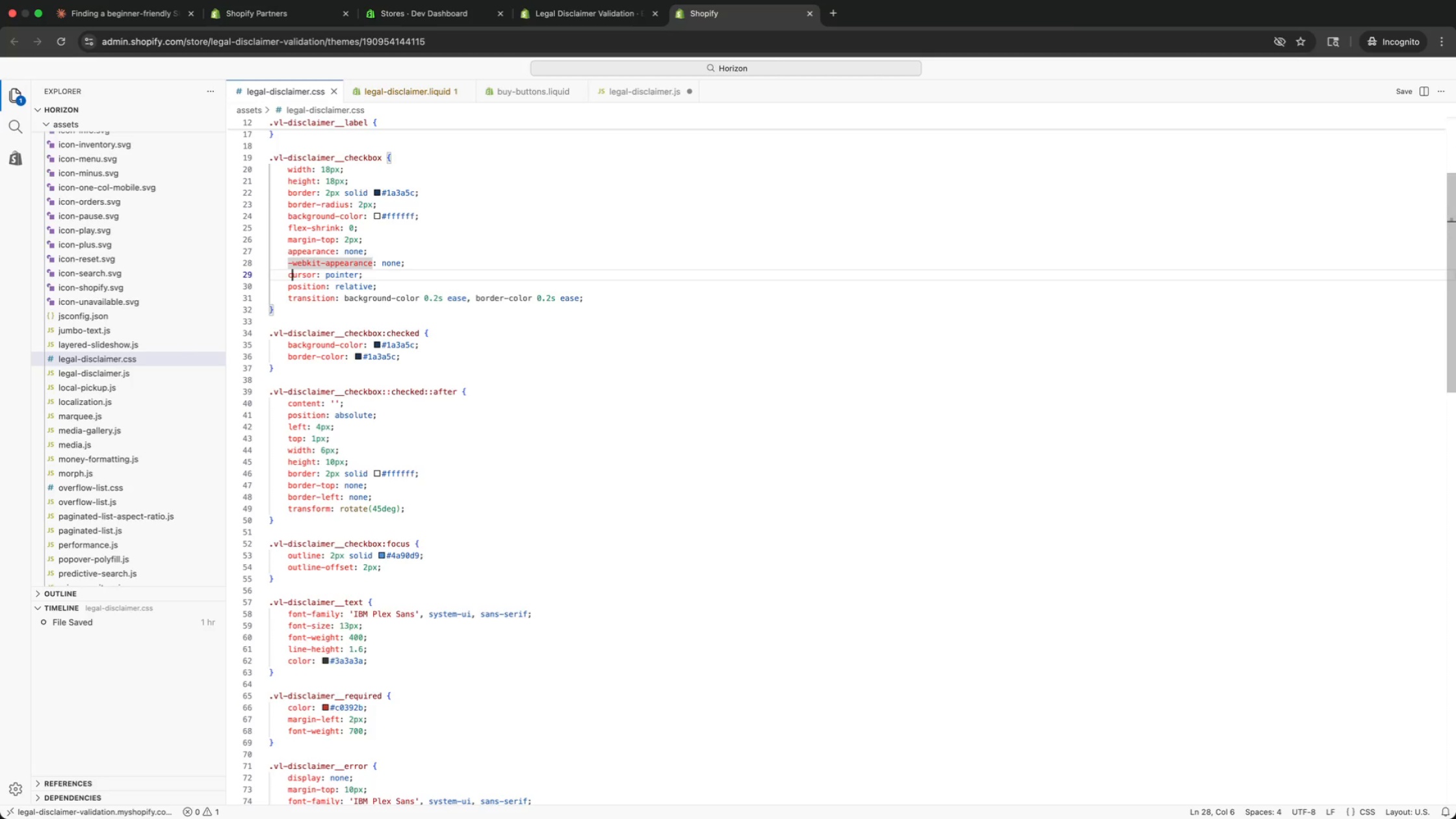 
key(ArrowDown)
 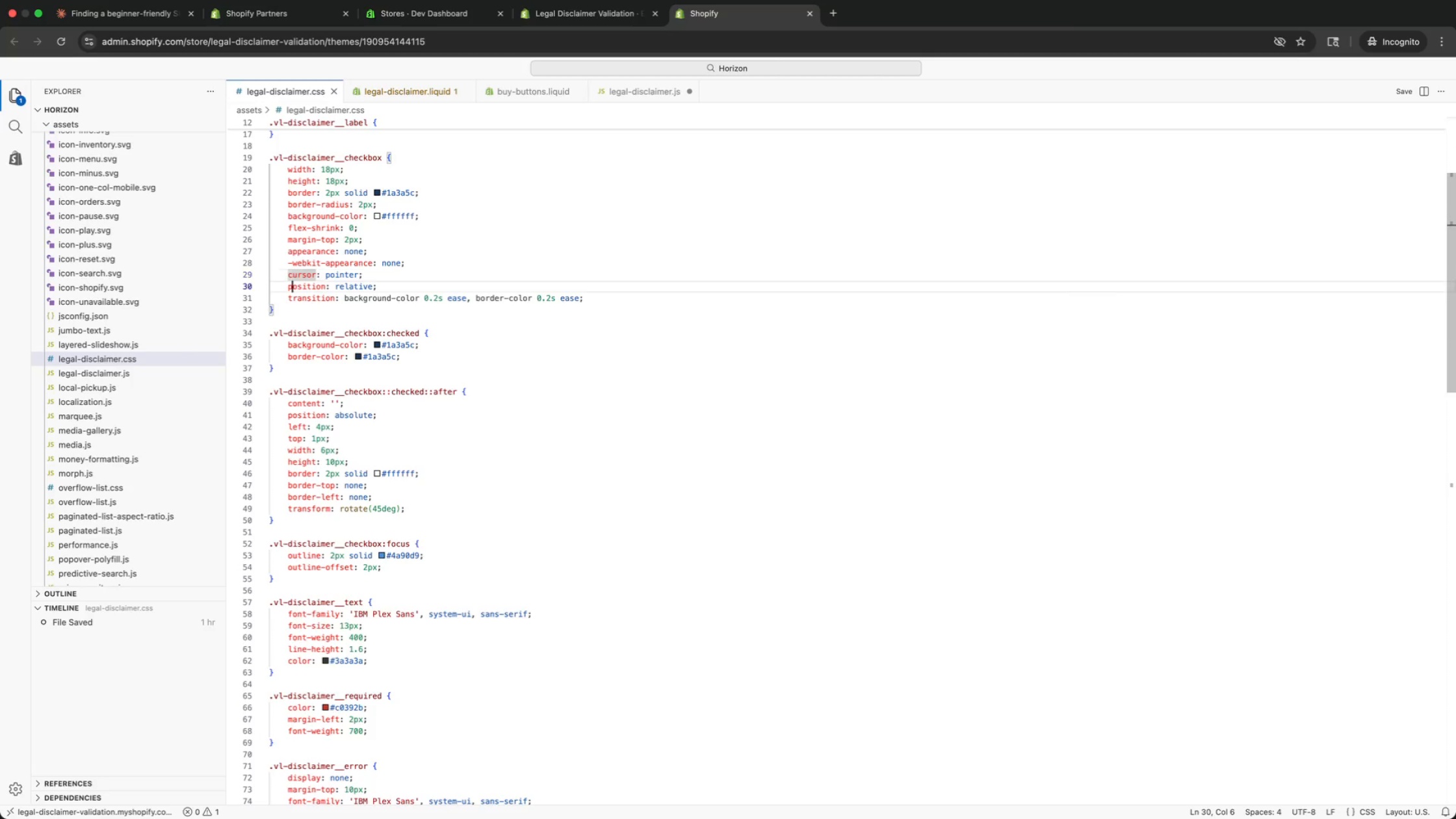 
key(ArrowDown)
 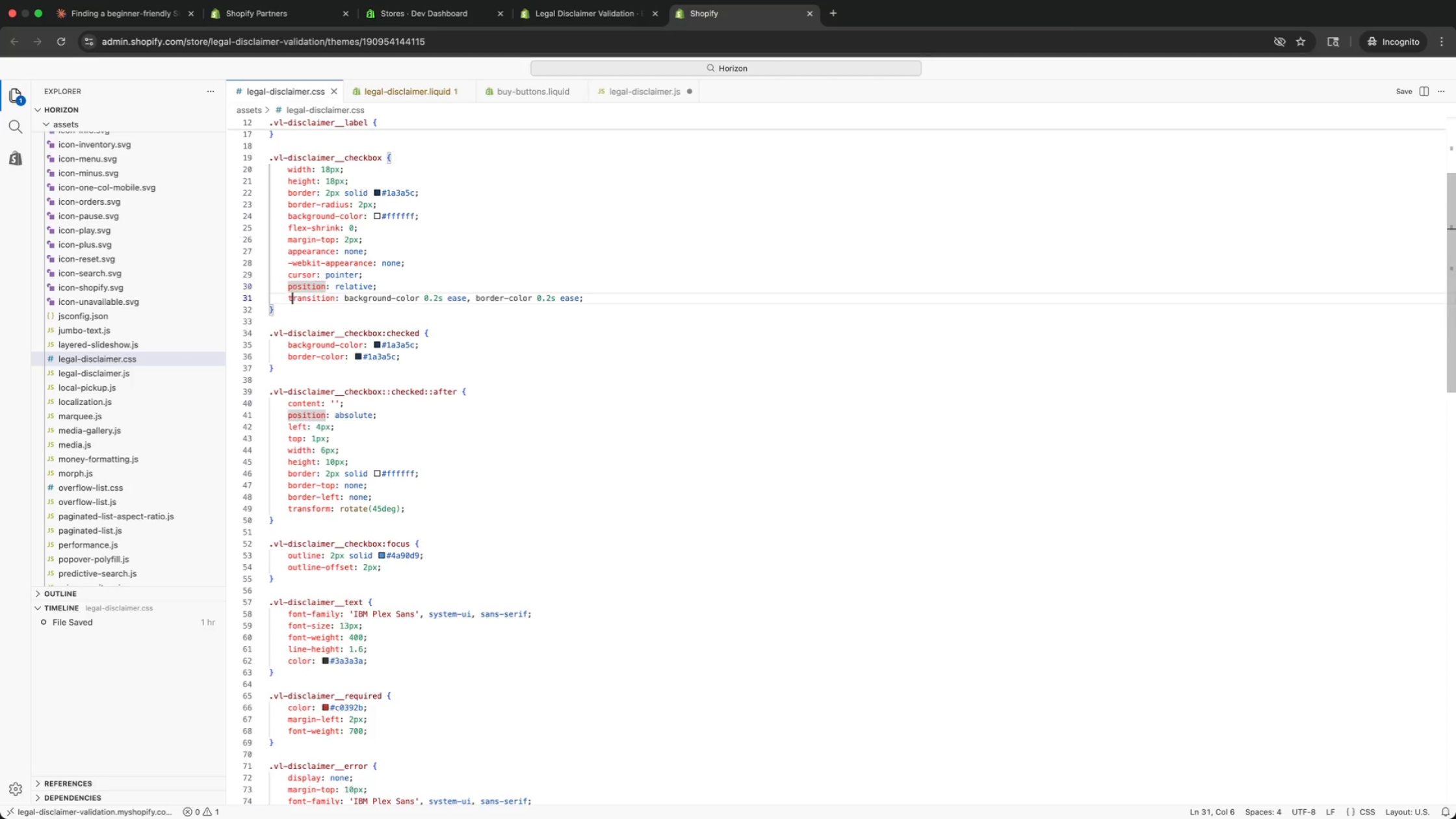 
key(ArrowDown)
 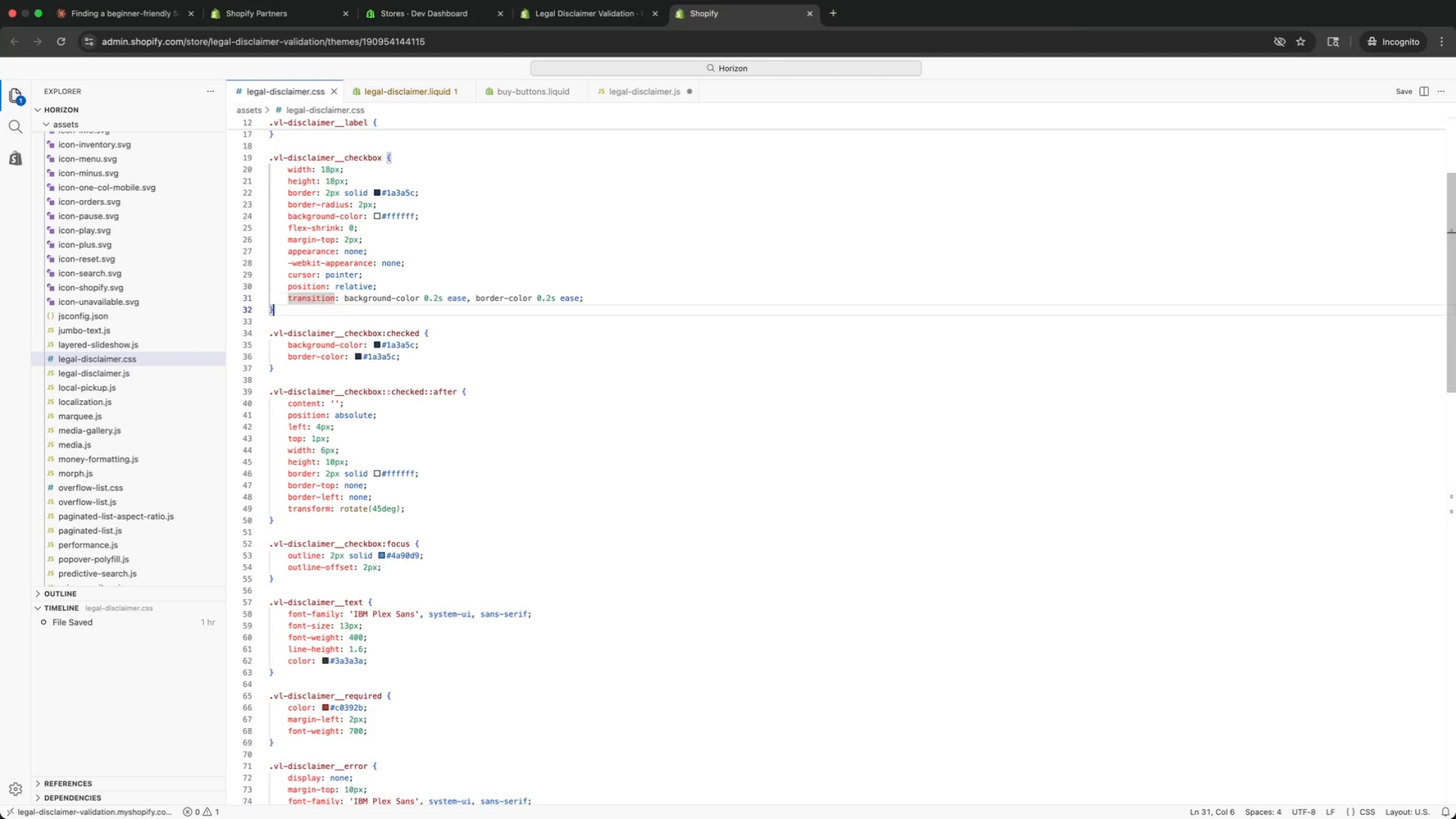 
key(ArrowDown)
 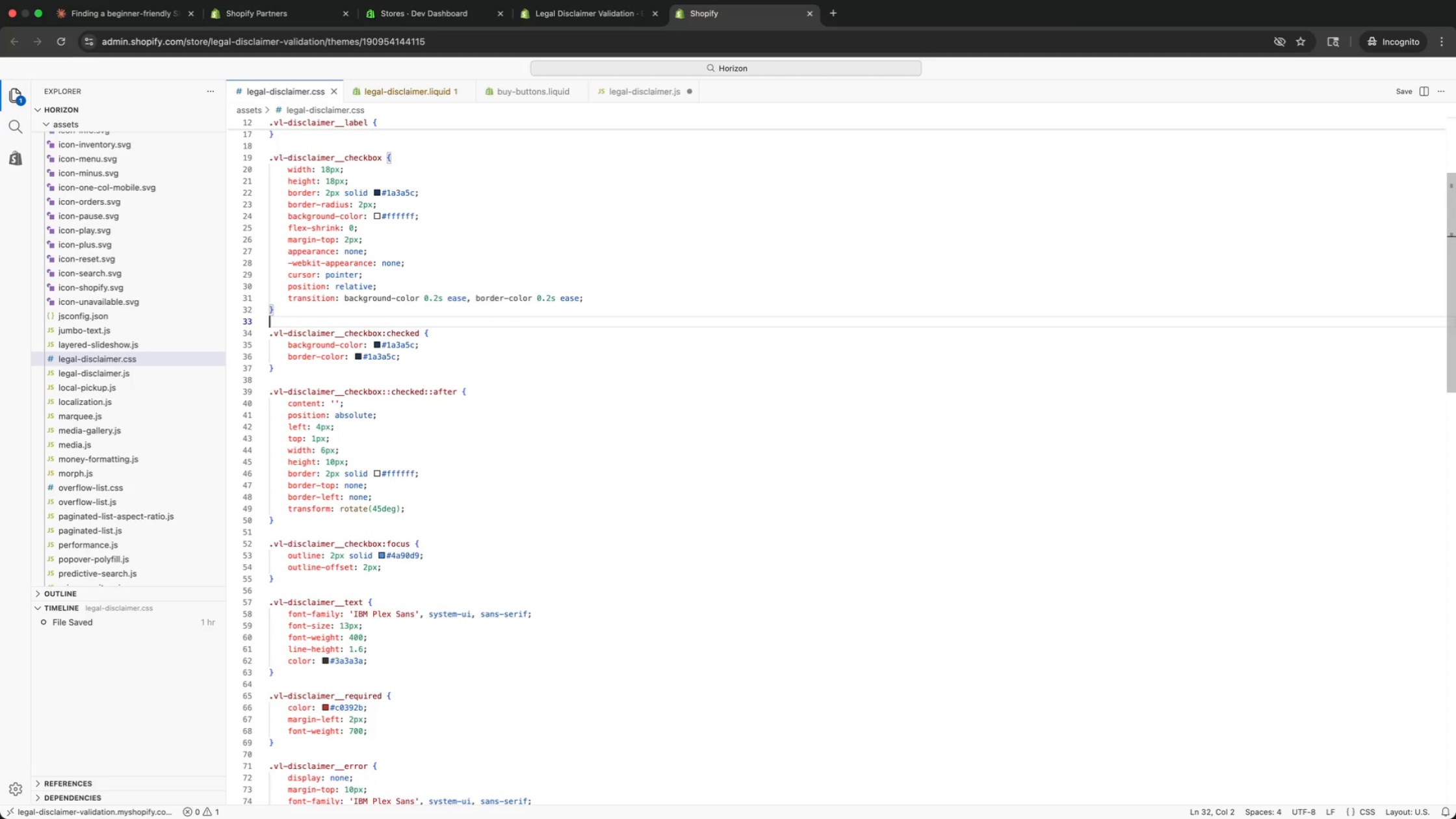 
key(ArrowDown)
 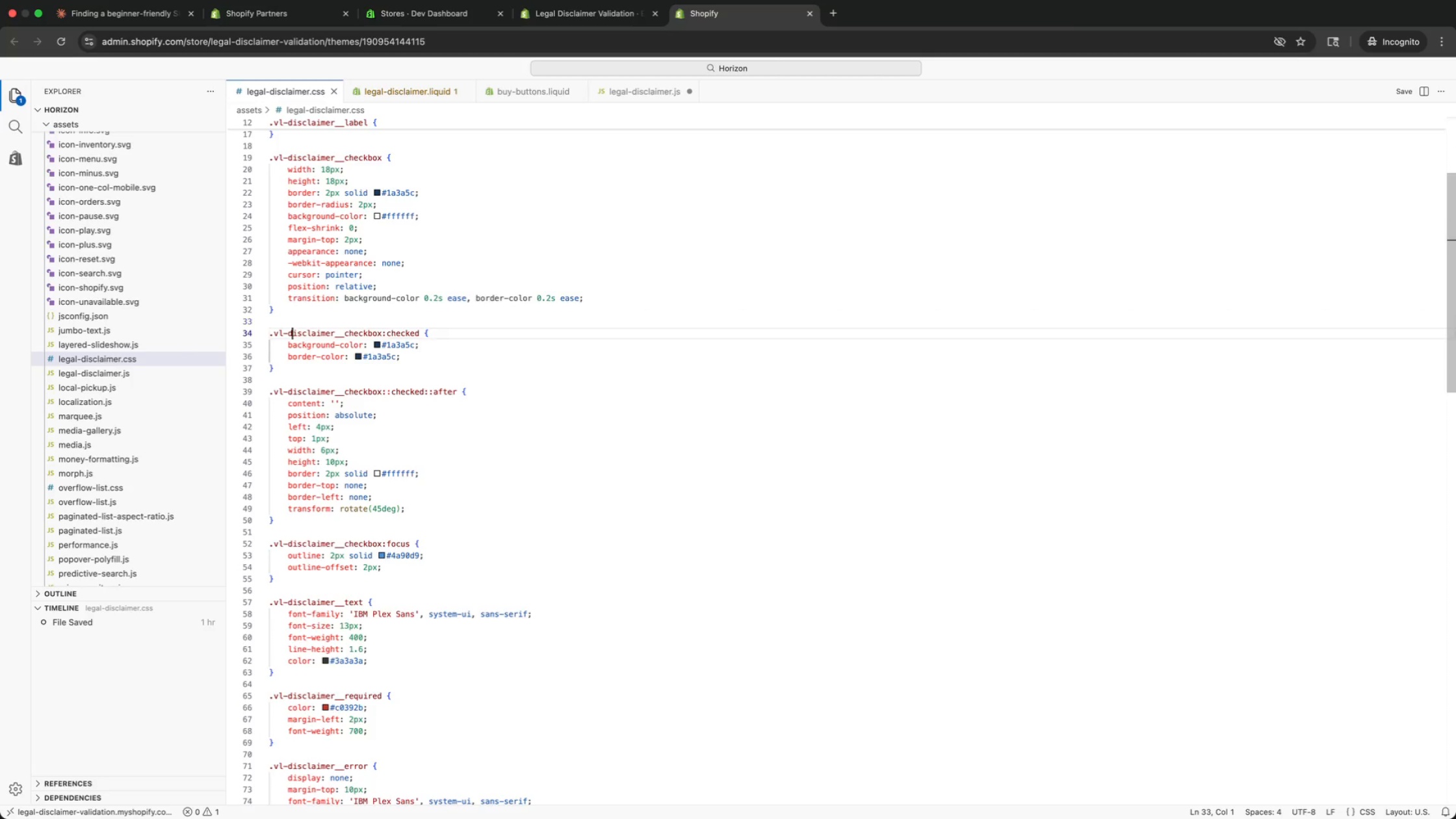 
key(ArrowDown)
 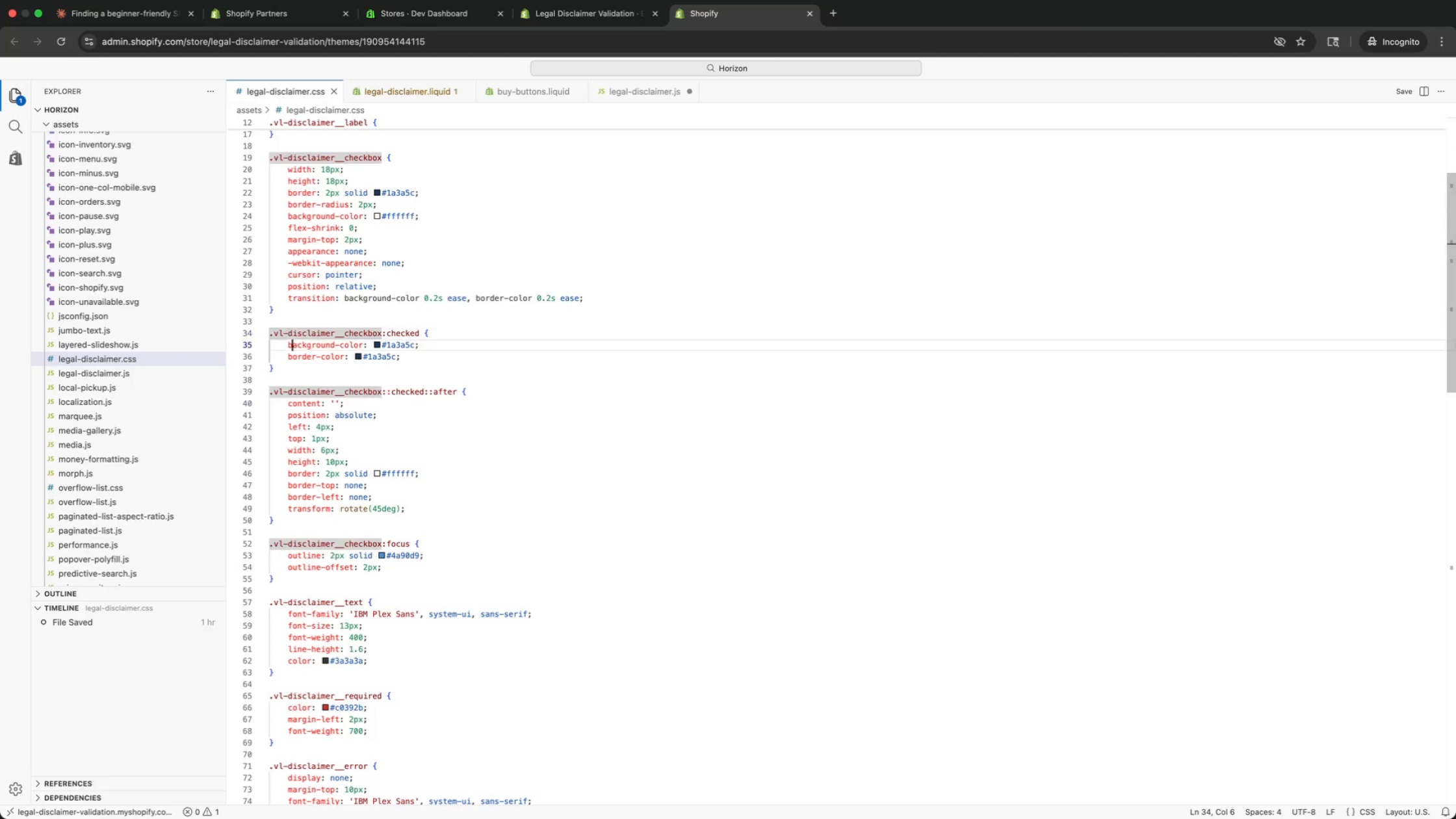 
key(ArrowDown)
 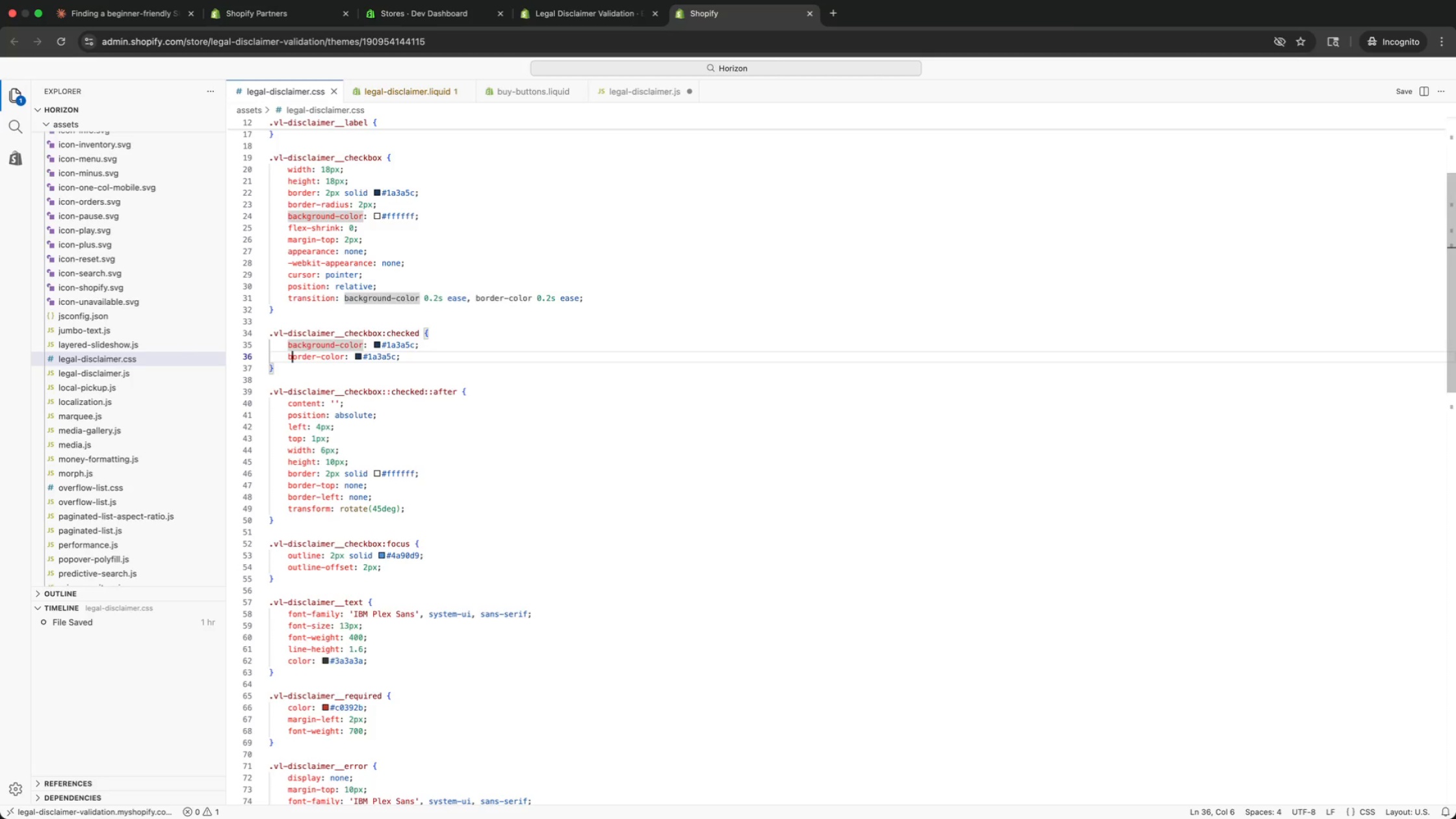 
key(ArrowDown)
 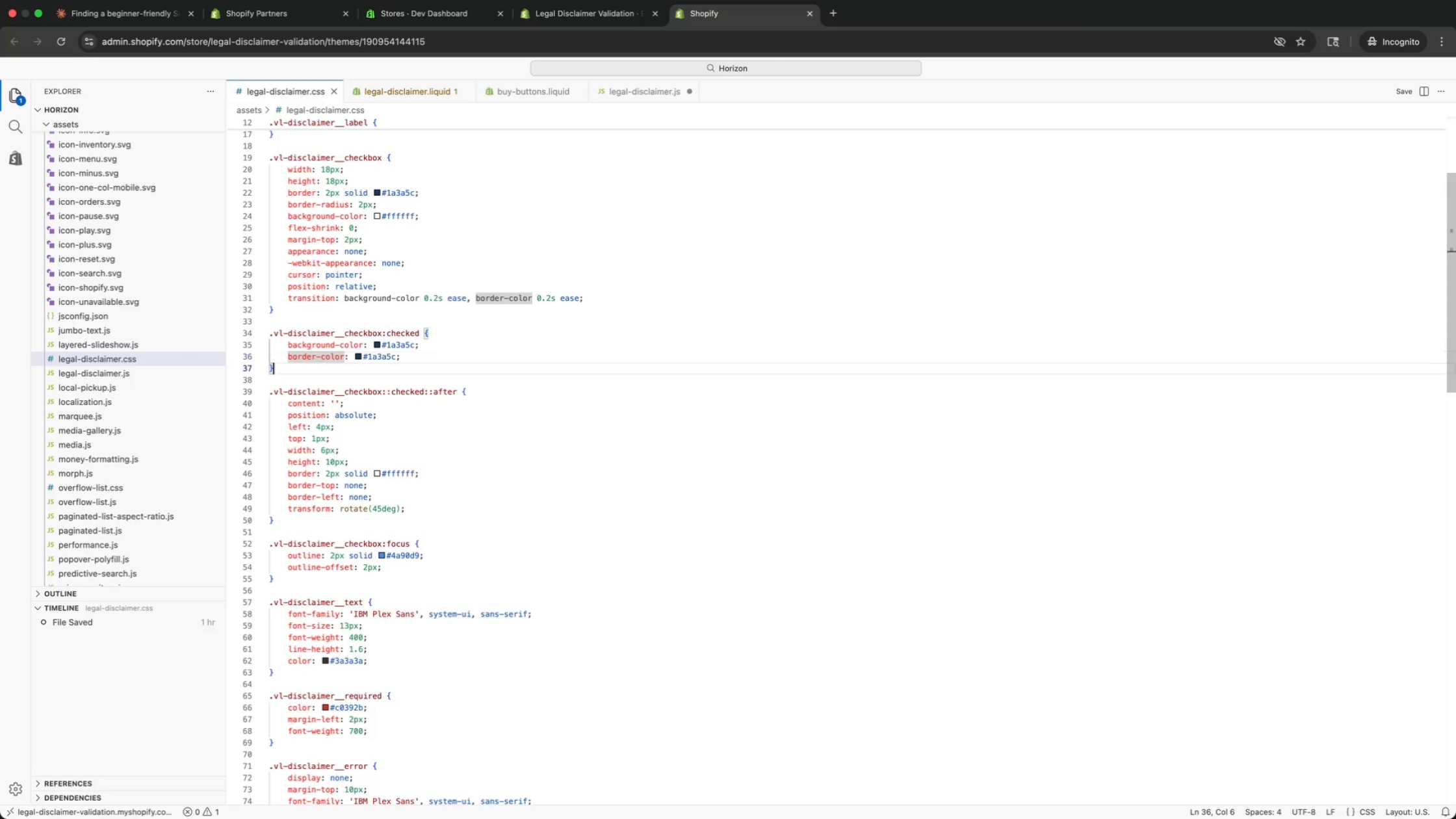 
key(ArrowDown)
 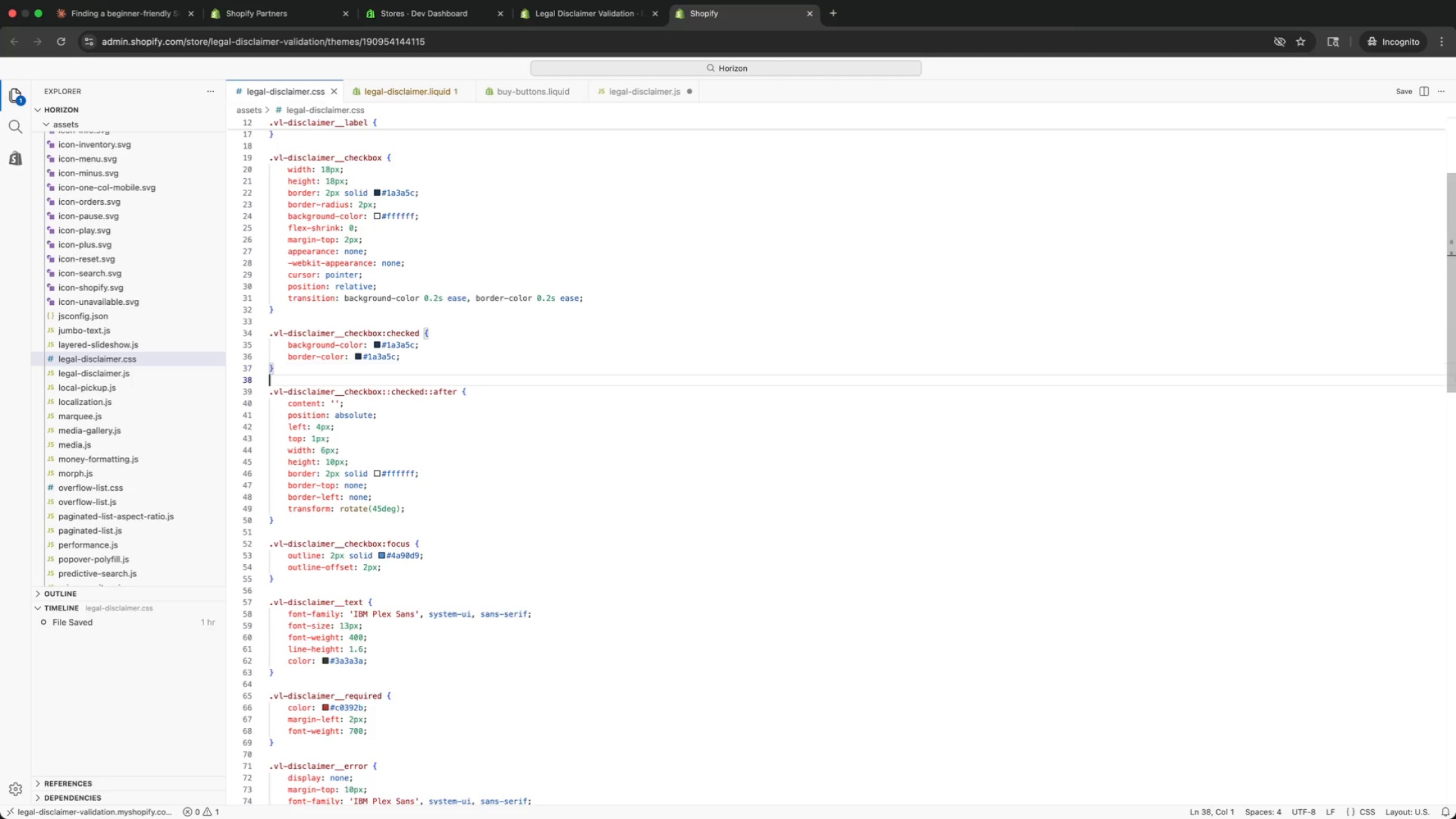 
key(ArrowDown)
 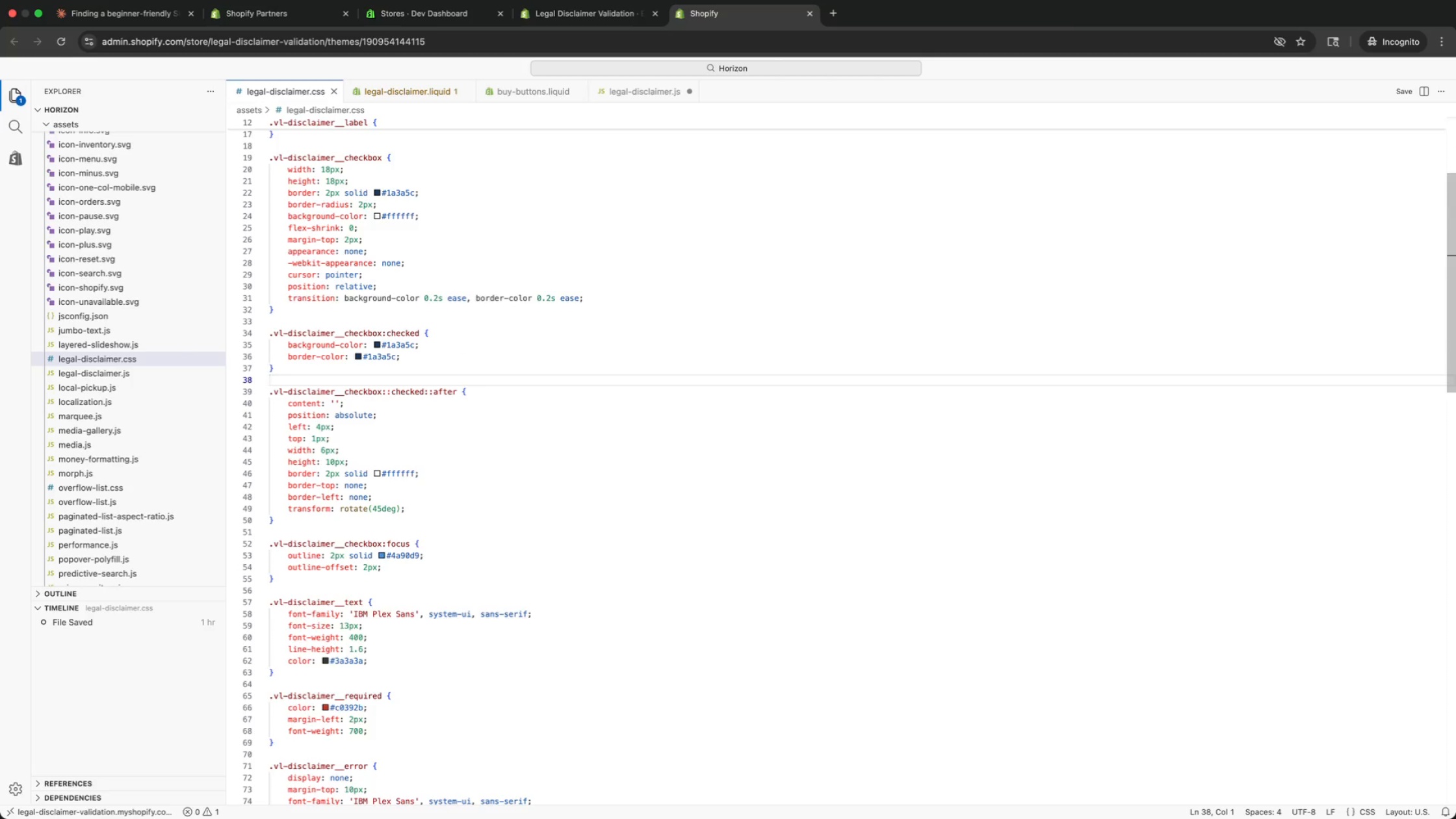 
key(ArrowDown)
 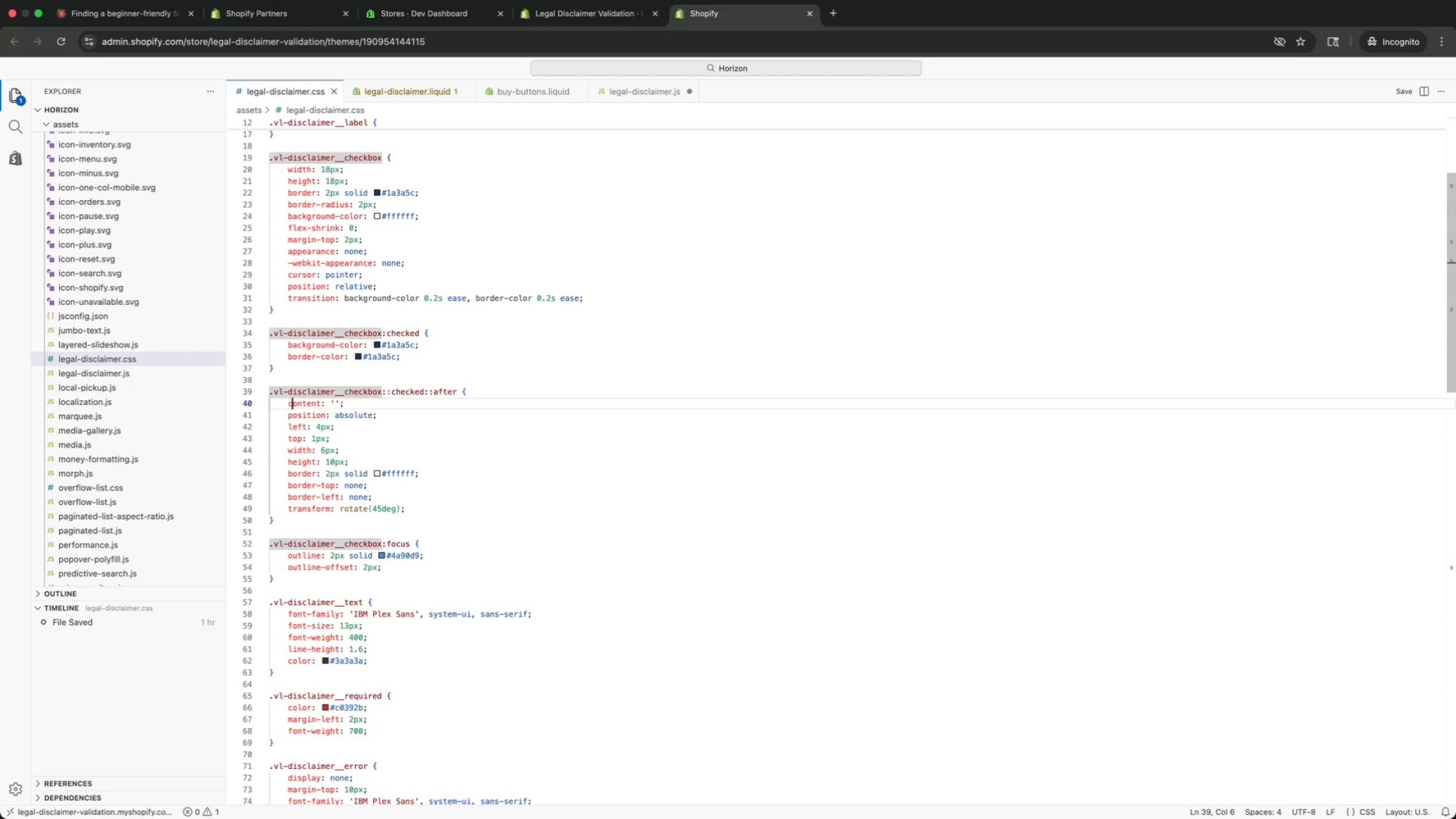 
key(ArrowDown)
 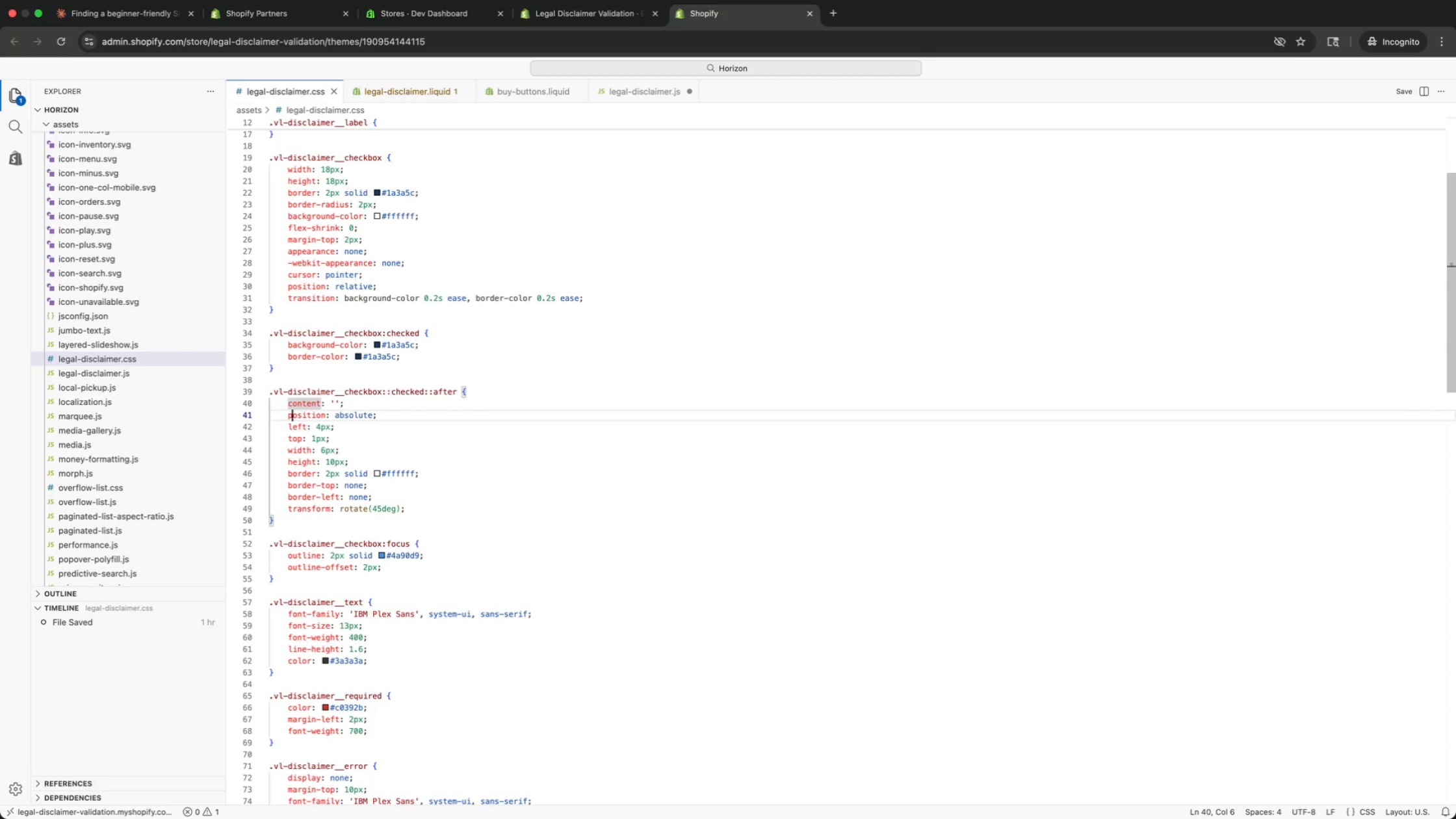 
key(ArrowDown)
 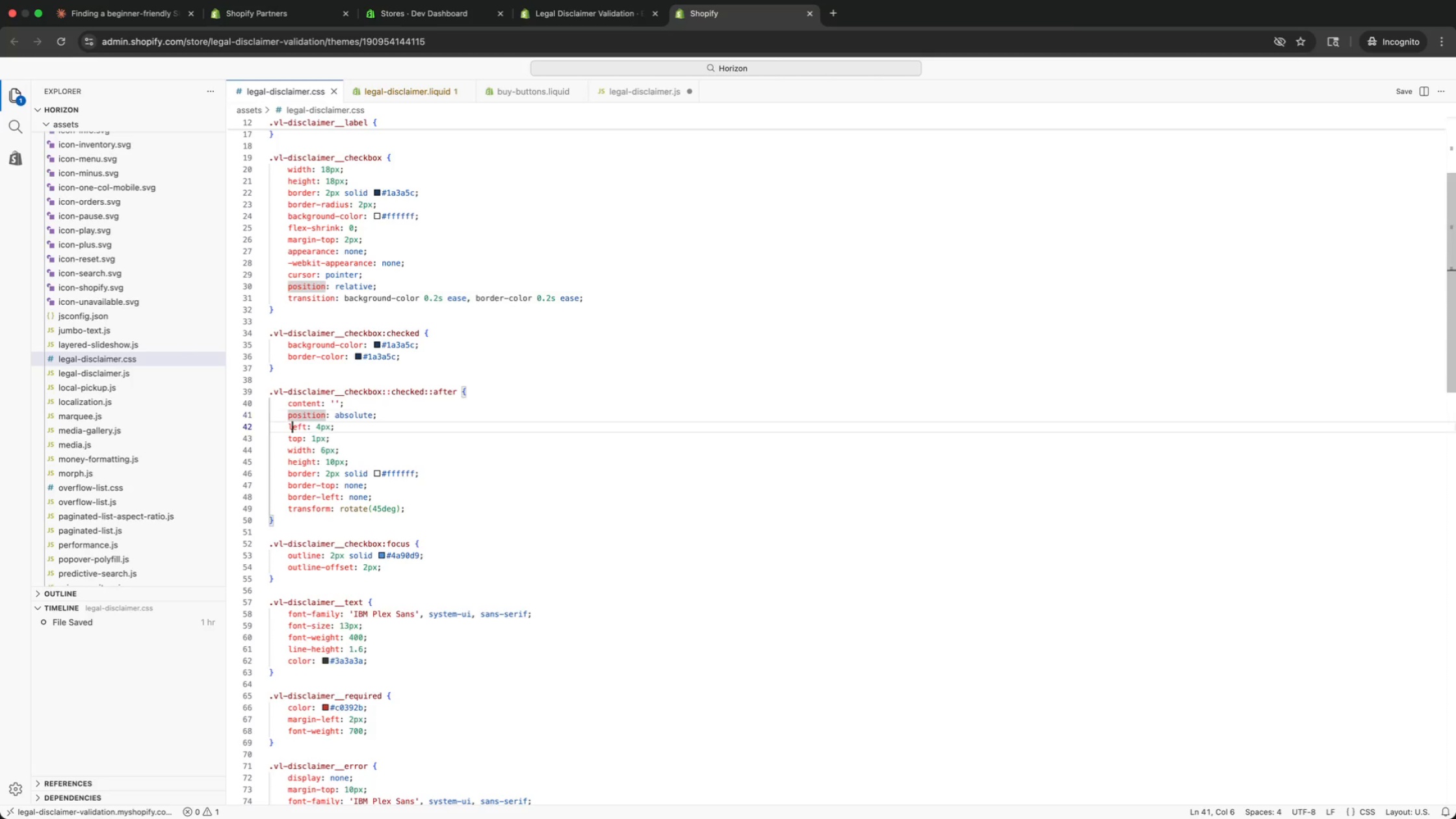 
key(ArrowDown)
 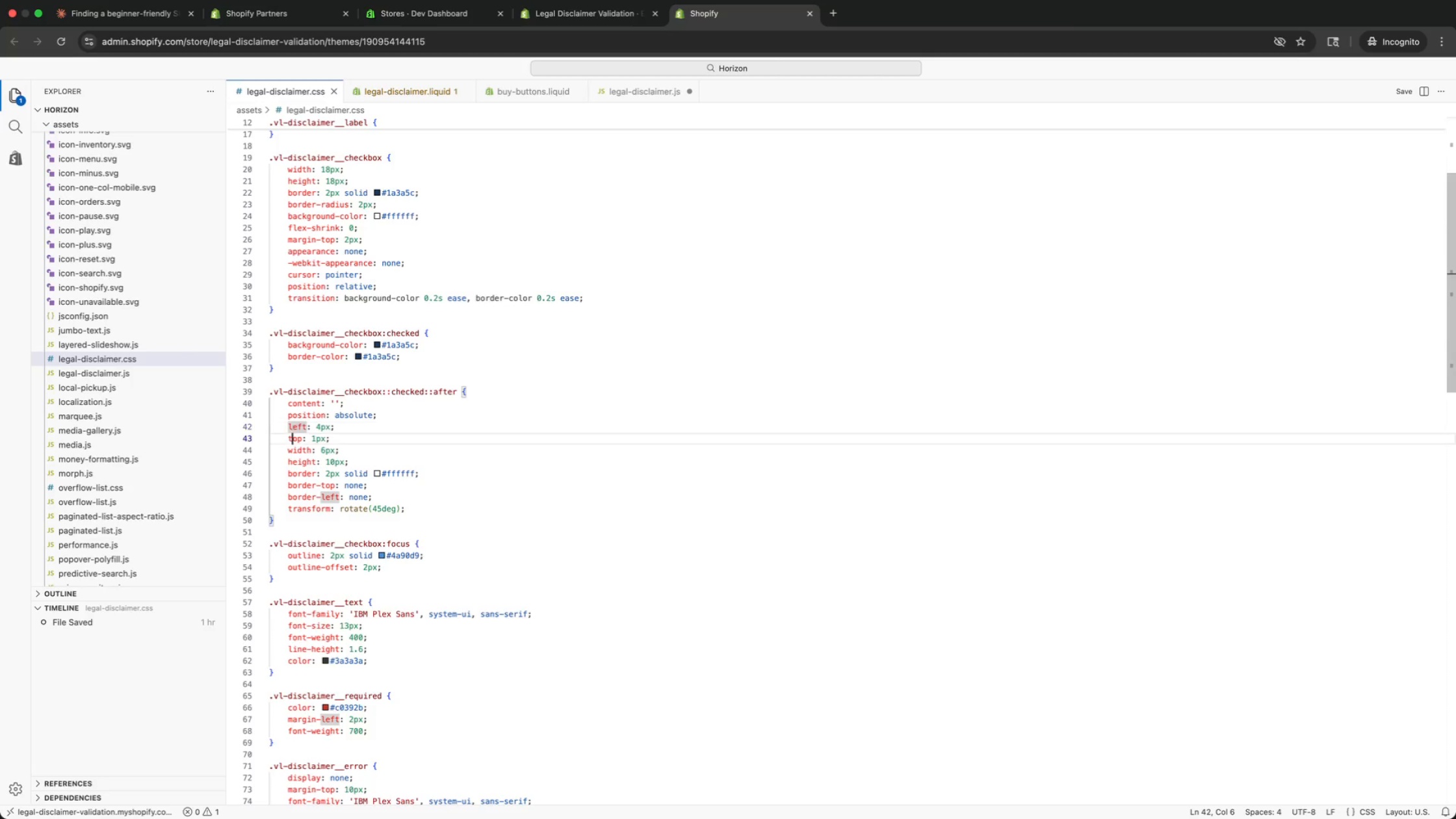 
key(ArrowDown)
 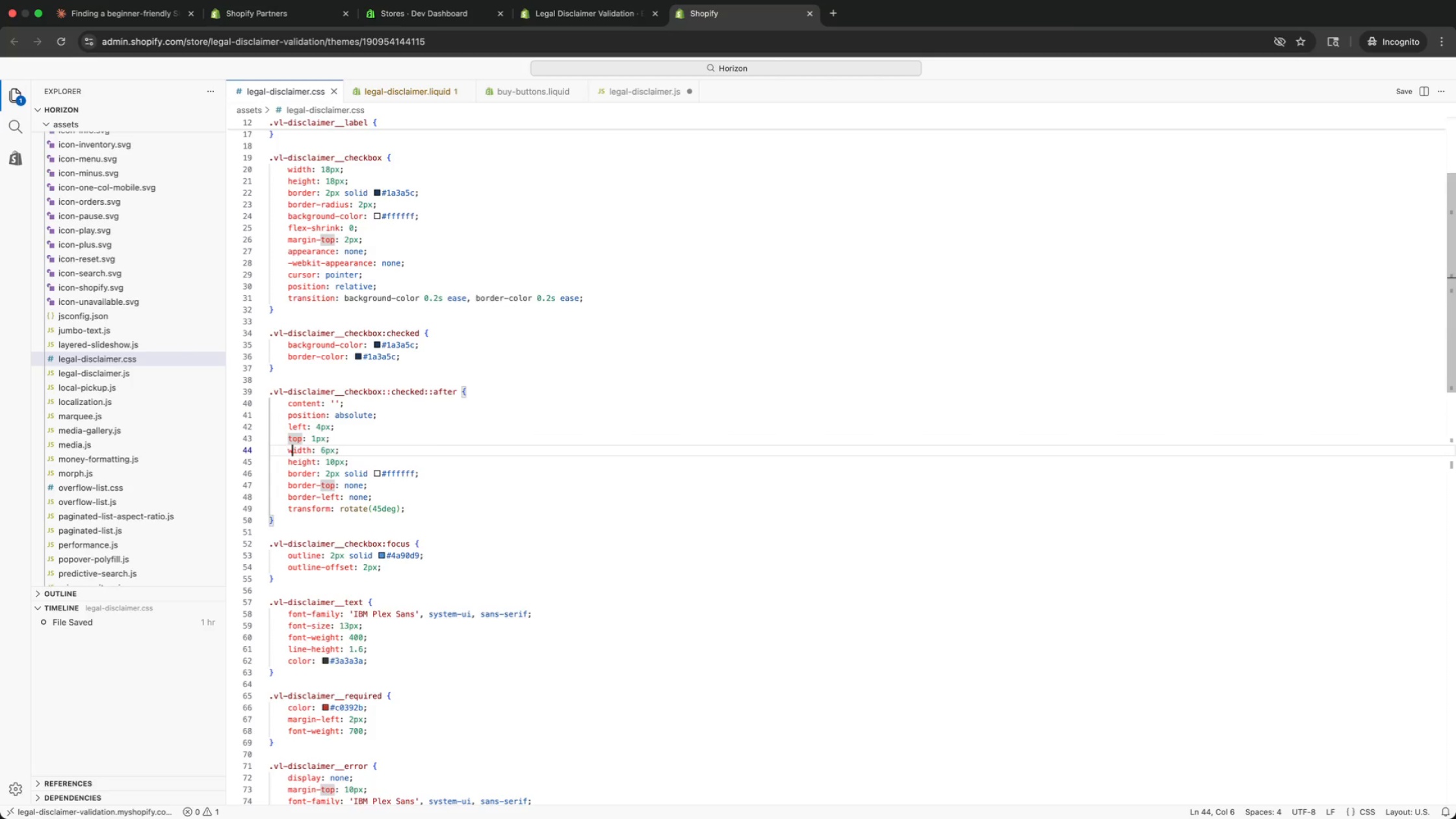 
key(ArrowDown)
 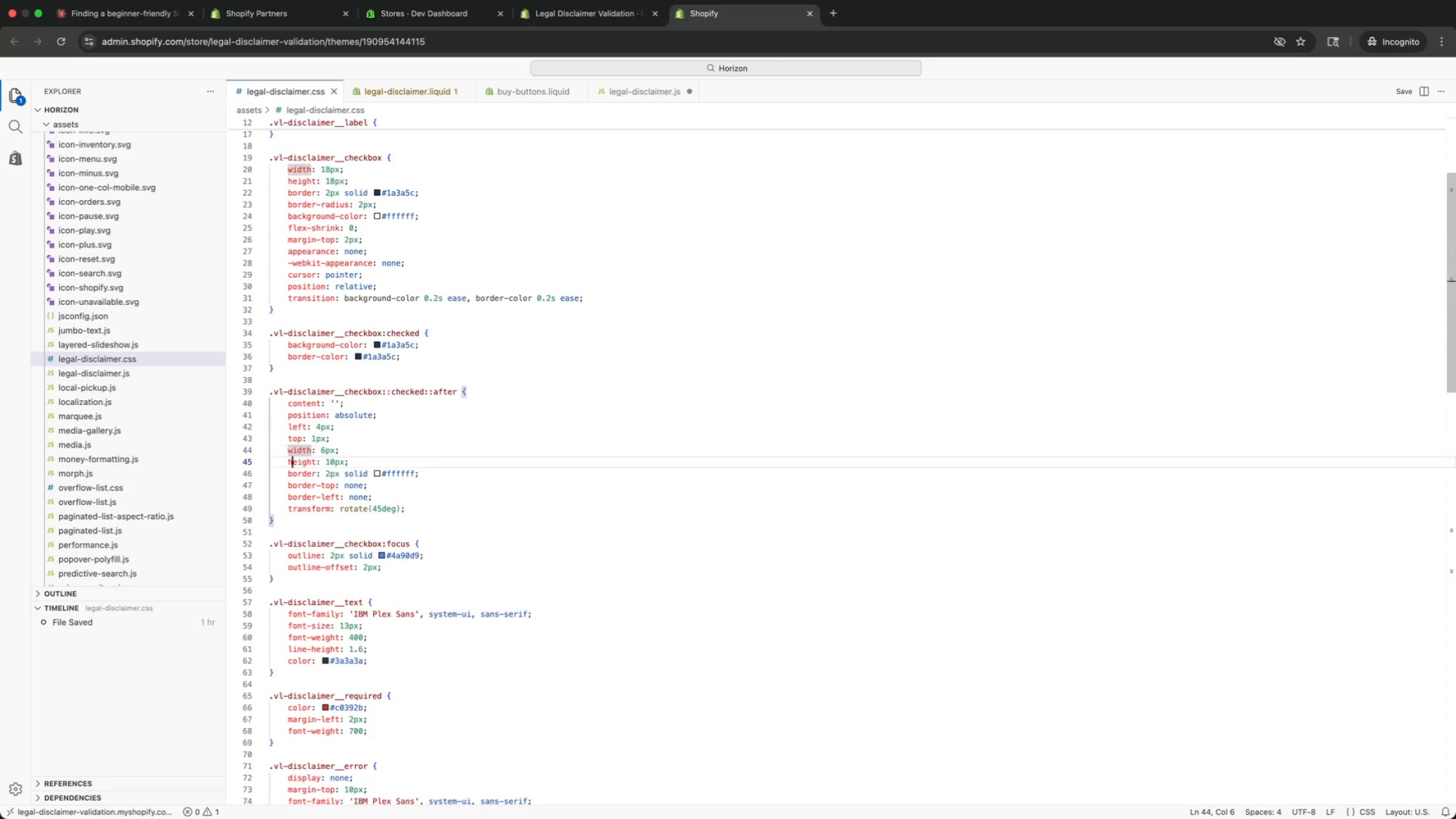 
key(ArrowDown)
 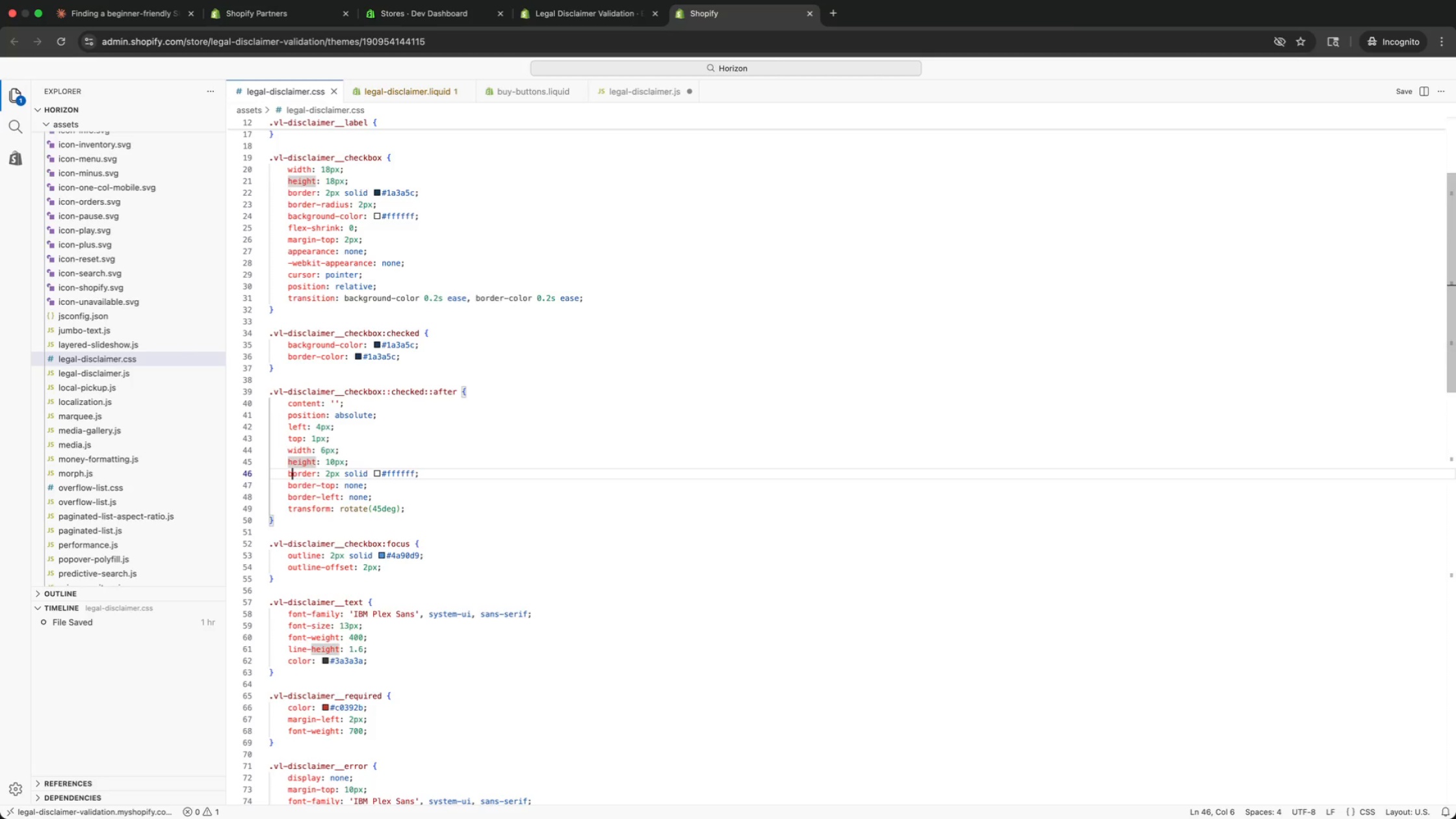 
key(ArrowDown)
 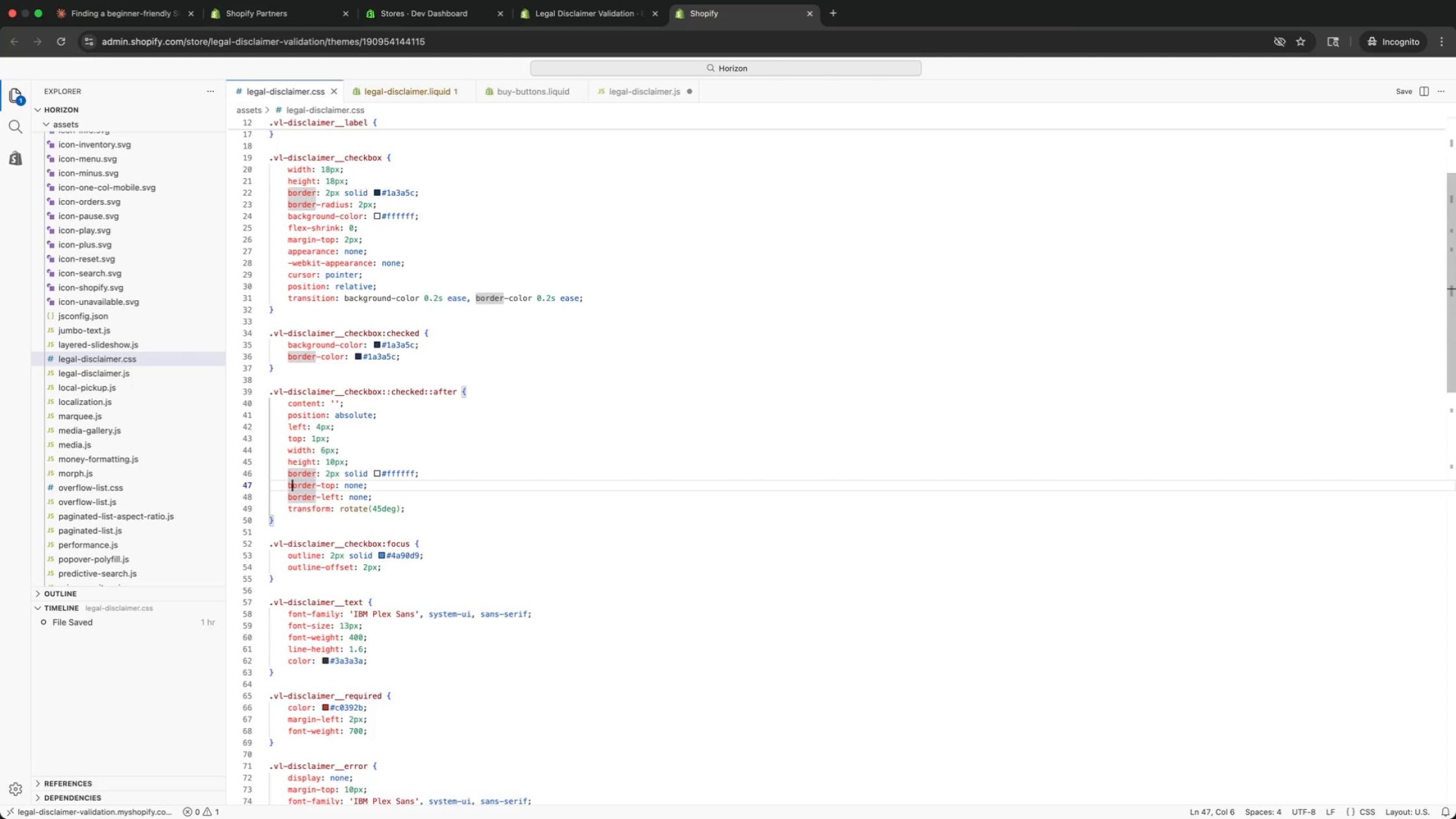 
key(ArrowDown)
 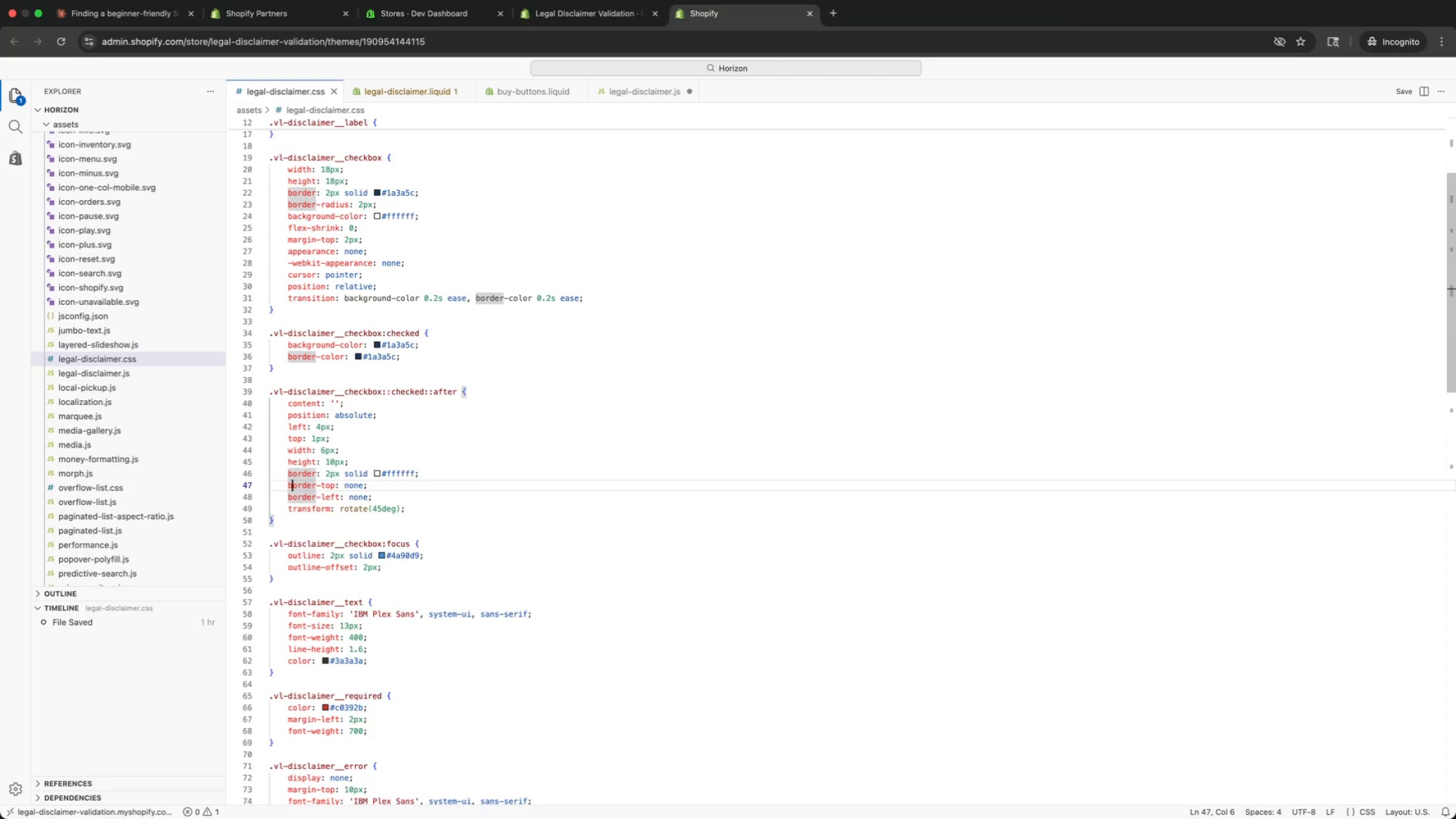 
key(ArrowDown)
 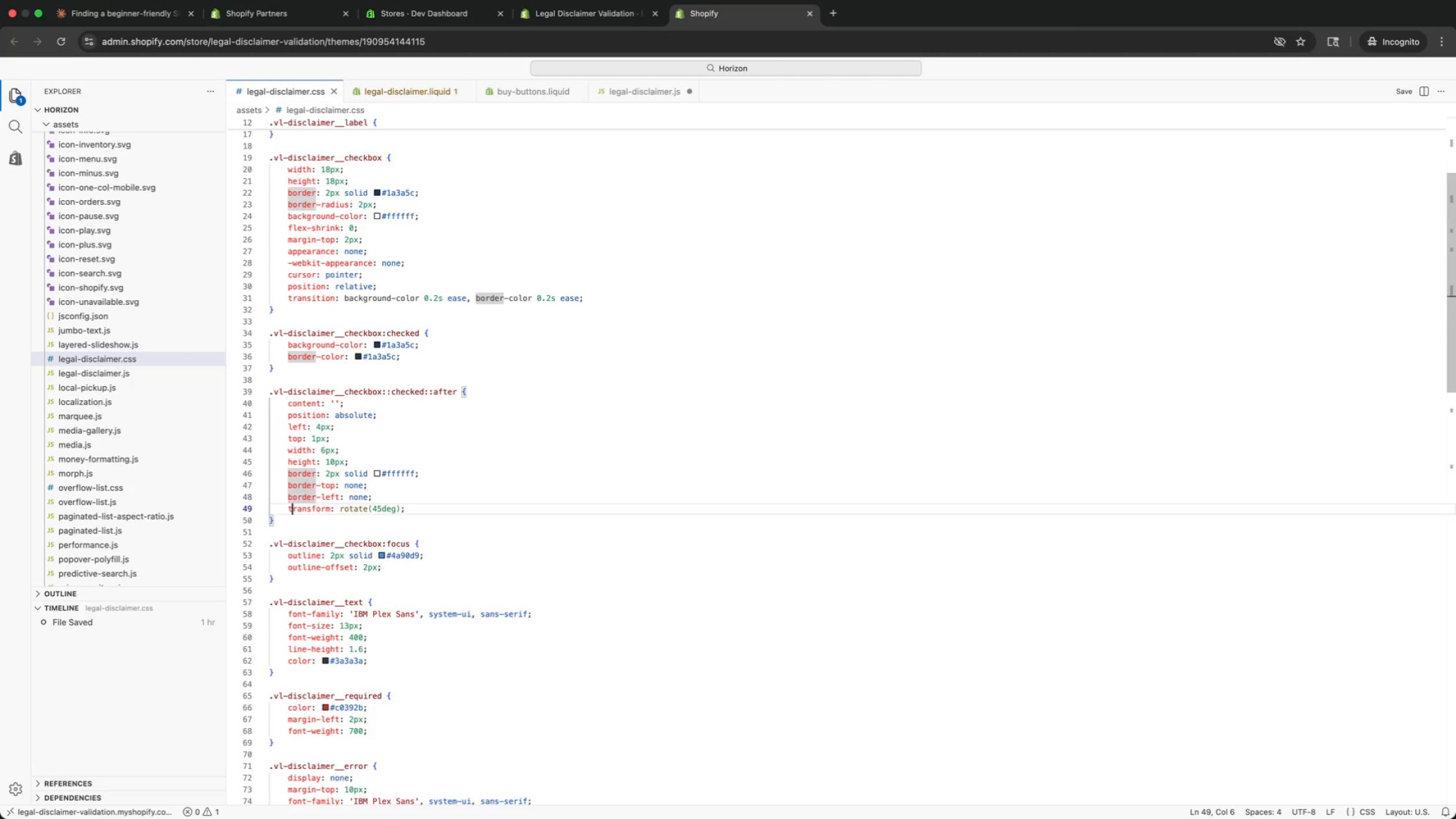 
key(ArrowDown)
 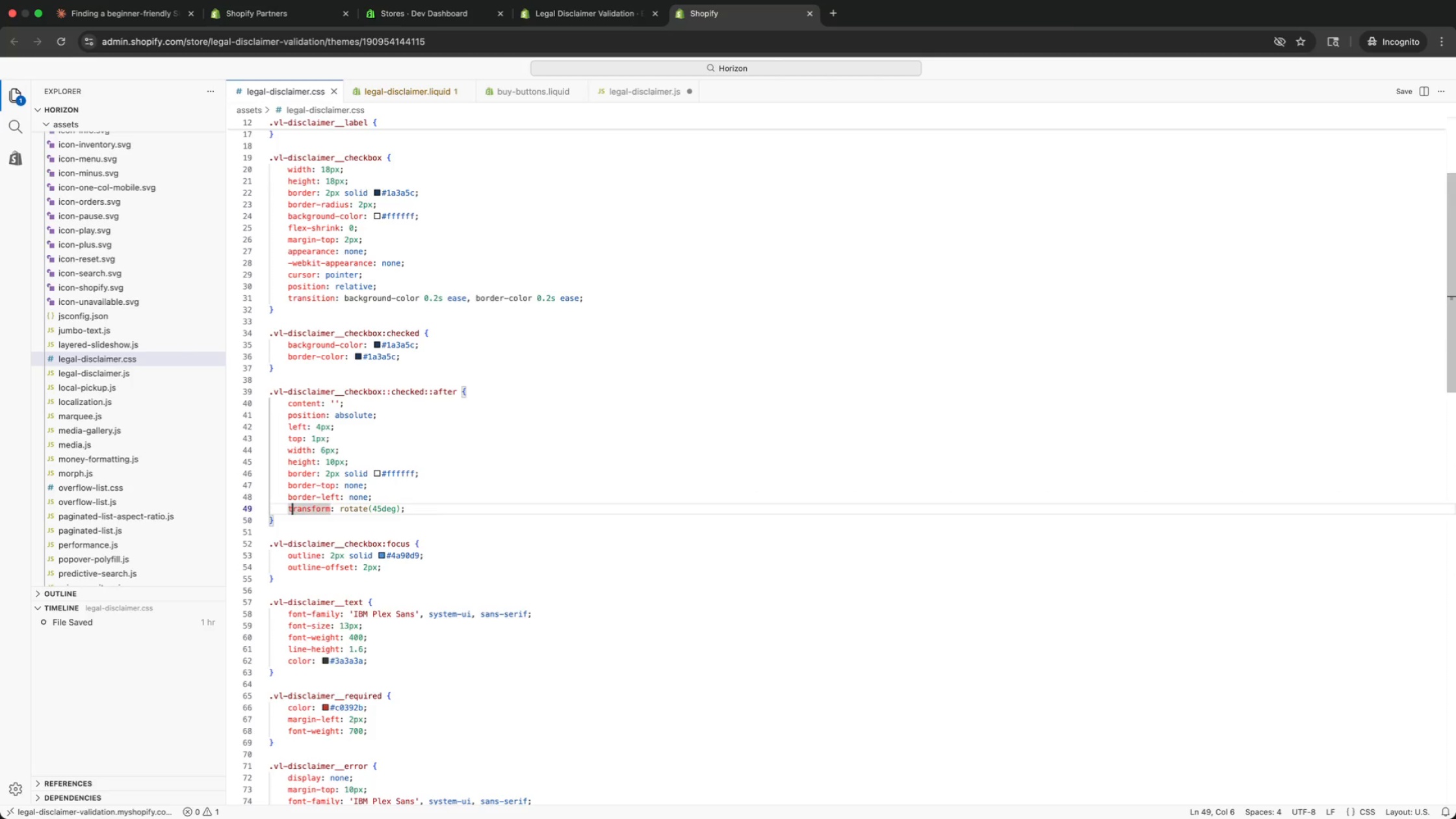 
key(ArrowDown)
 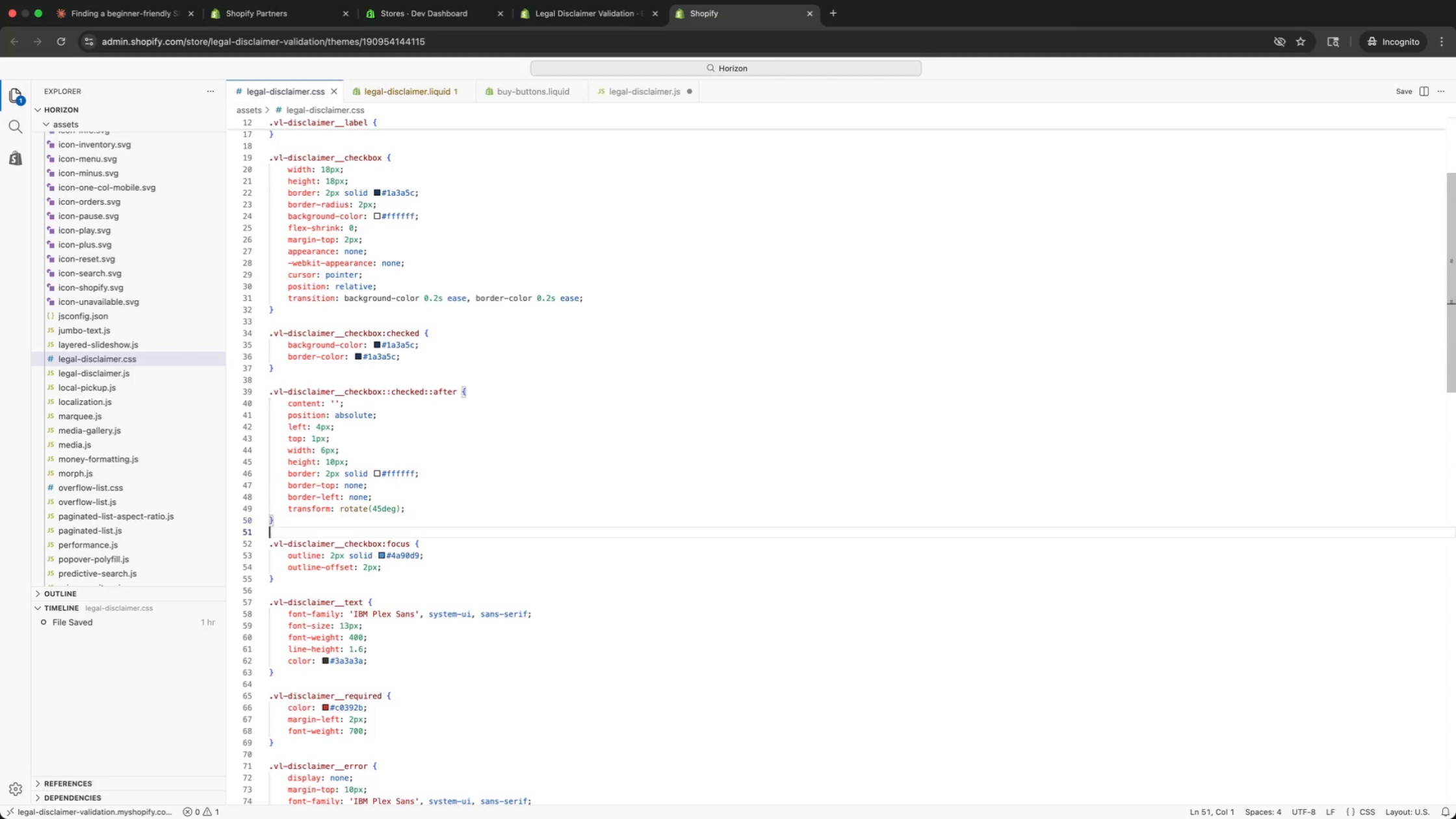 
key(ArrowDown)
 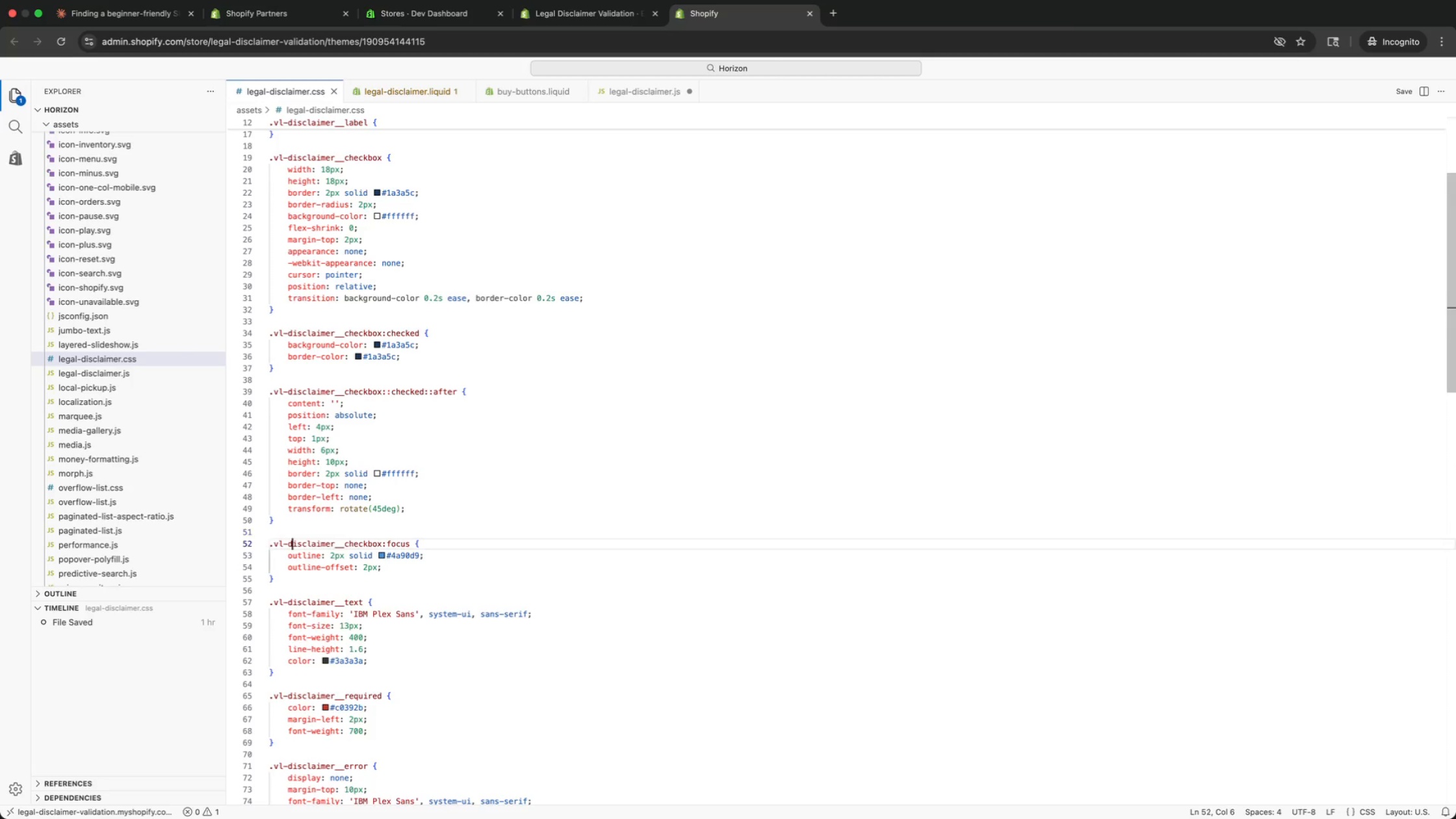 
key(ArrowDown)
 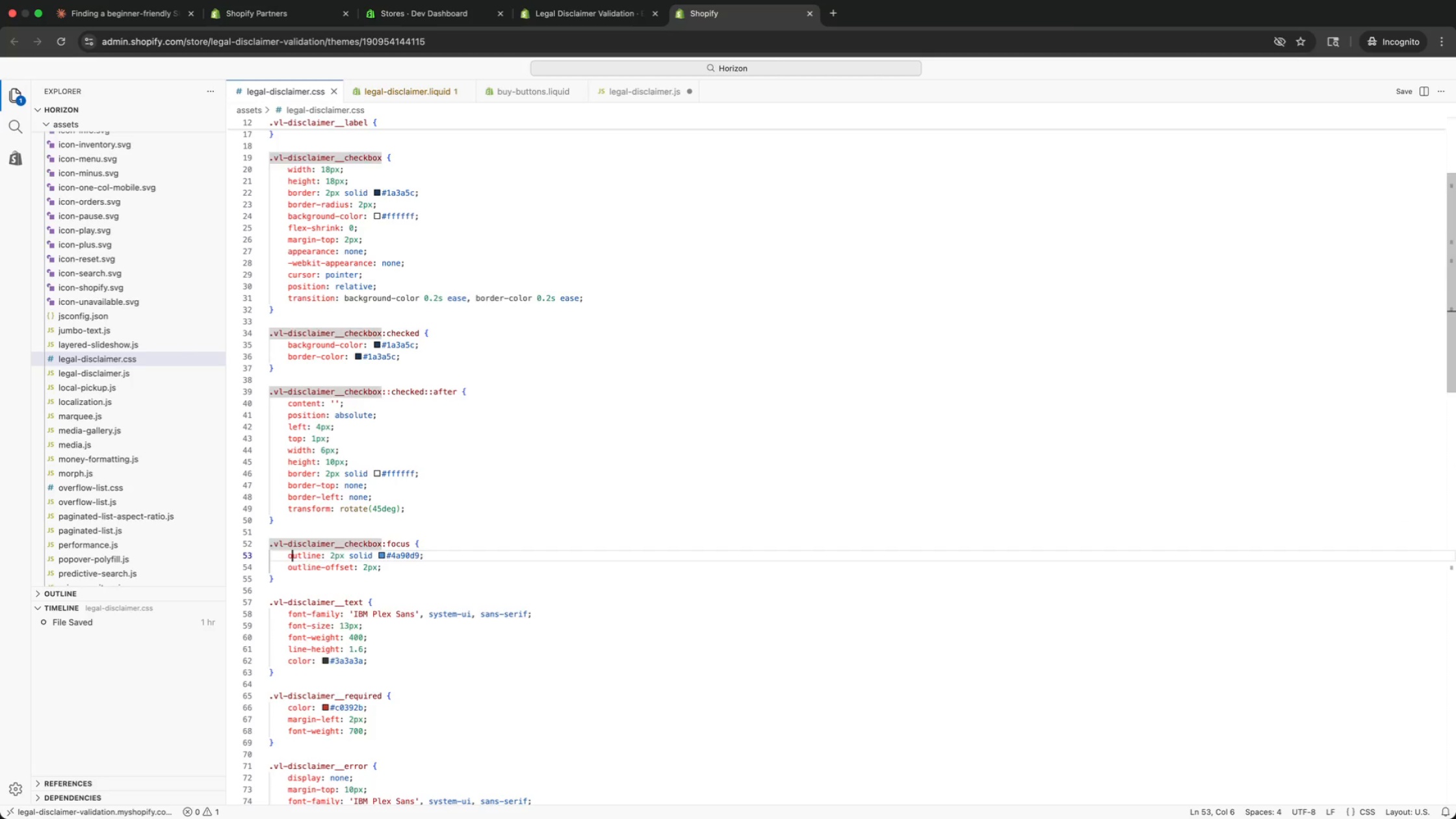 
key(ArrowDown)
 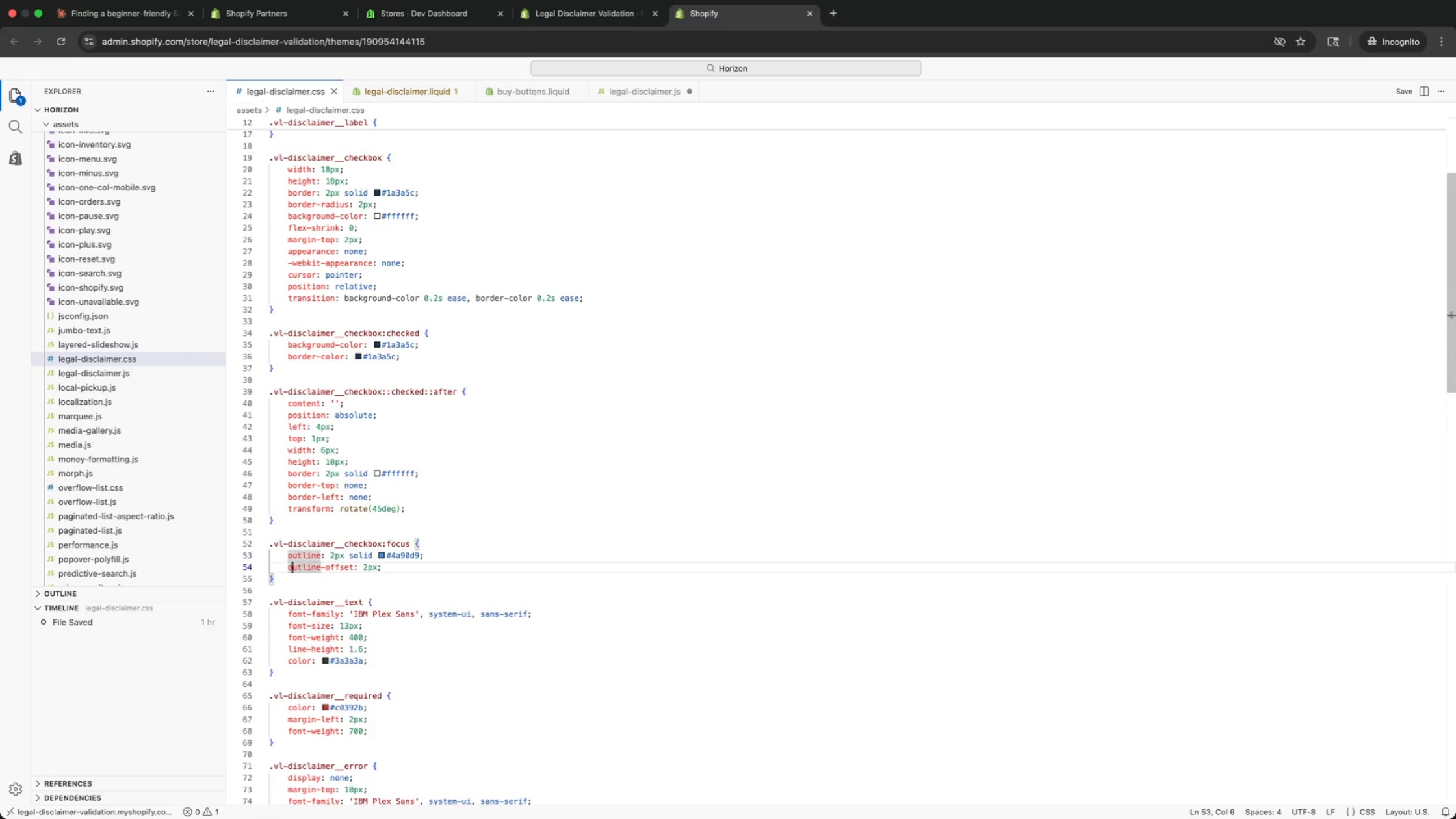 
key(ArrowDown)
 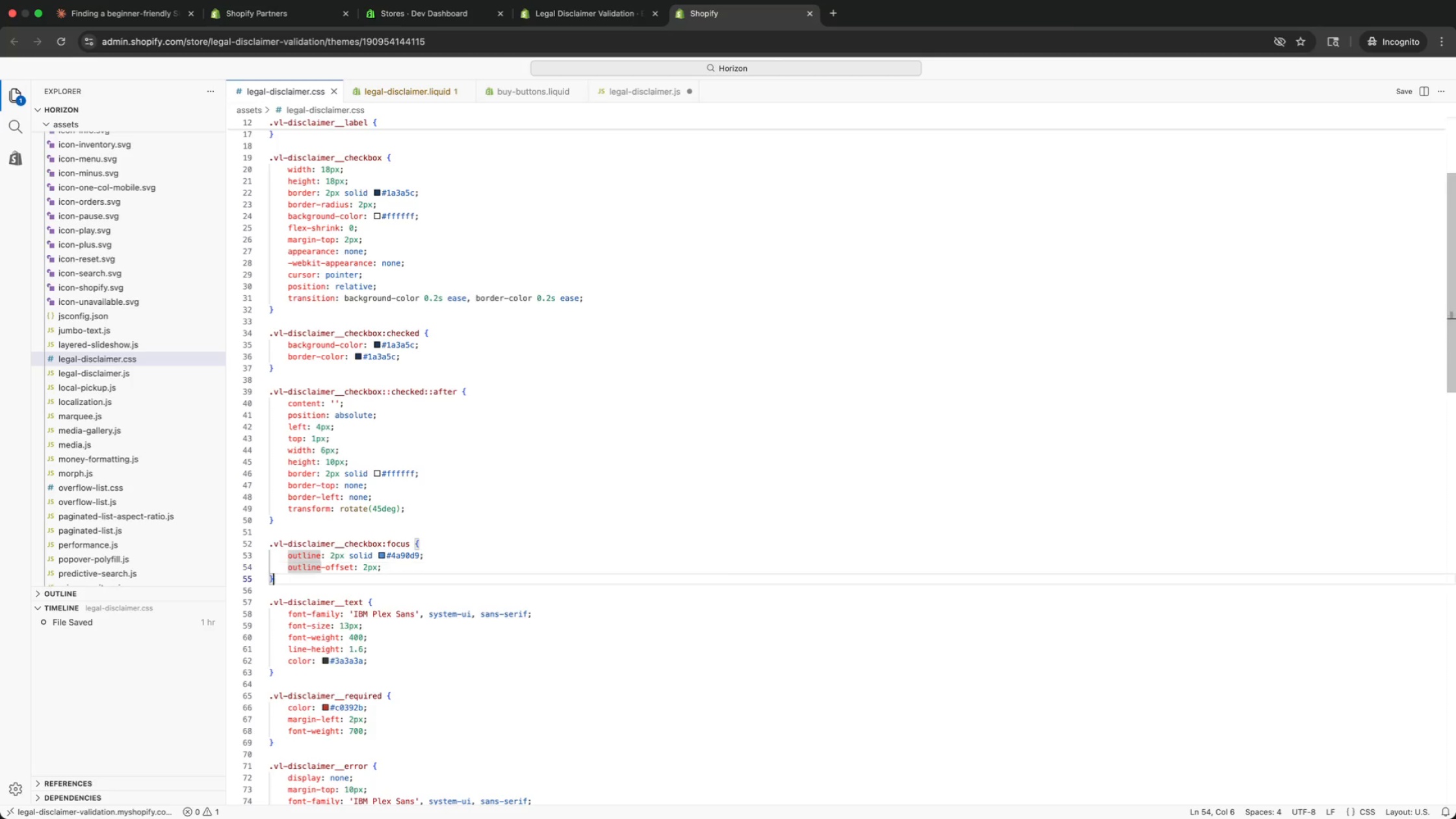 
key(ArrowDown)
 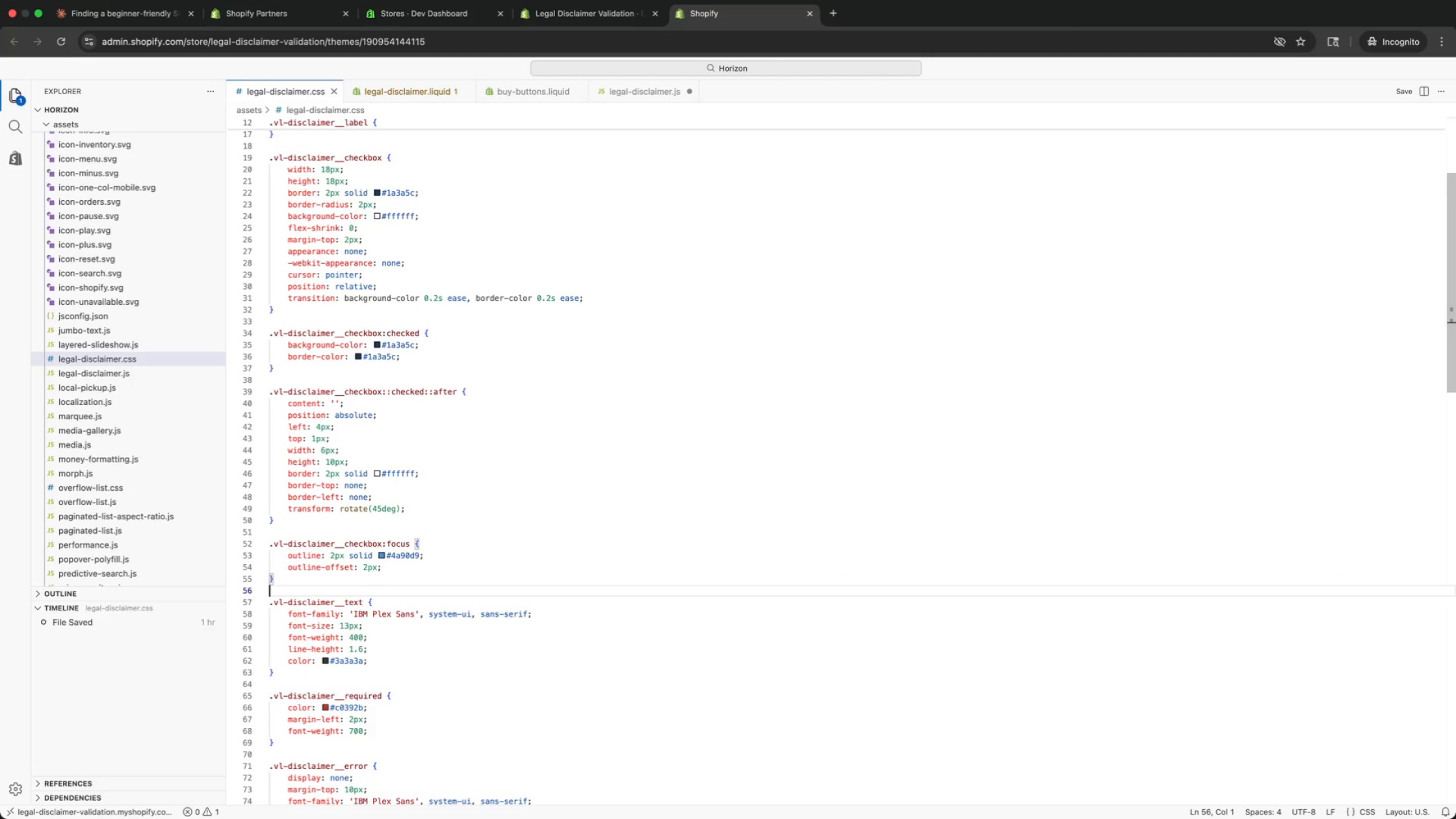 
key(ArrowDown)
 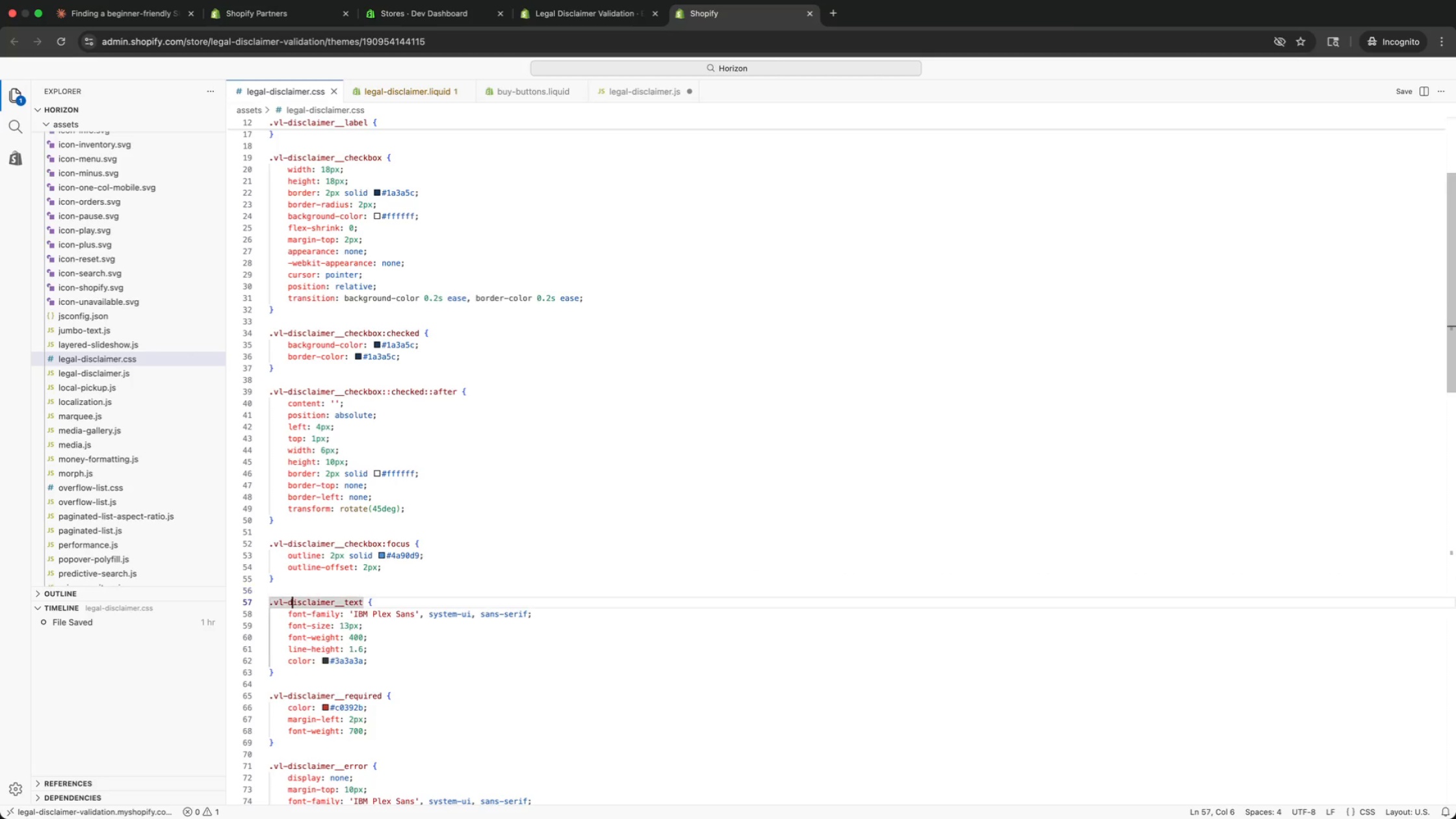 
key(ArrowDown)
 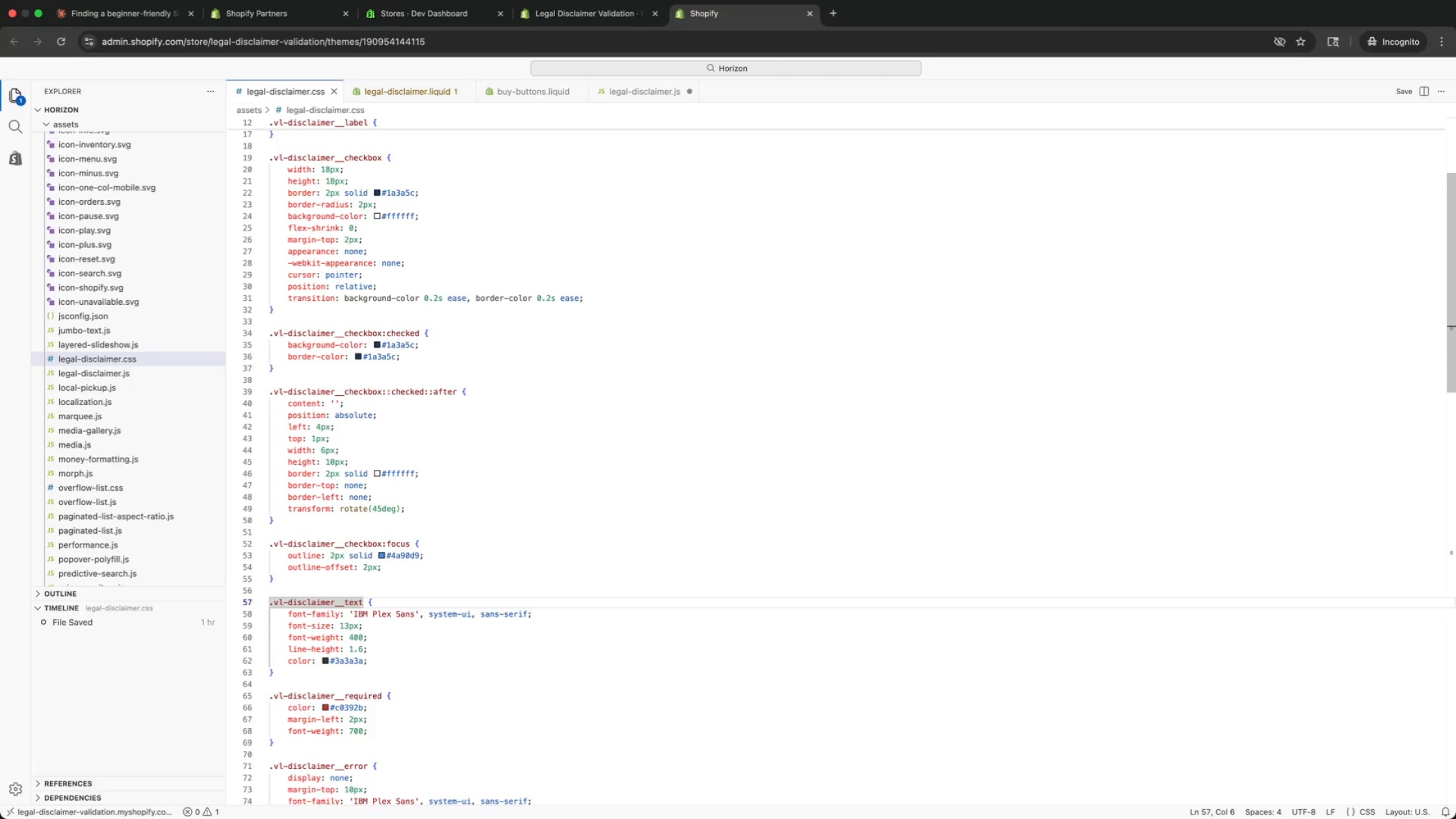 
key(ArrowDown)
 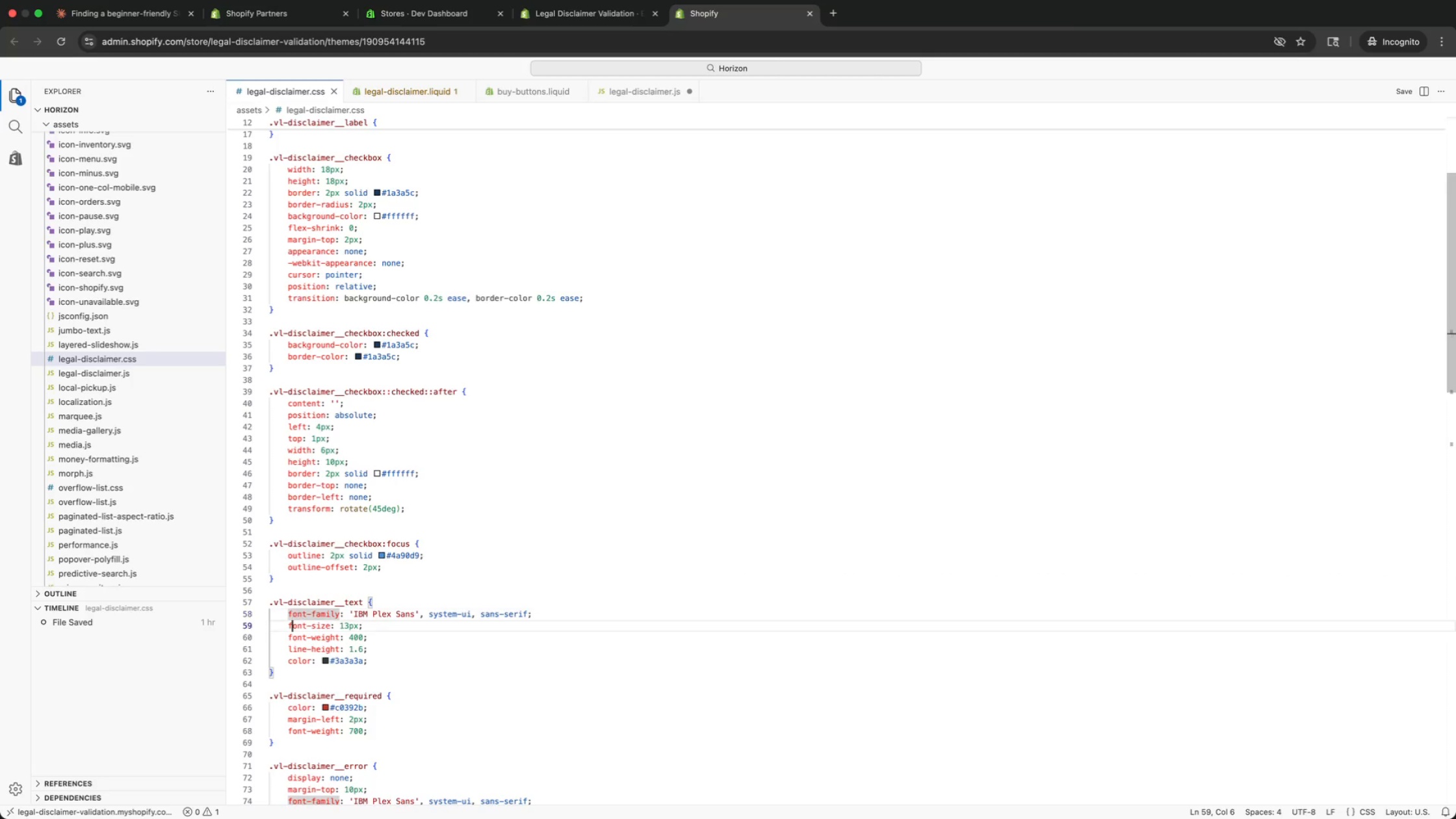 
key(ArrowDown)
 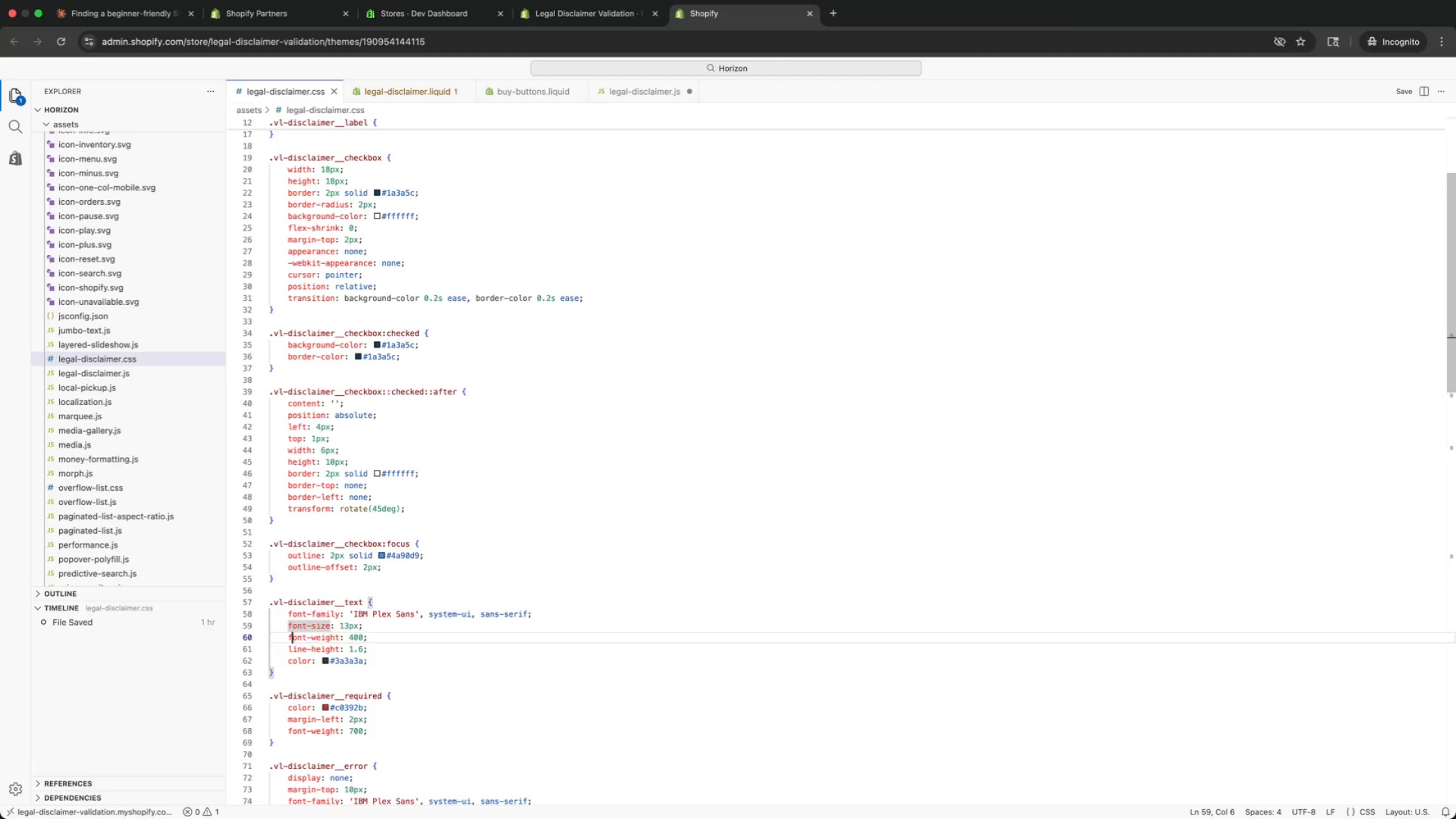 
key(ArrowDown)
 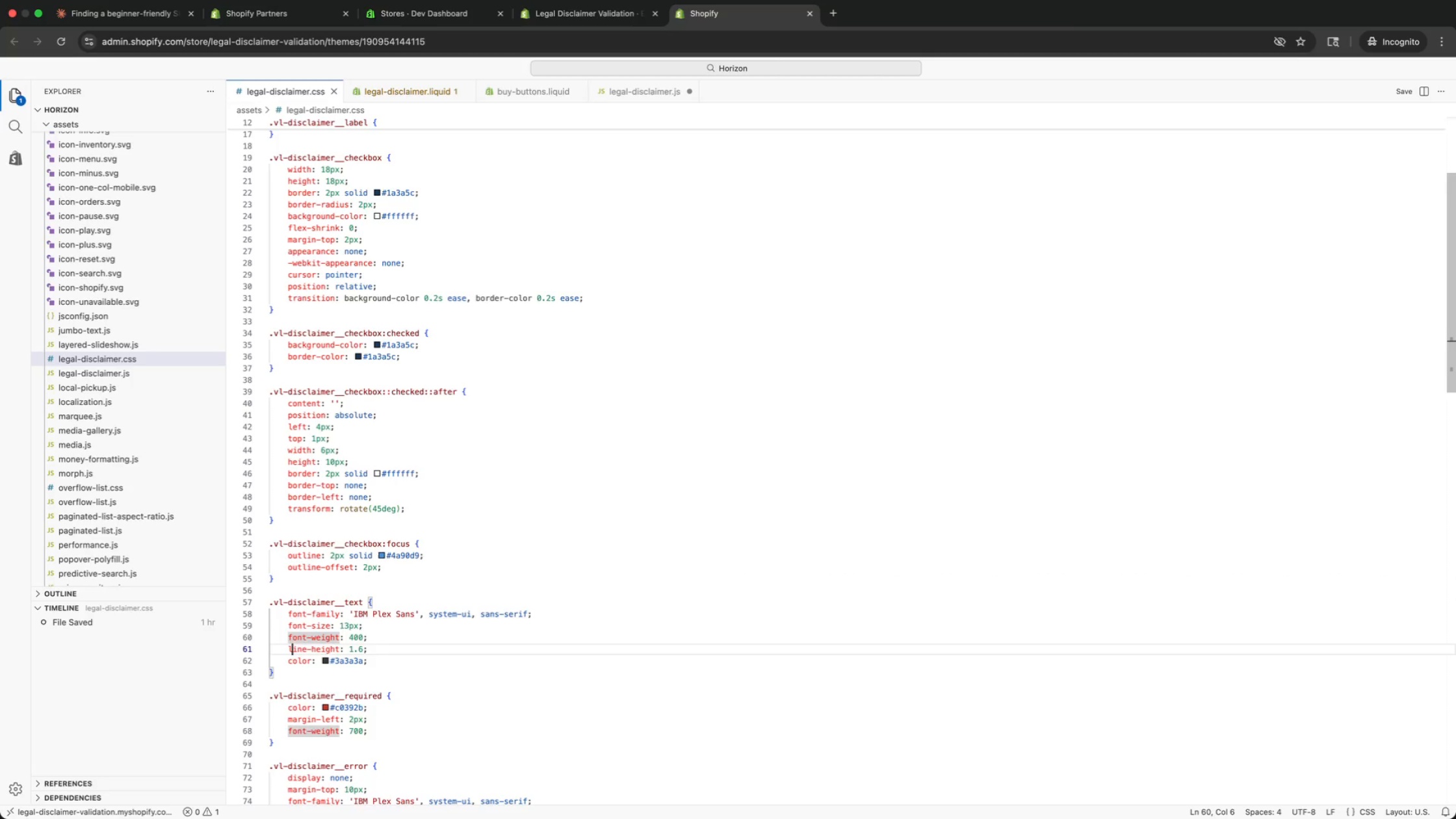 
key(ArrowDown)
 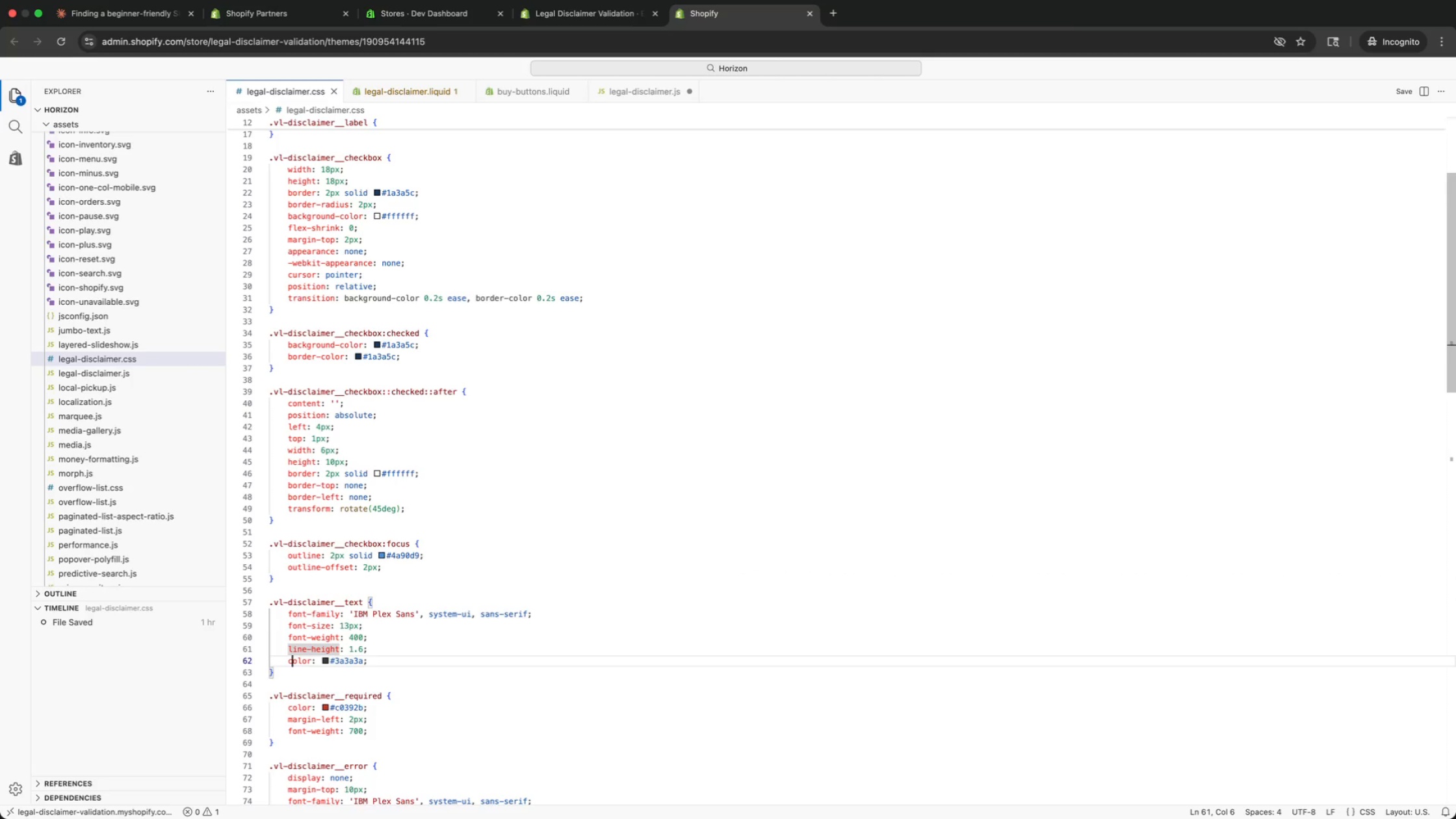 
key(ArrowDown)
 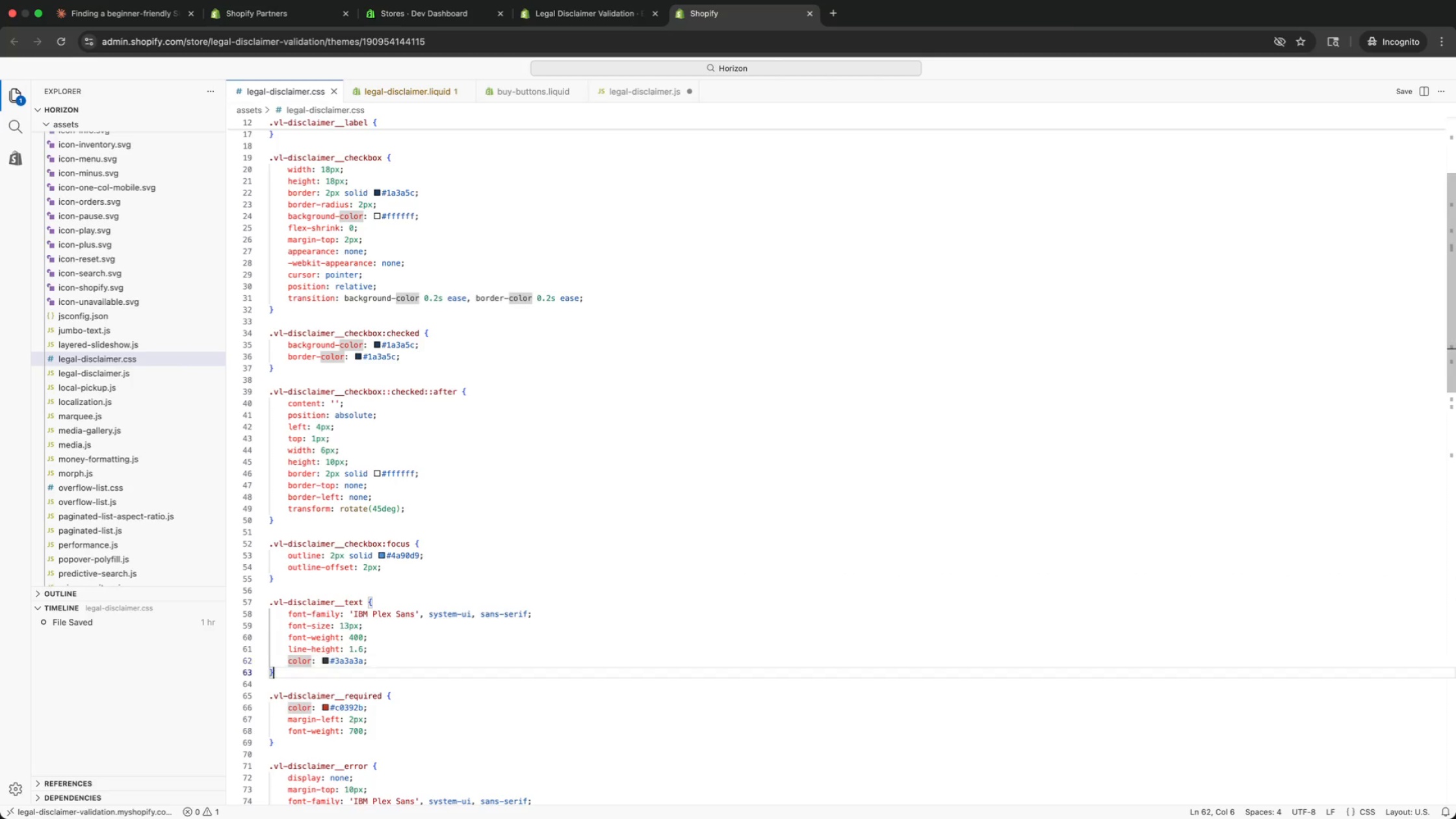 
key(ArrowDown)
 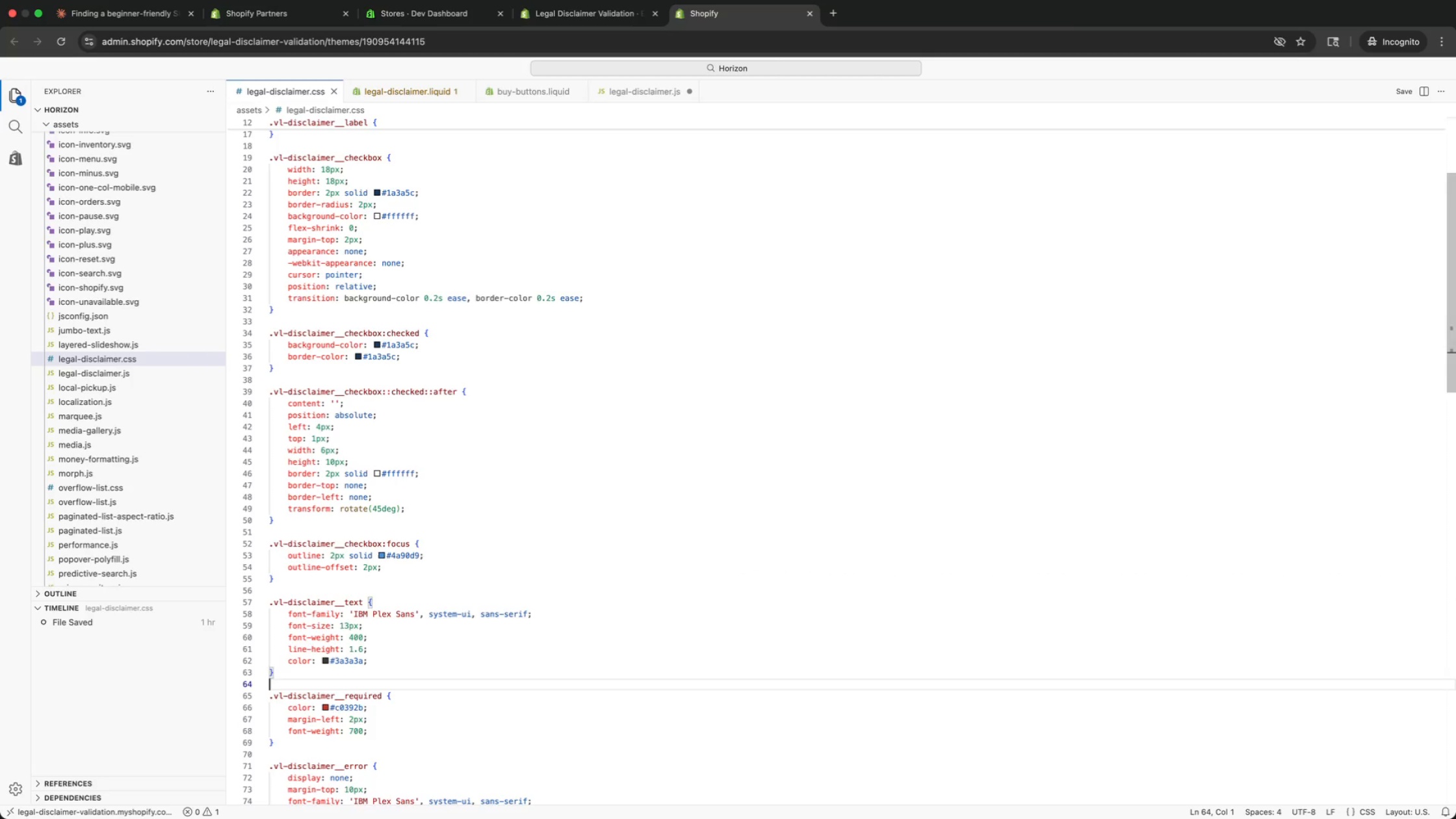 
key(ArrowDown)
 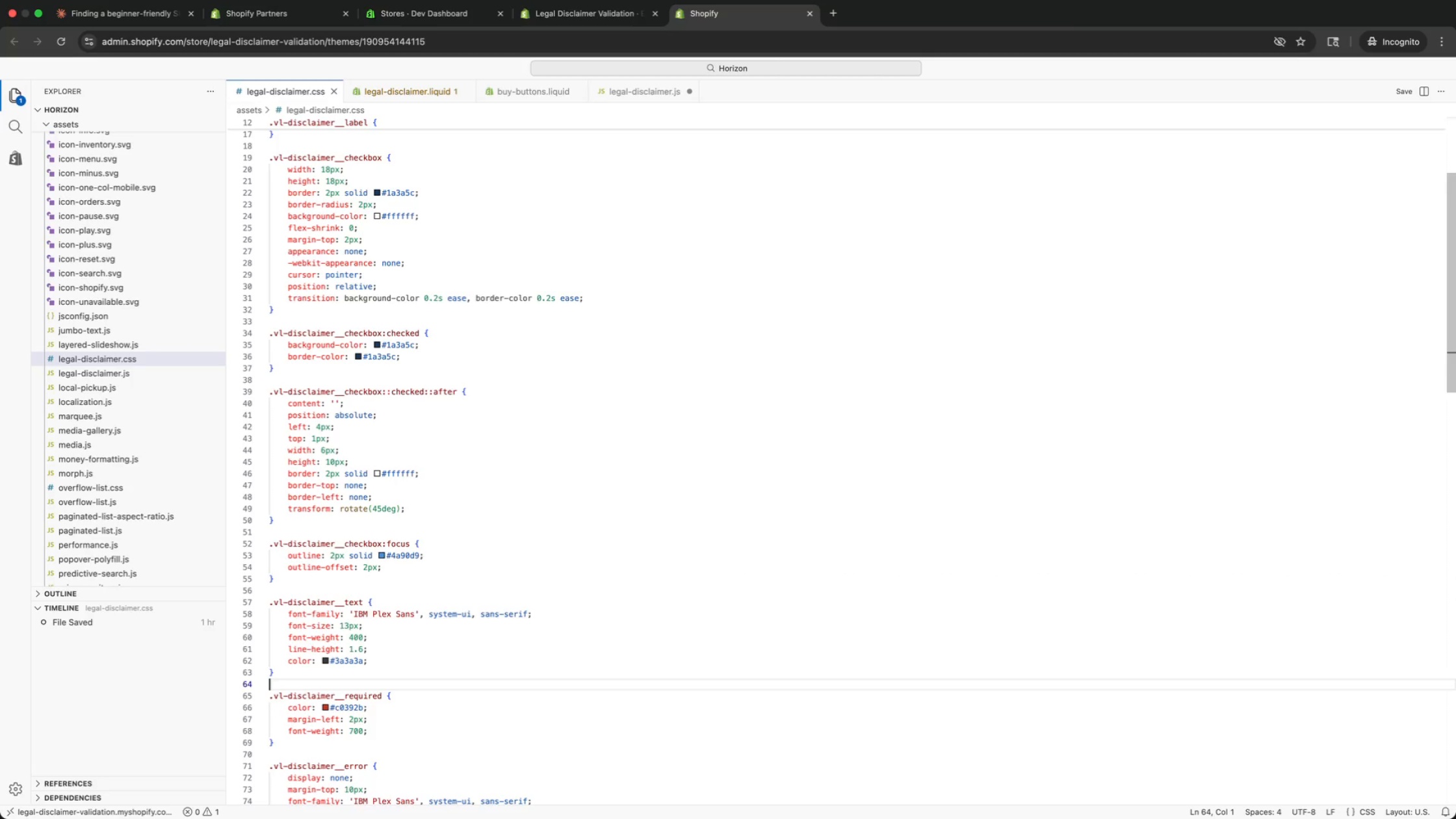 
key(ArrowDown)
 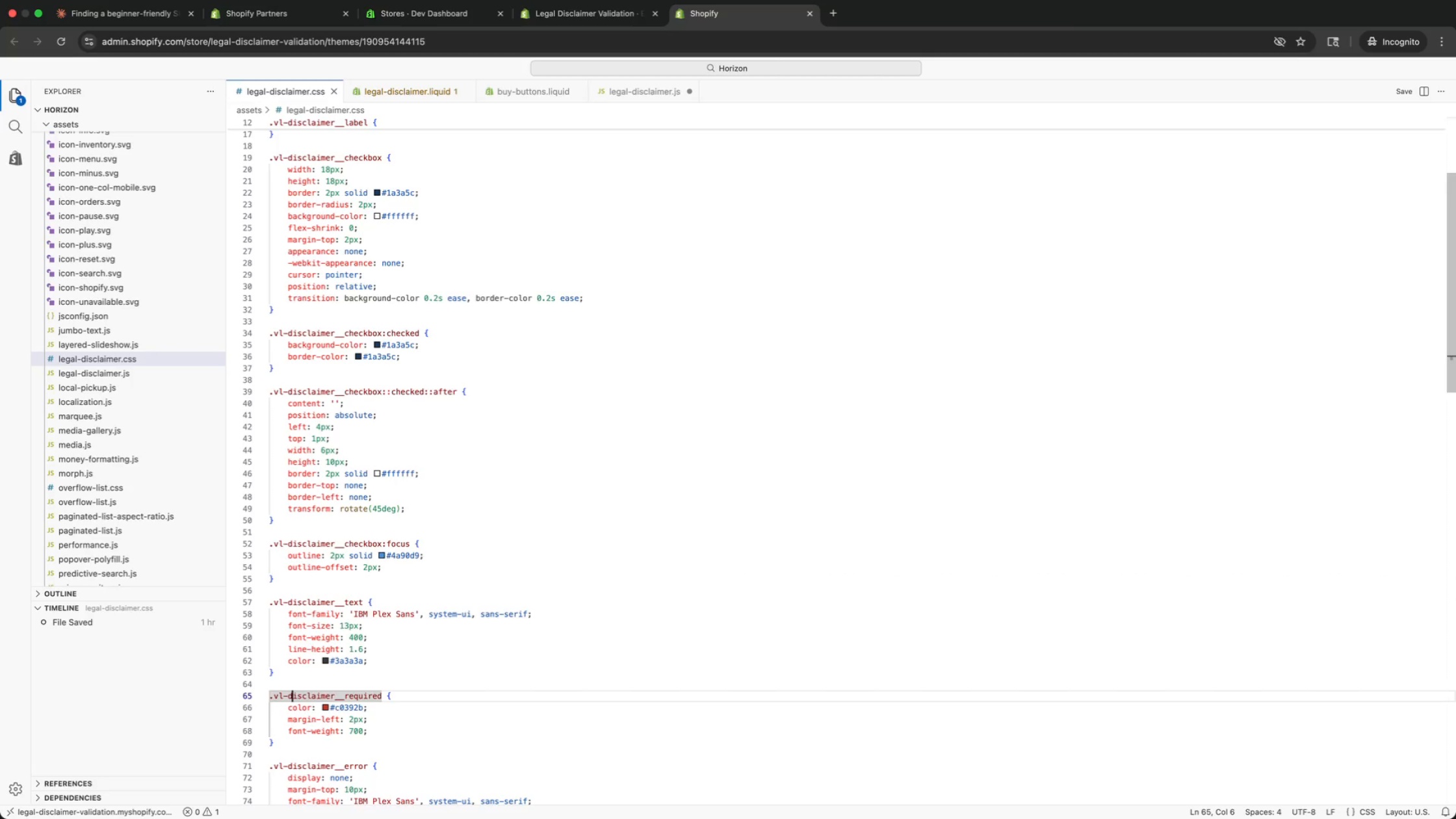 
key(ArrowDown)
 